 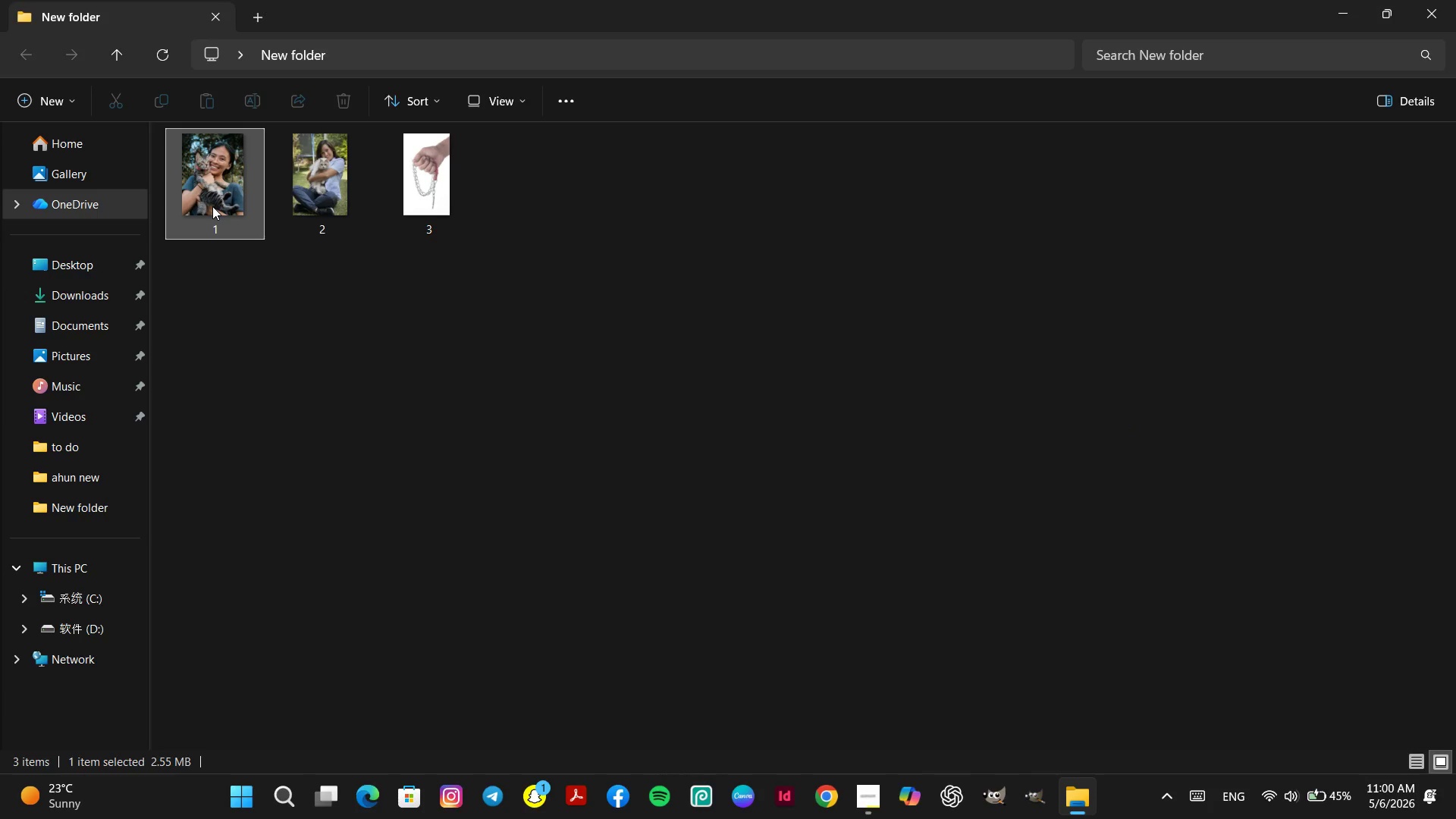 
left_click([406, 96])
 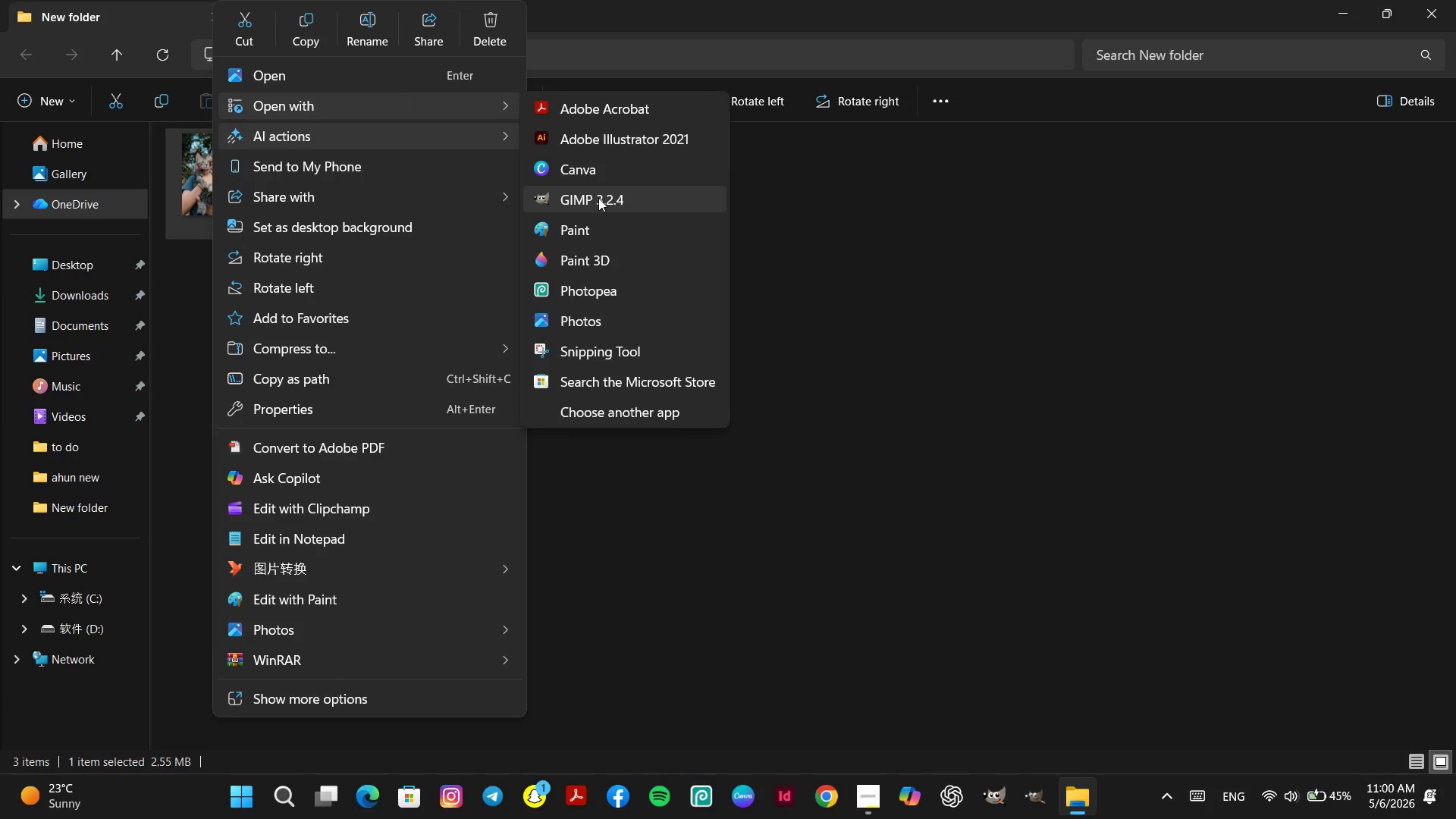 
left_click([598, 196])
 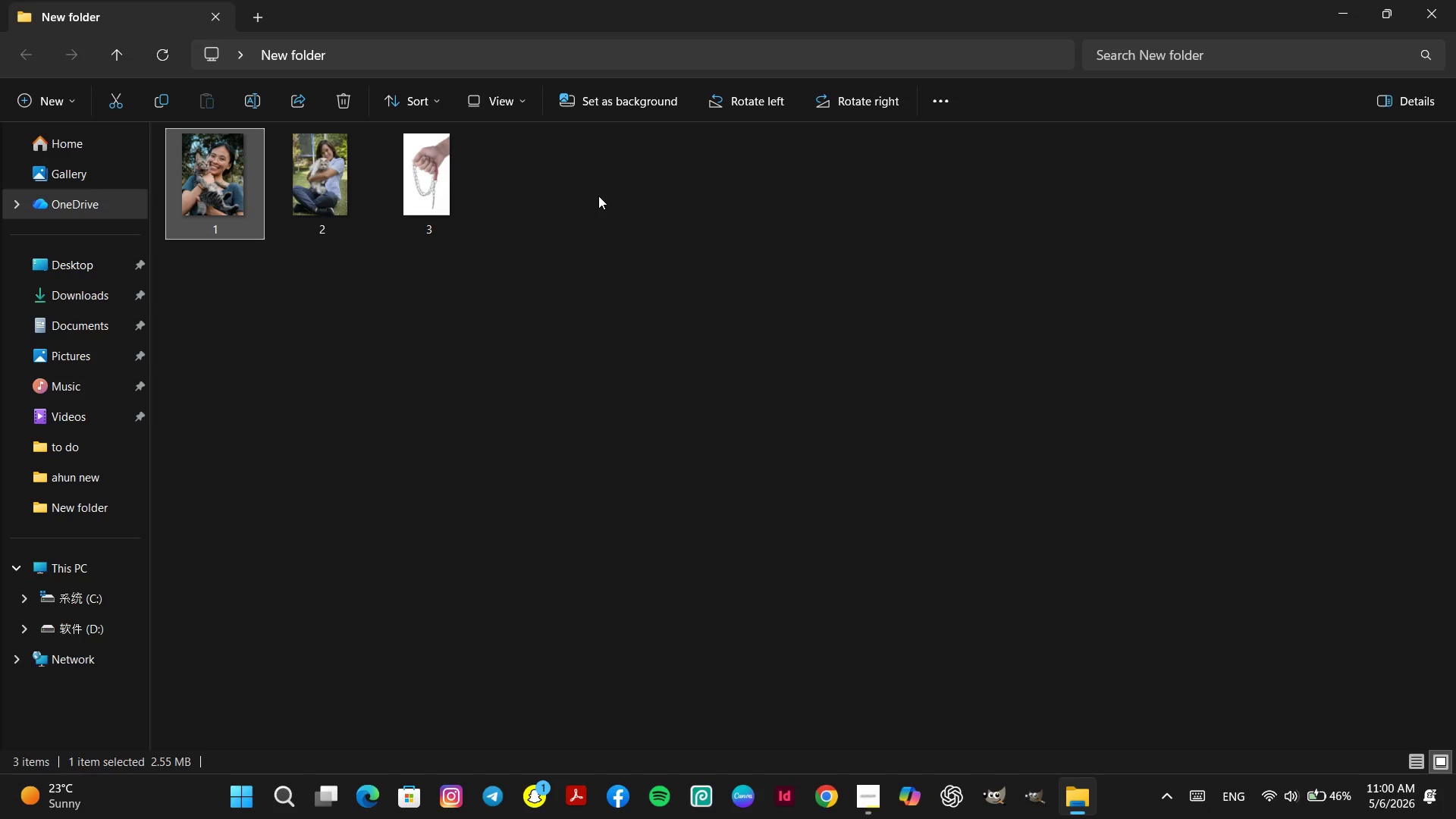 
wait(24.45)
 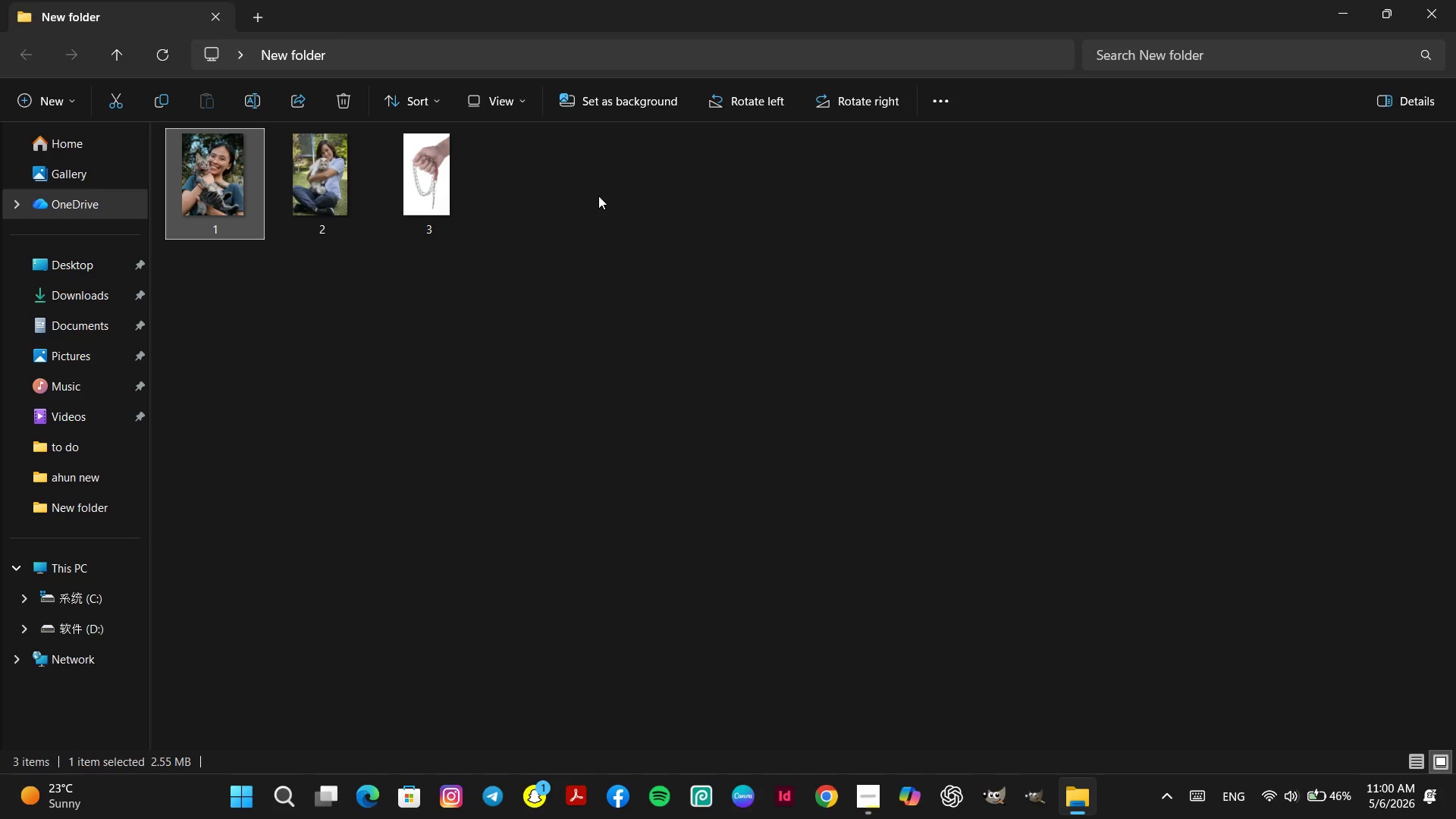 
hold_key(key=ControlLeft, duration=5.17)
scroll: coordinate [672, 373], scroll_direction: up, amount: 4.0
 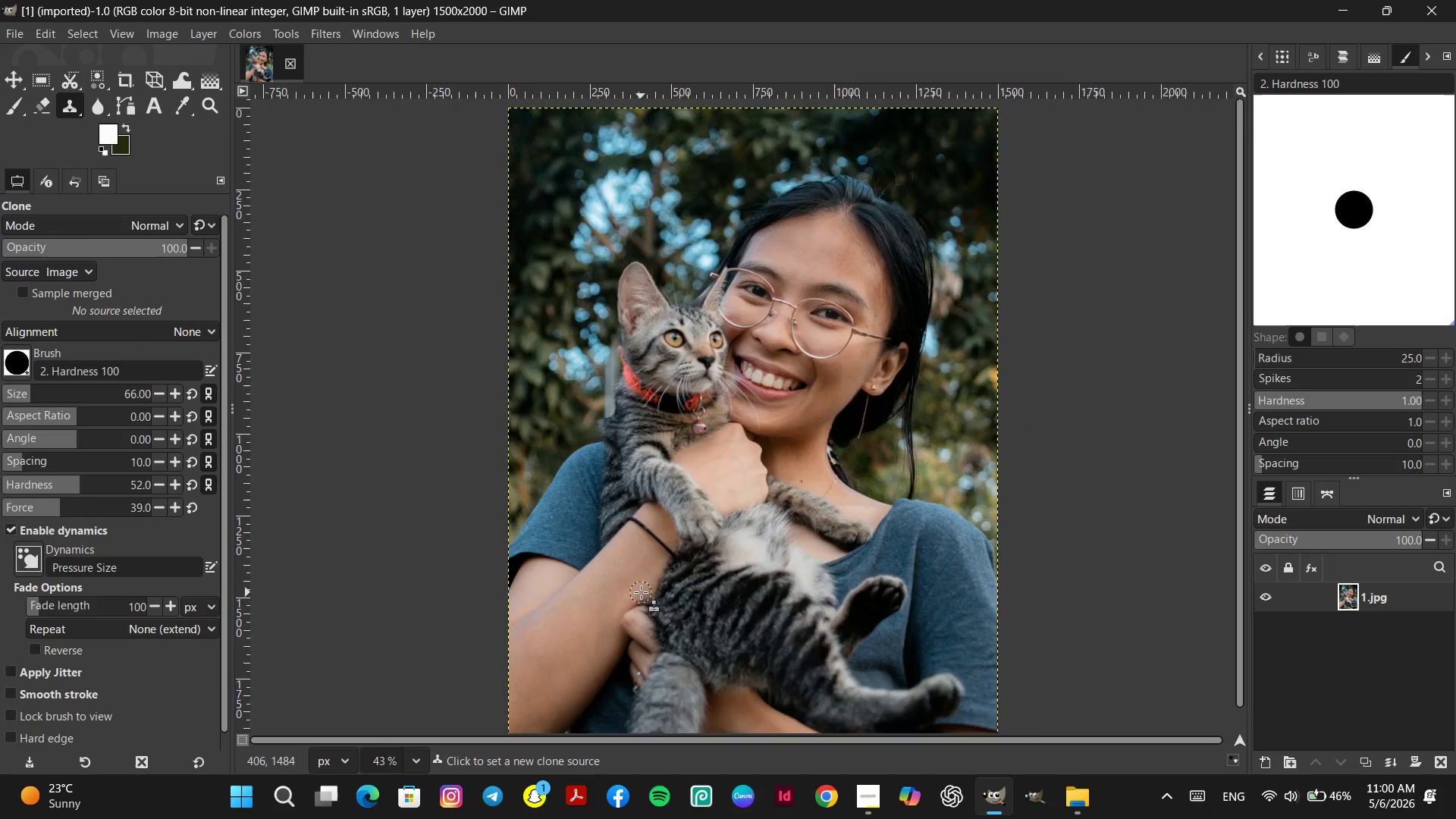 
hold_key(key=Space, duration=0.41)
 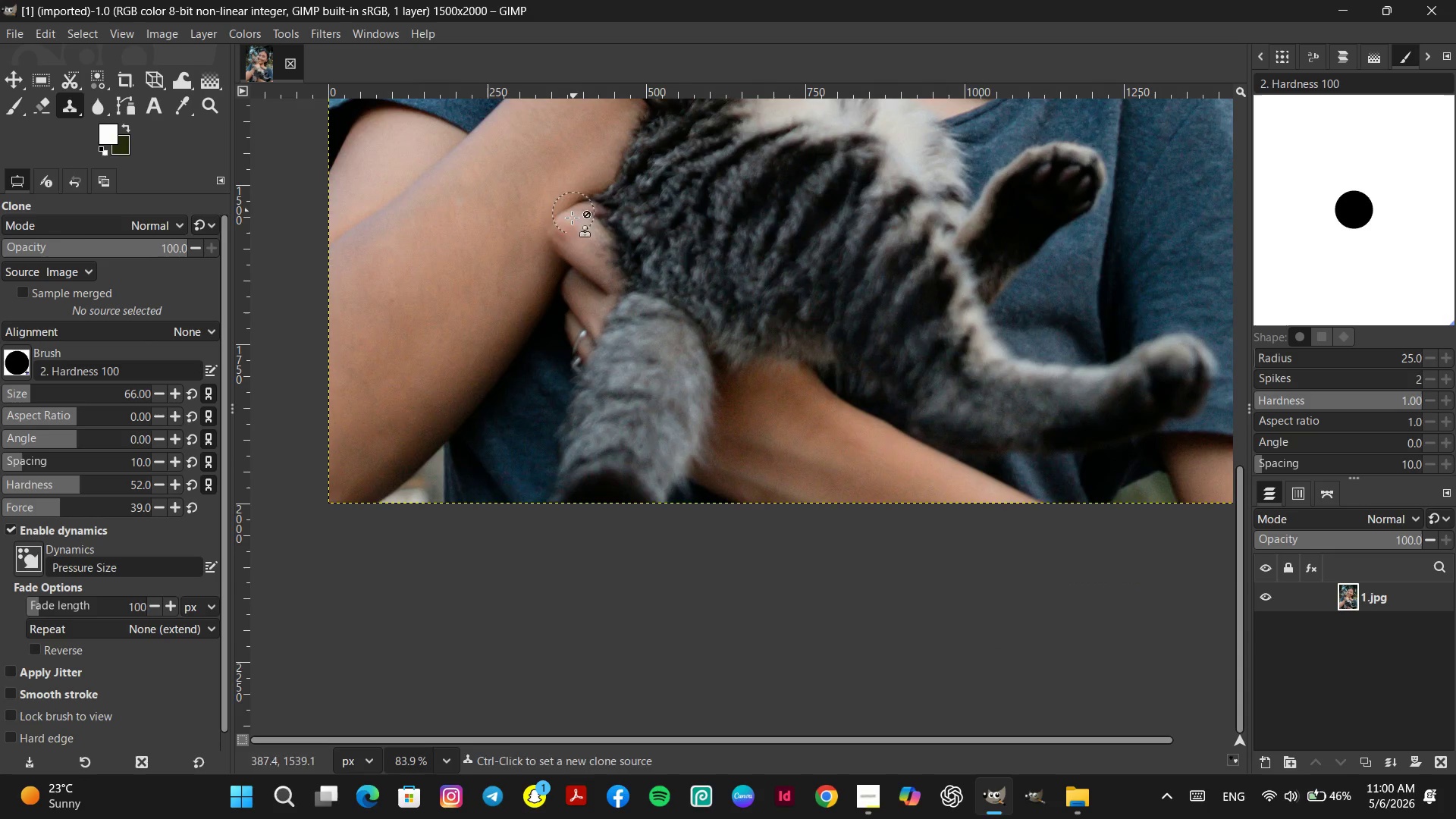 
scroll: coordinate [638, 585], scroll_direction: up, amount: 7.0
 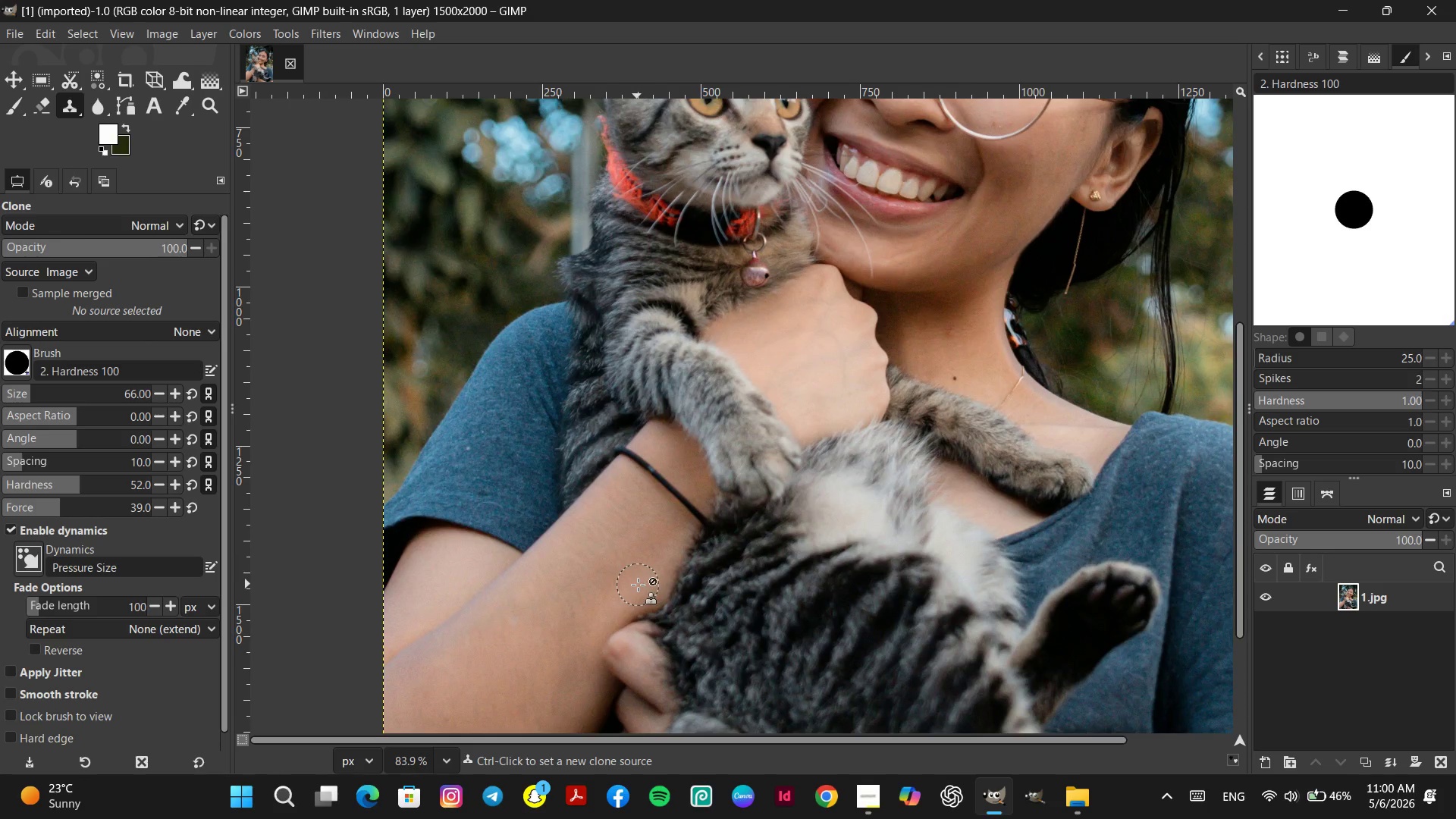 
hold_key(key=ControlLeft, duration=0.7)
 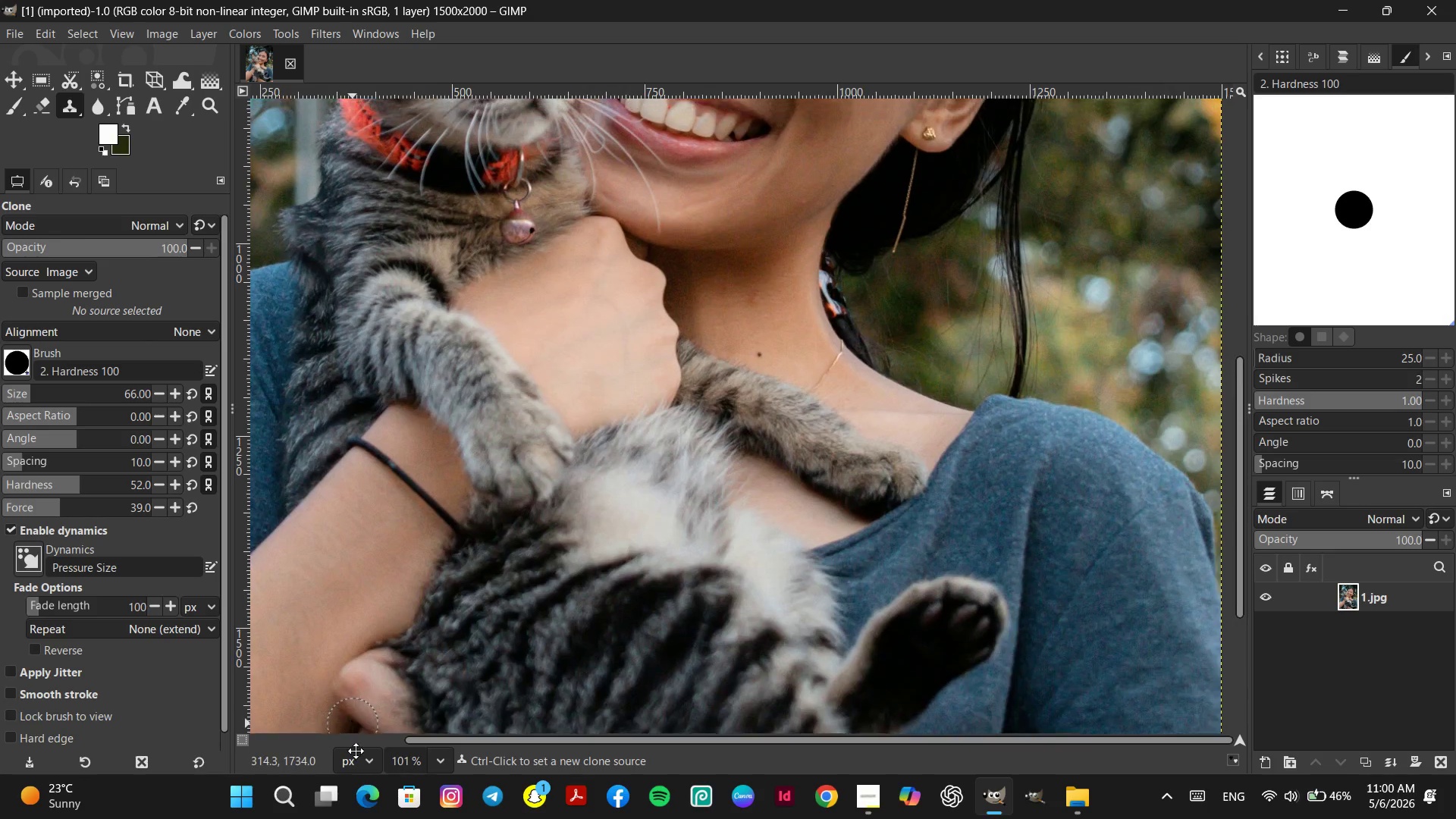 
hold_key(key=Space, duration=0.62)
 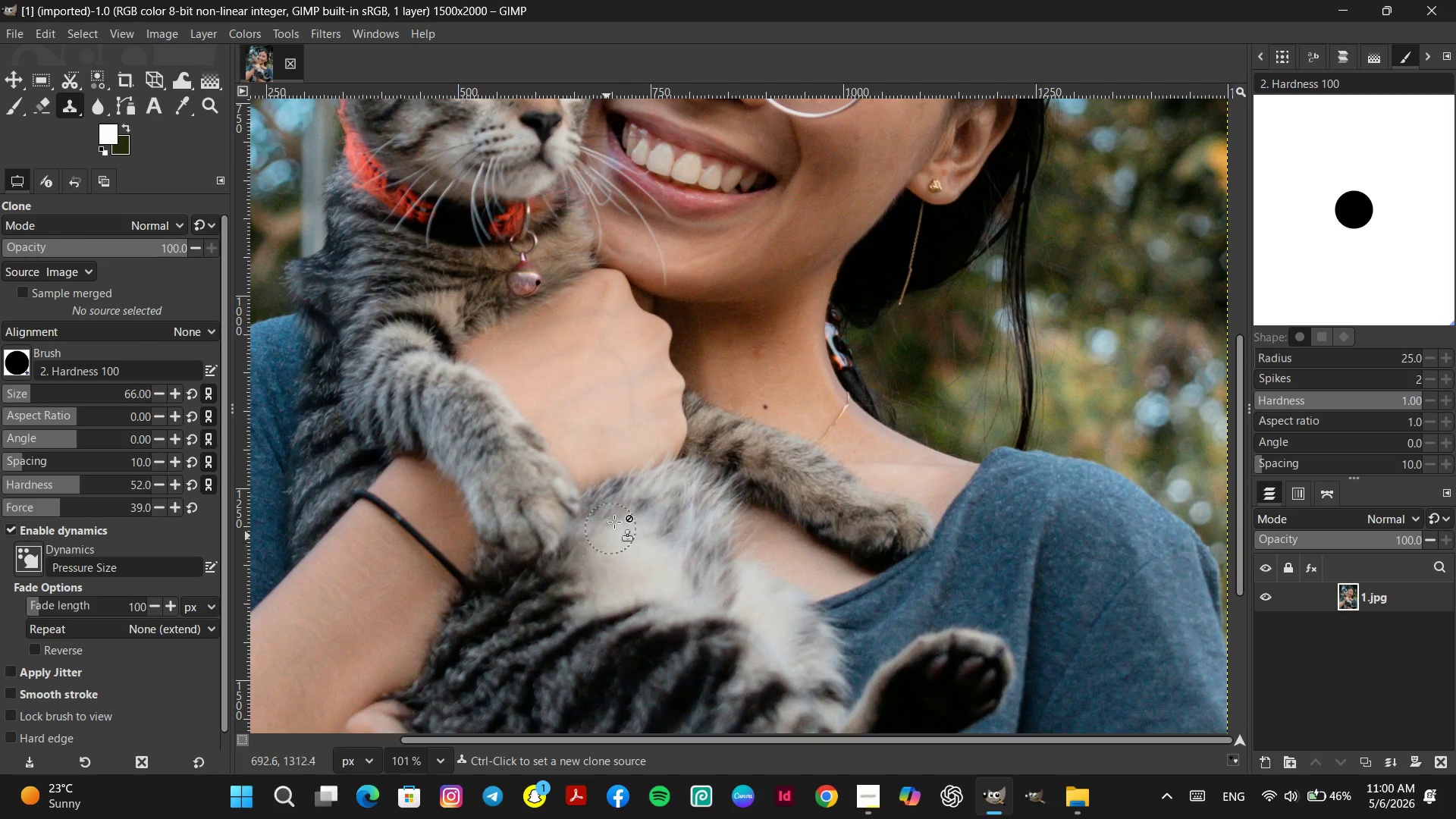 
scroll: coordinate [564, 260], scroll_direction: up, amount: 2.0
 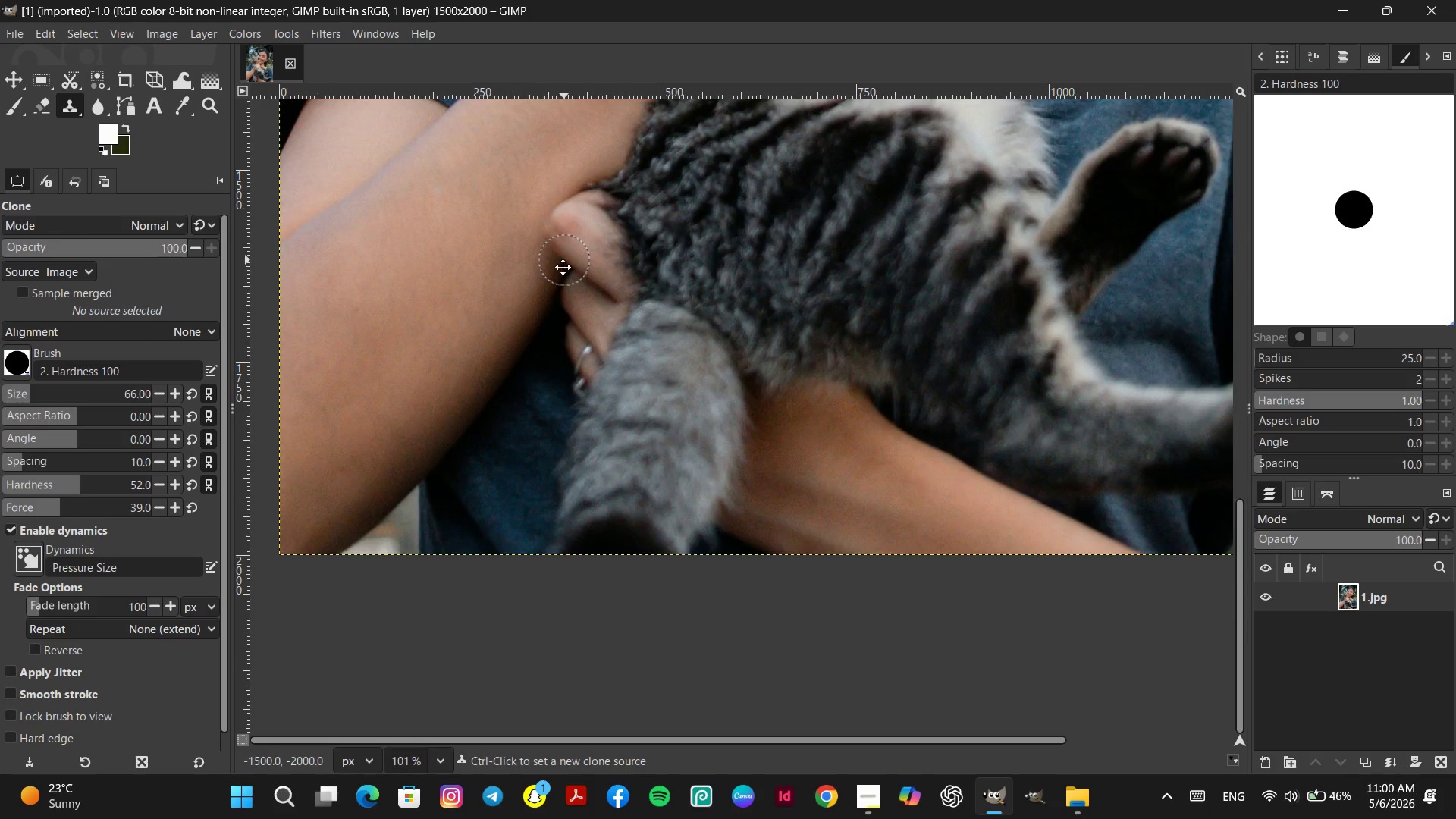 
hold_key(key=ControlLeft, duration=0.39)
 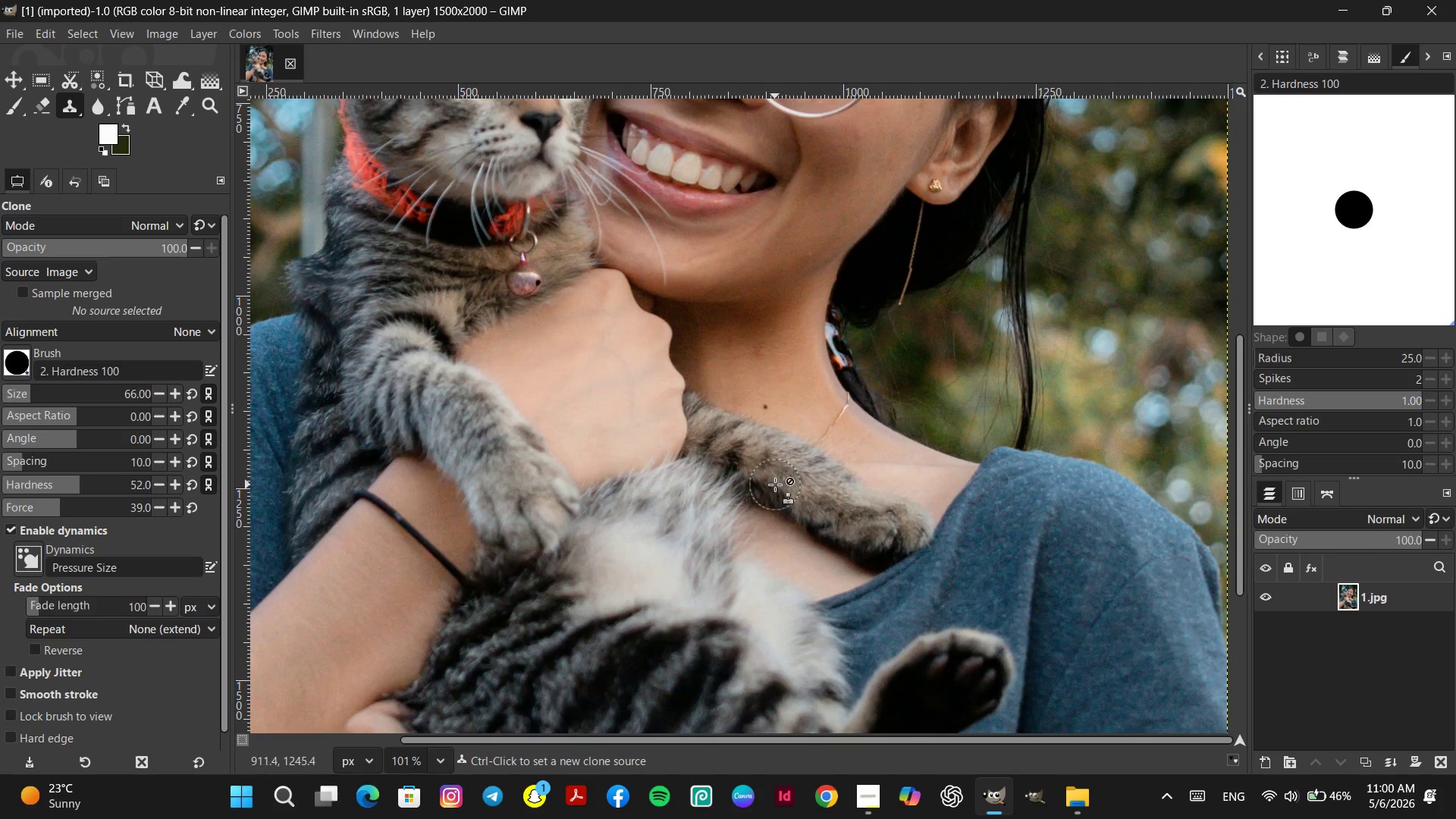 
scroll: coordinate [786, 479], scroll_direction: up, amount: 7.0
 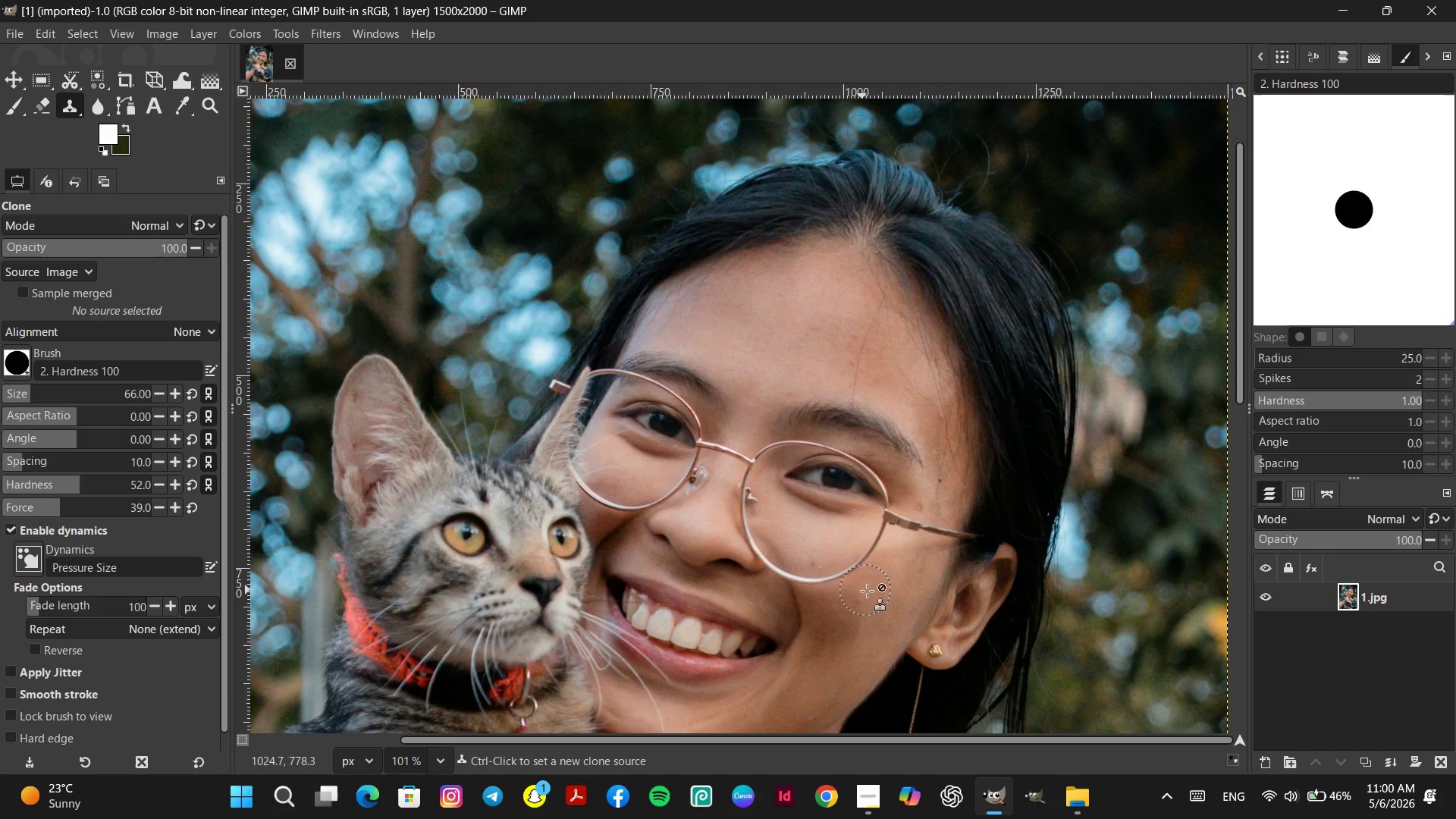 
hold_key(key=ControlLeft, duration=0.55)
 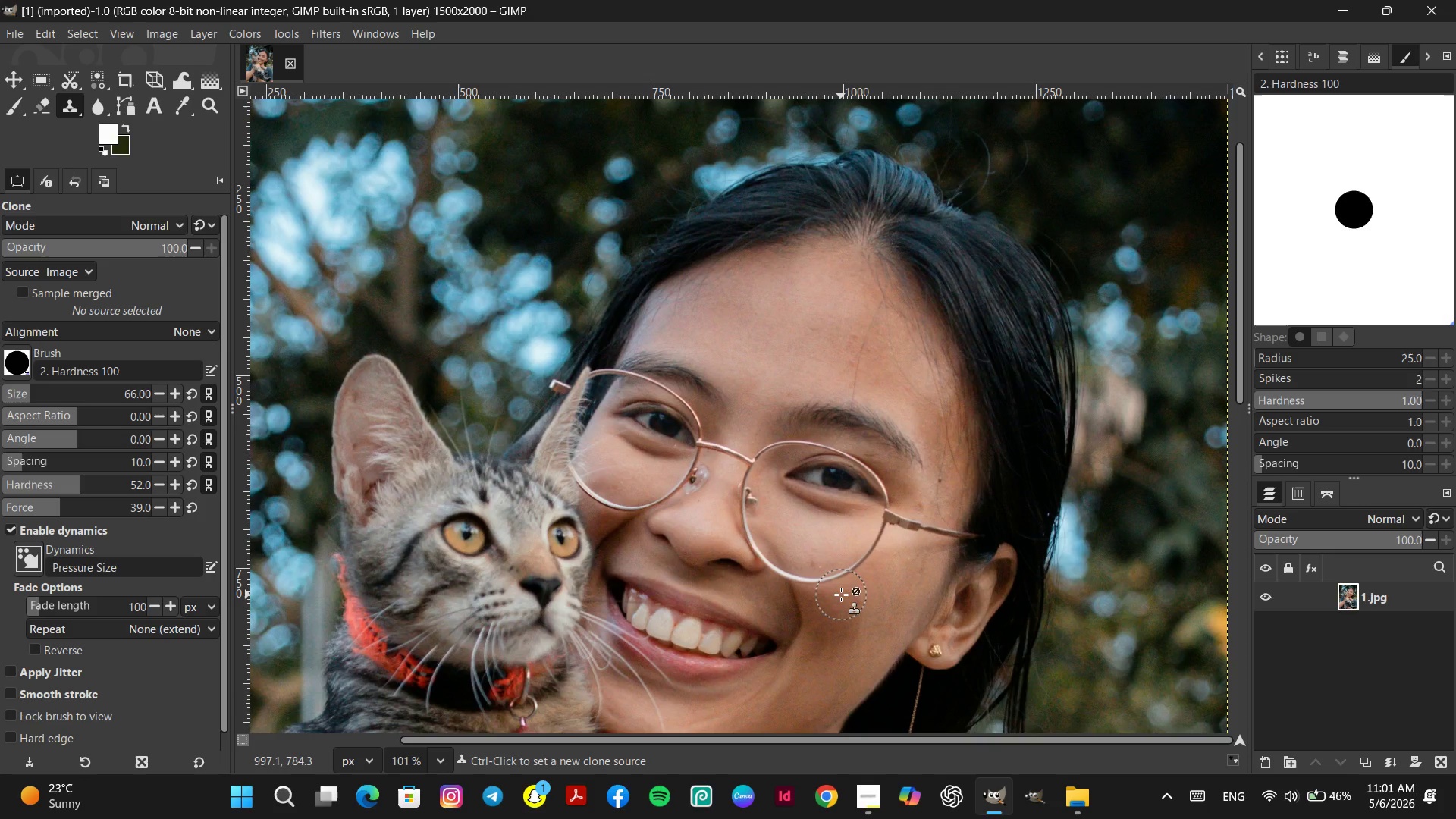 
hold_key(key=ControlLeft, duration=0.52)
 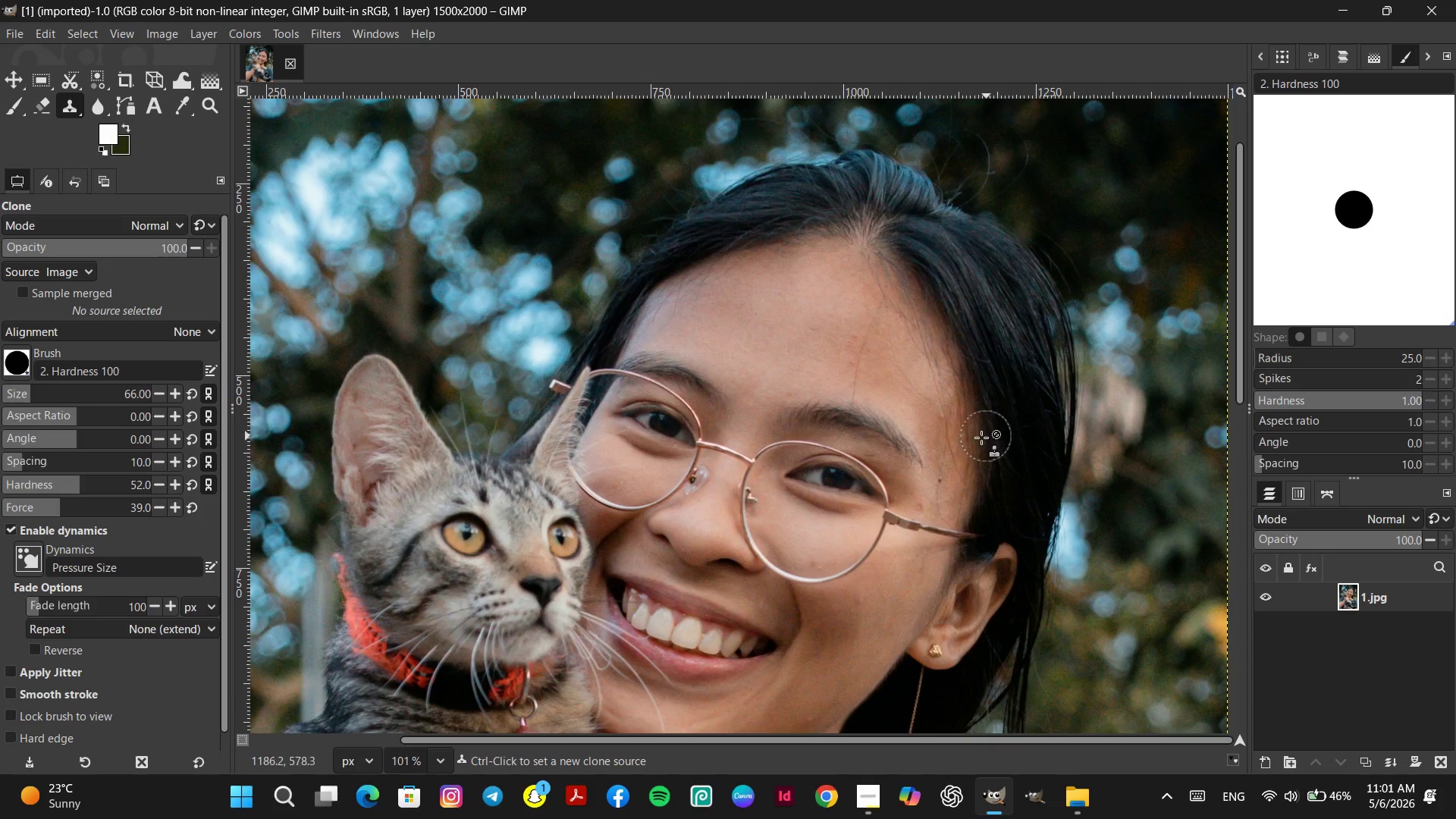 
hold_key(key=ControlLeft, duration=0.72)
 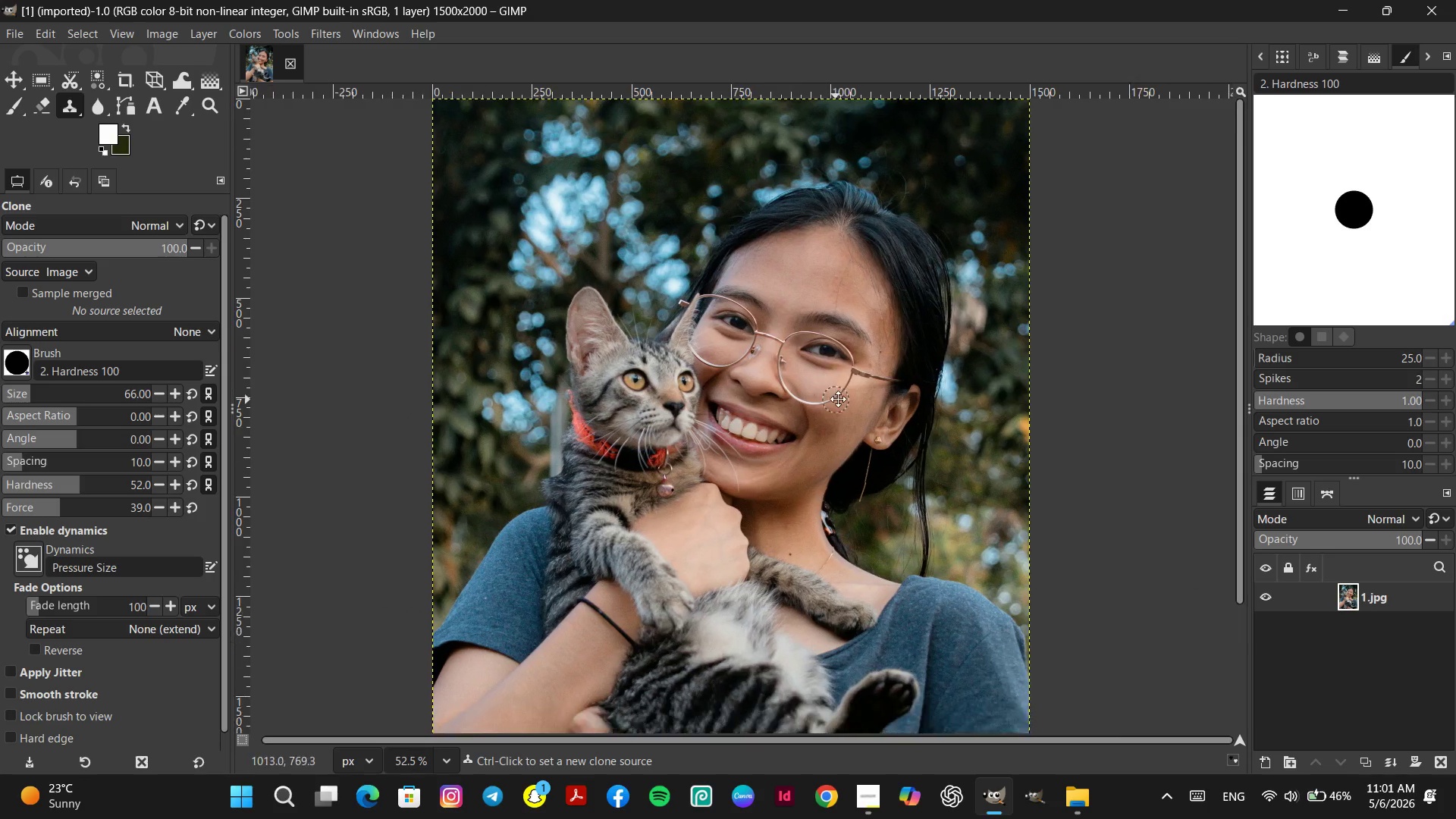 
hold_key(key=Space, duration=1.51)
 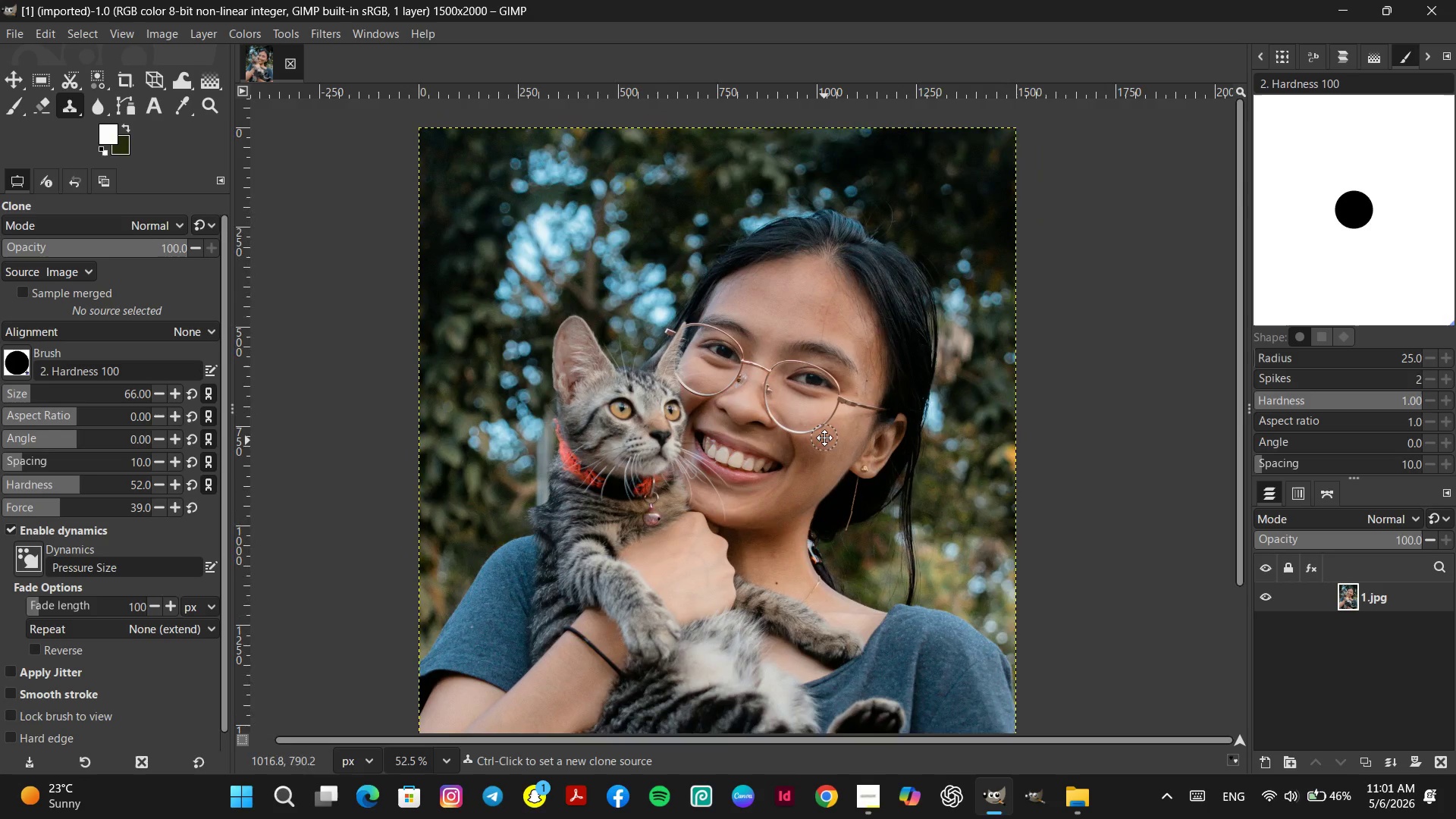 
scroll: coordinate [918, 447], scroll_direction: down, amount: 7.0
 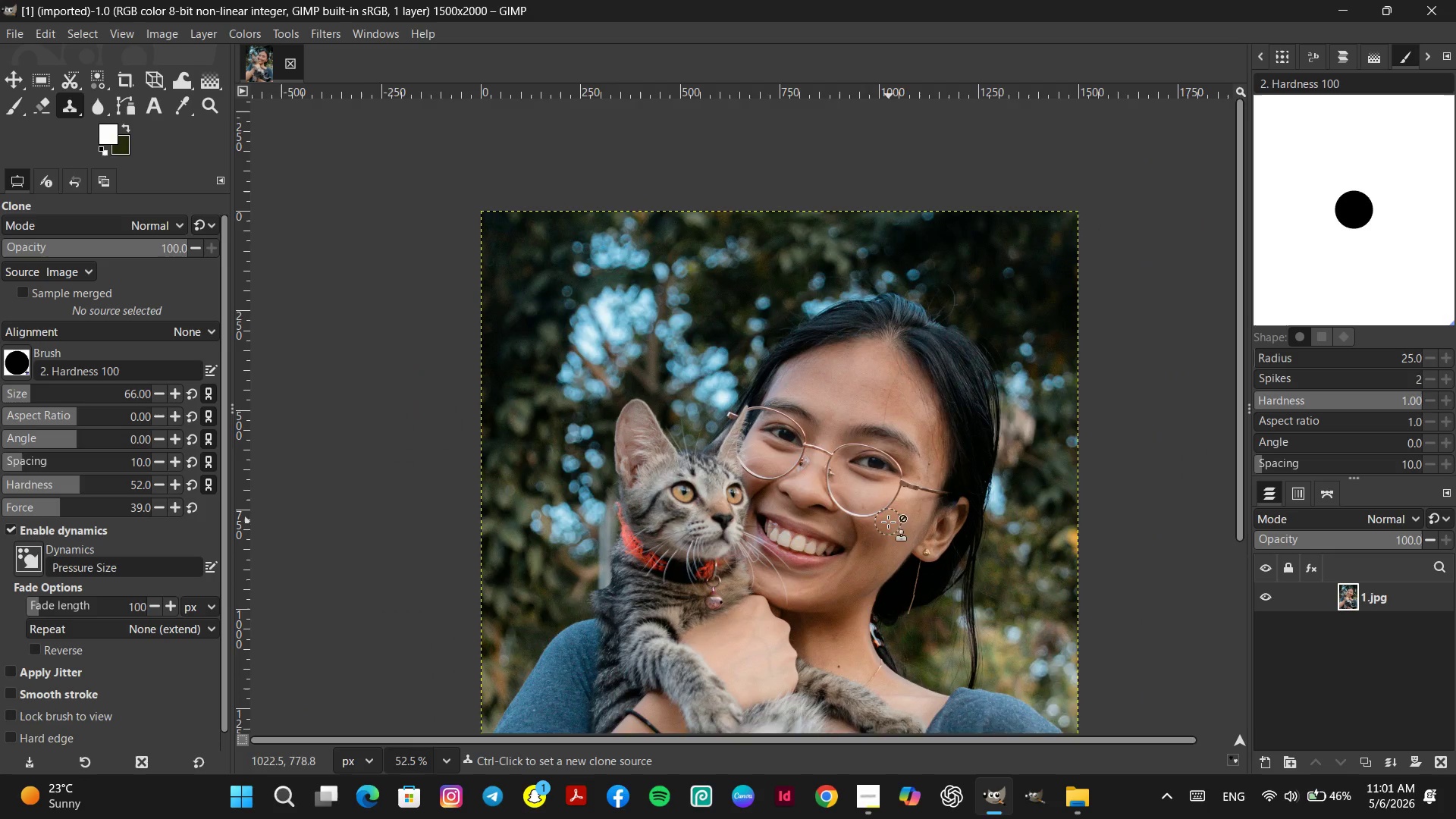 
hold_key(key=Space, duration=1.52)
 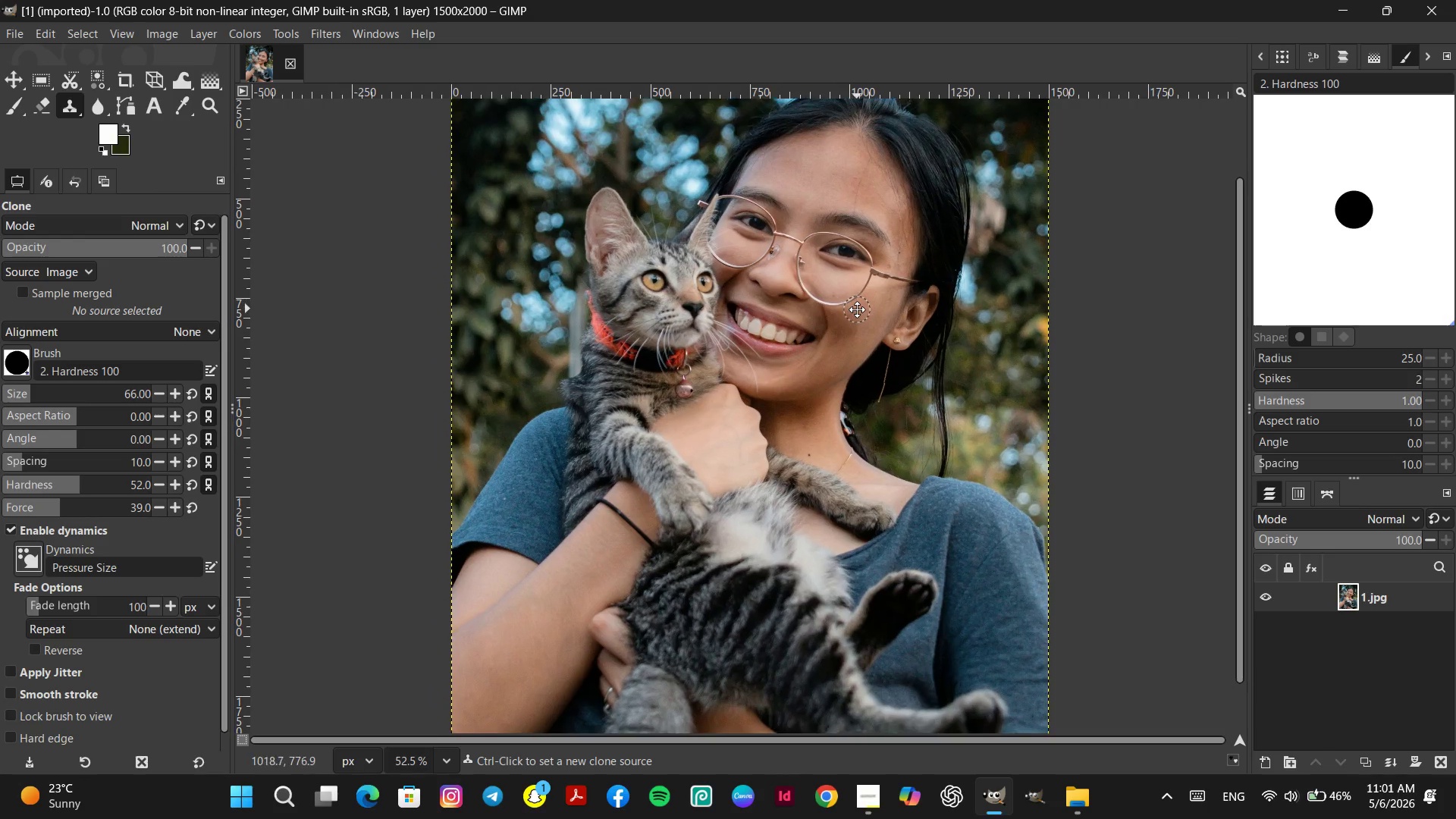 
hold_key(key=Space, duration=1.5)
 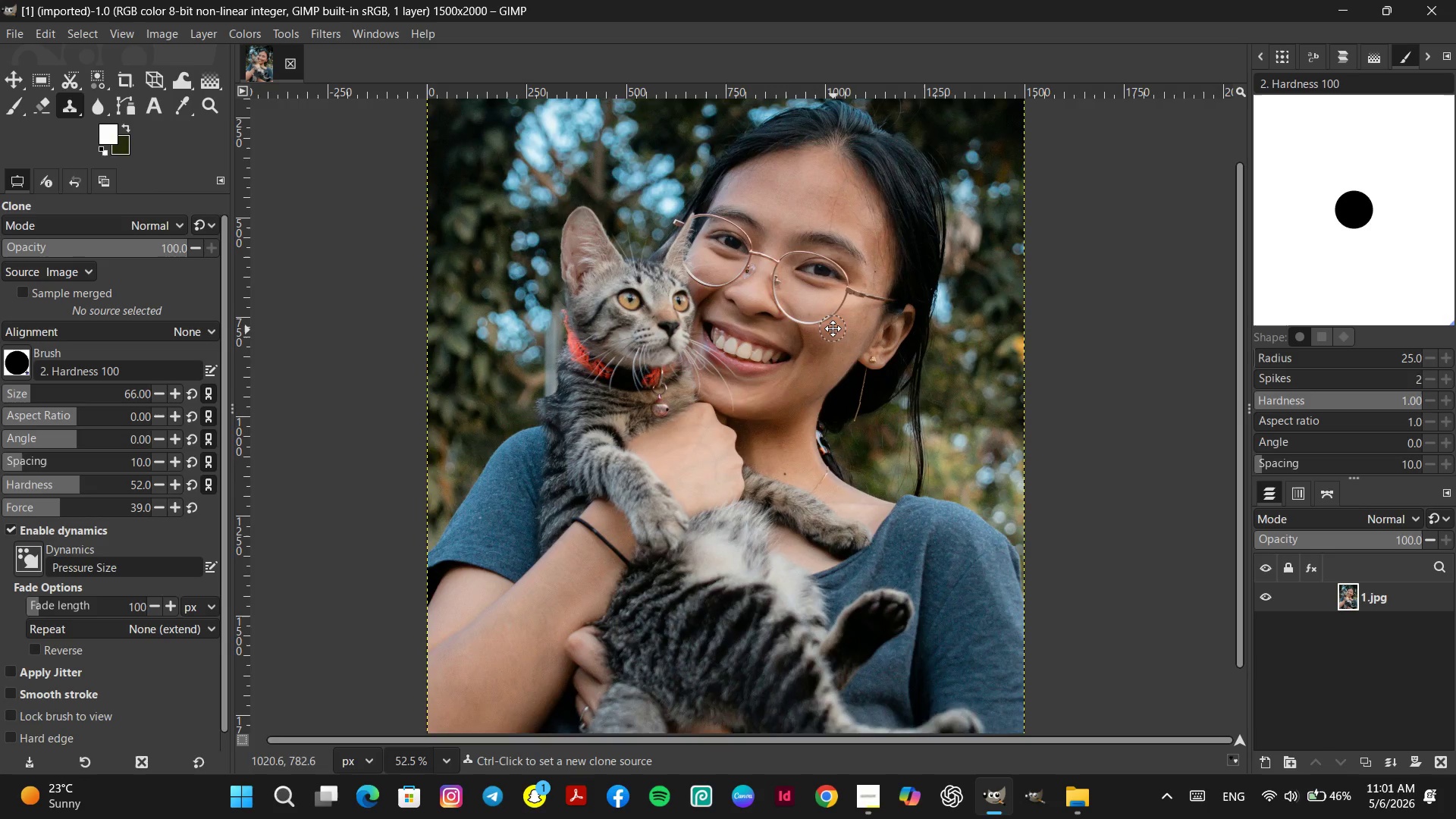 
hold_key(key=Space, duration=0.98)
 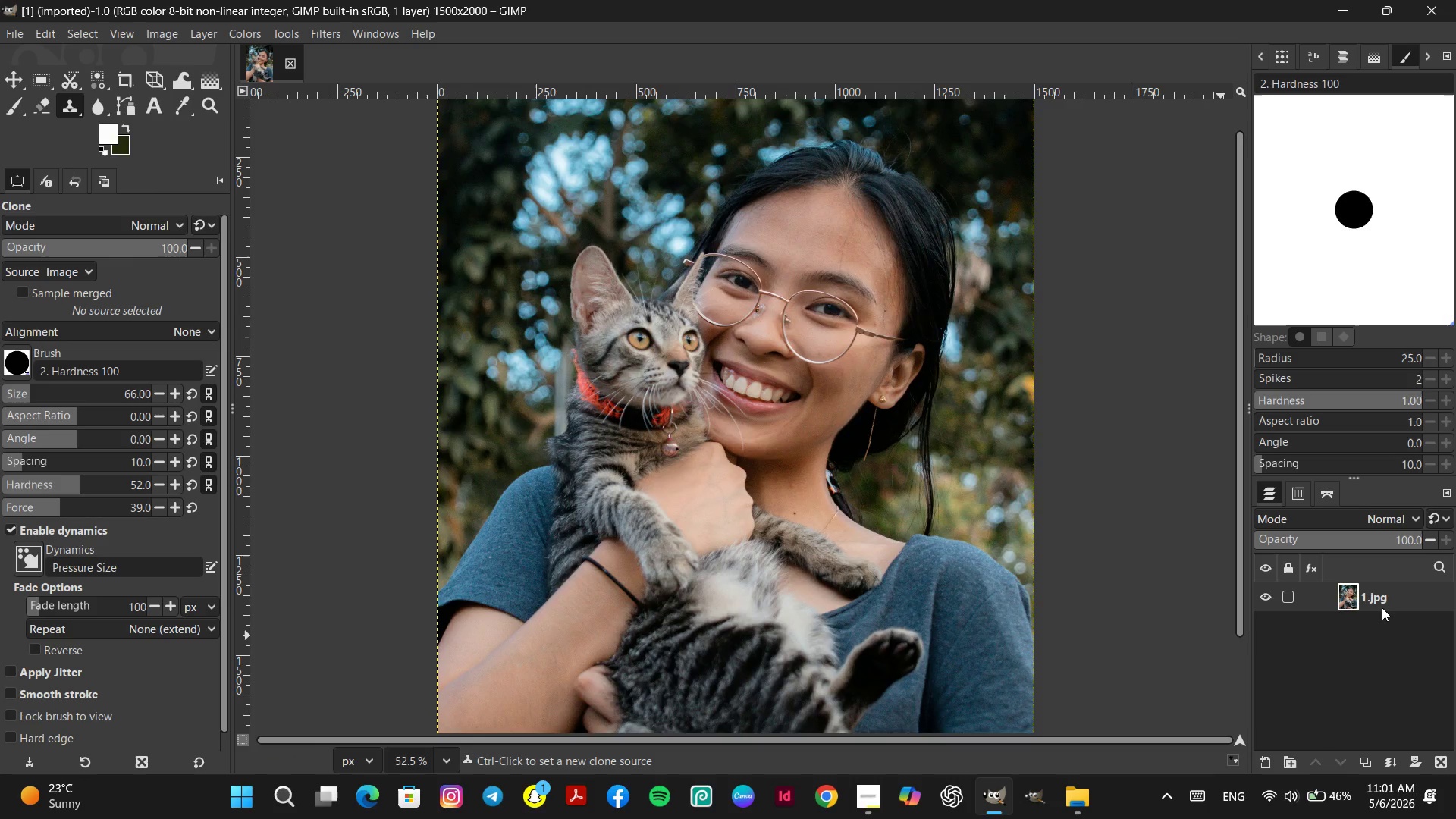 
right_click([1380, 598])
 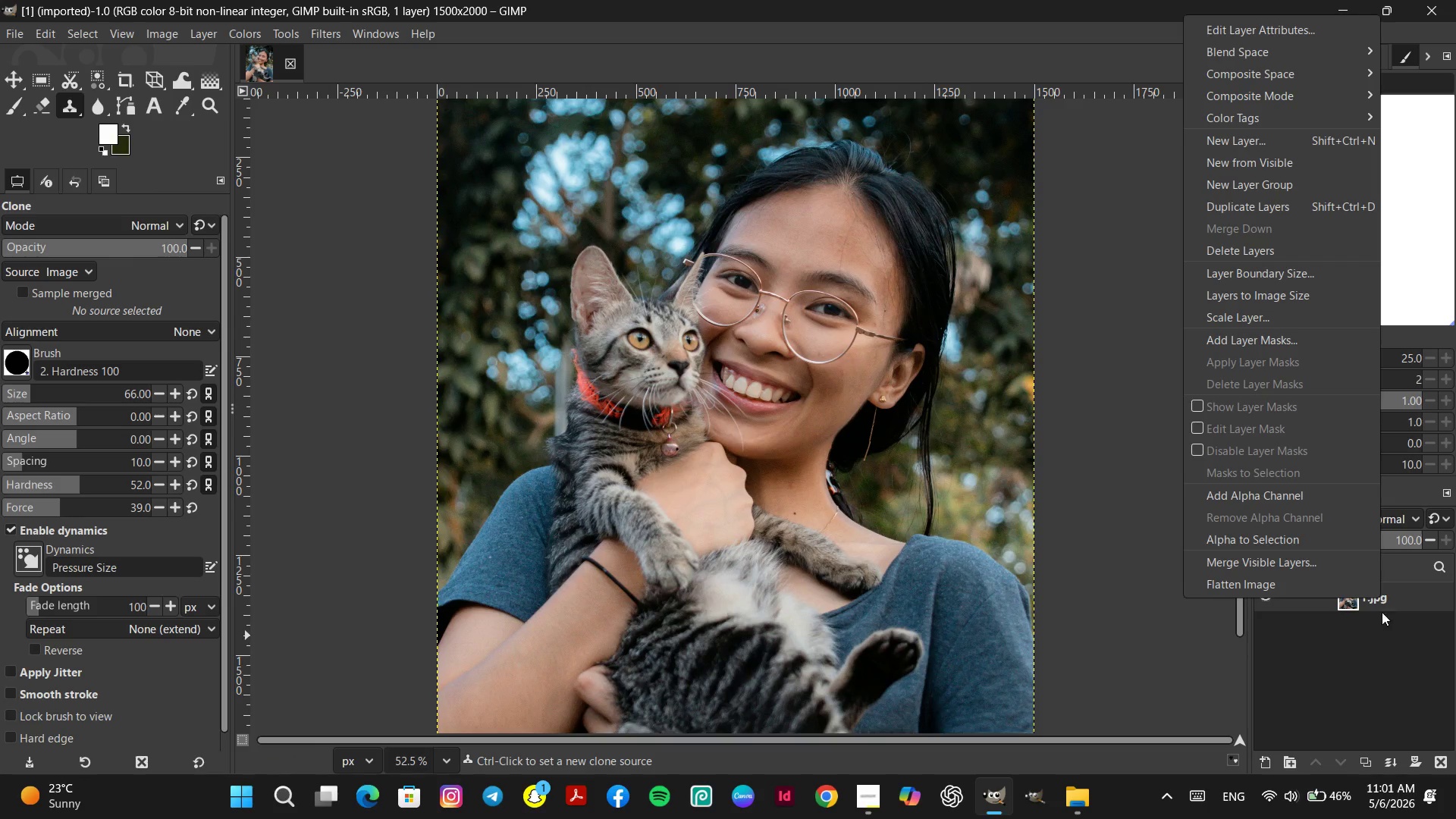 
key(Control+ControlLeft)
 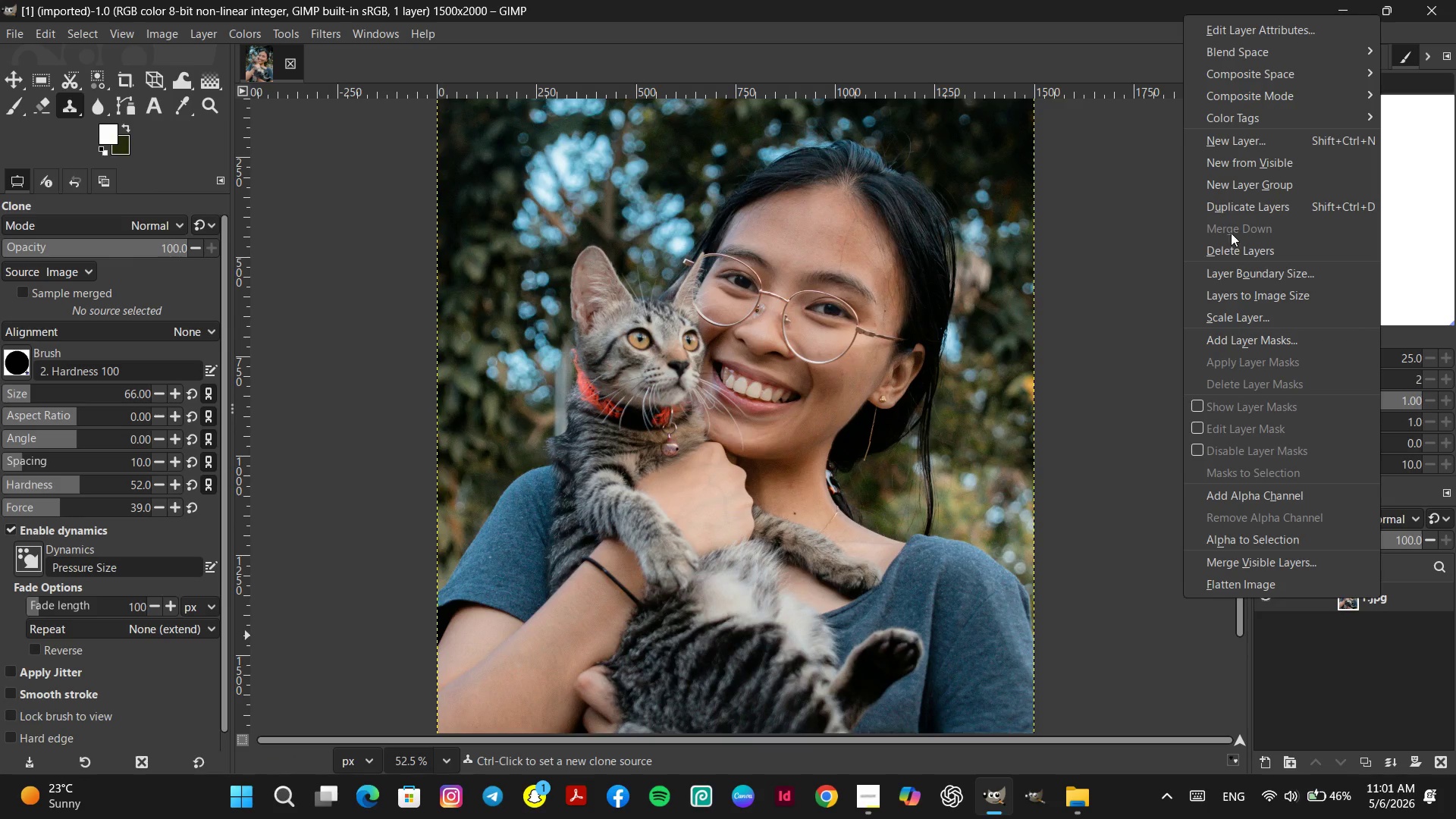 
left_click([1257, 212])
 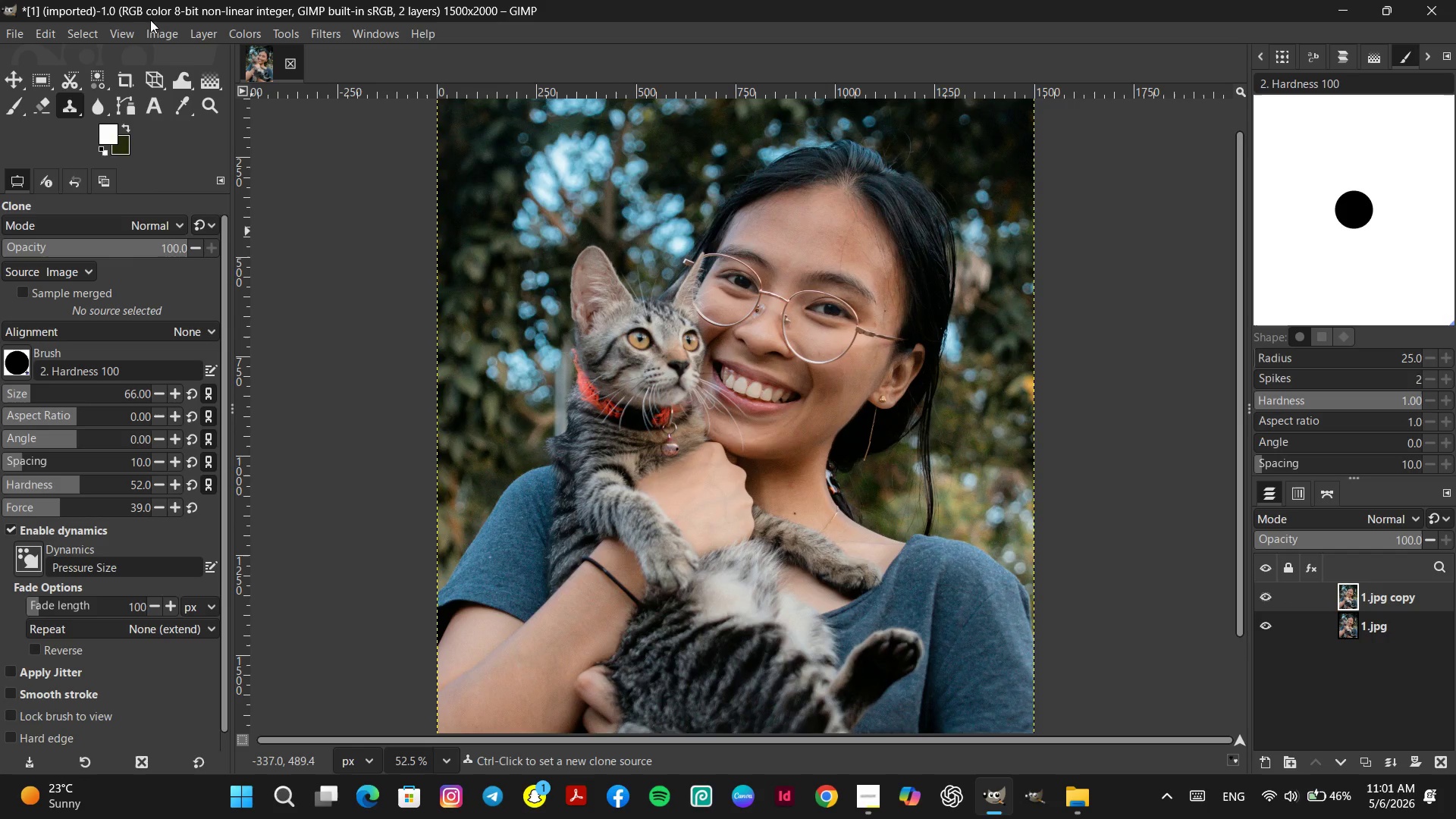 
left_click([242, 28])
 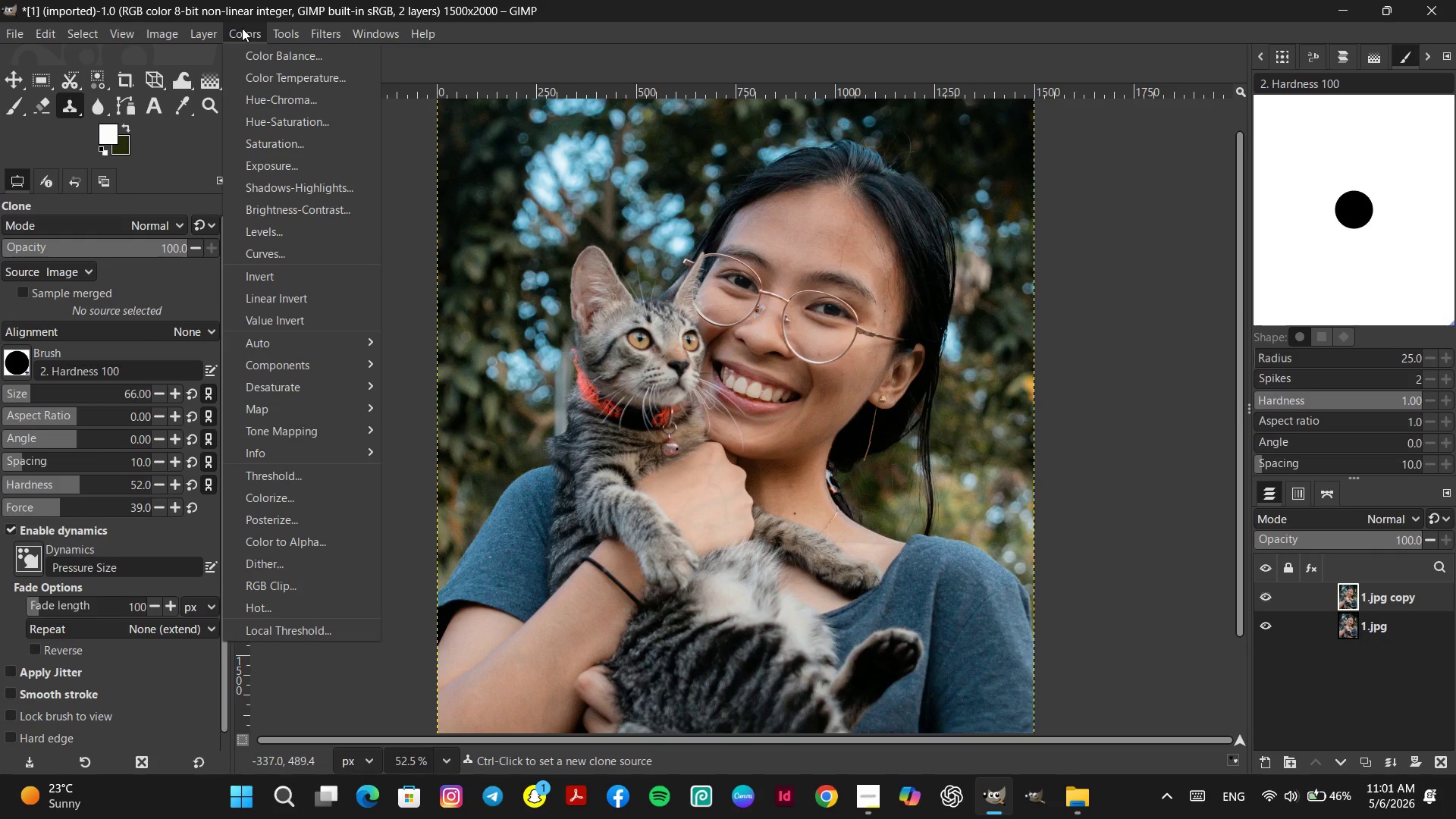 
left_click([259, 48])
 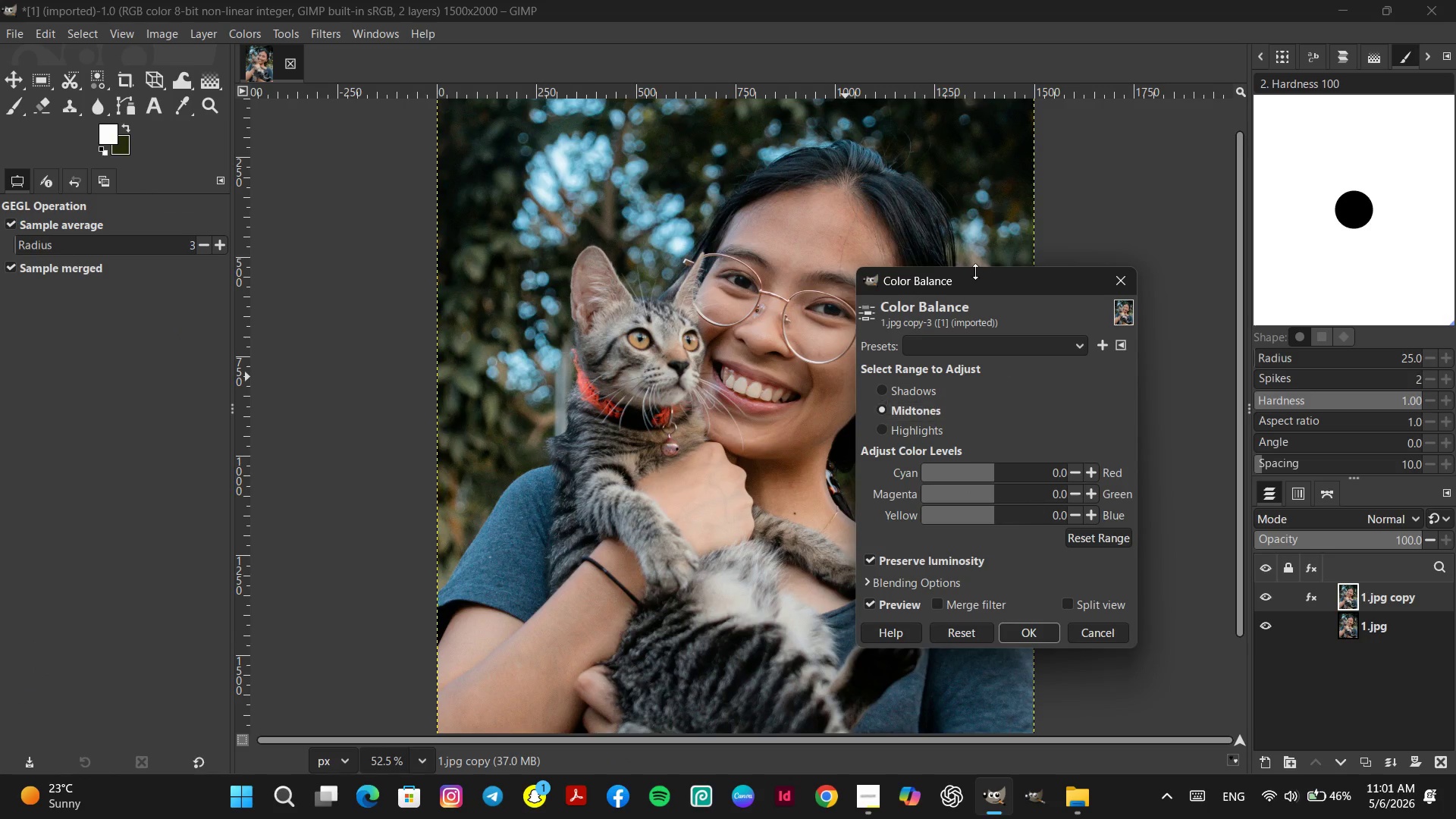 
left_click_drag(start_coordinate=[1004, 279], to_coordinate=[386, 242])
 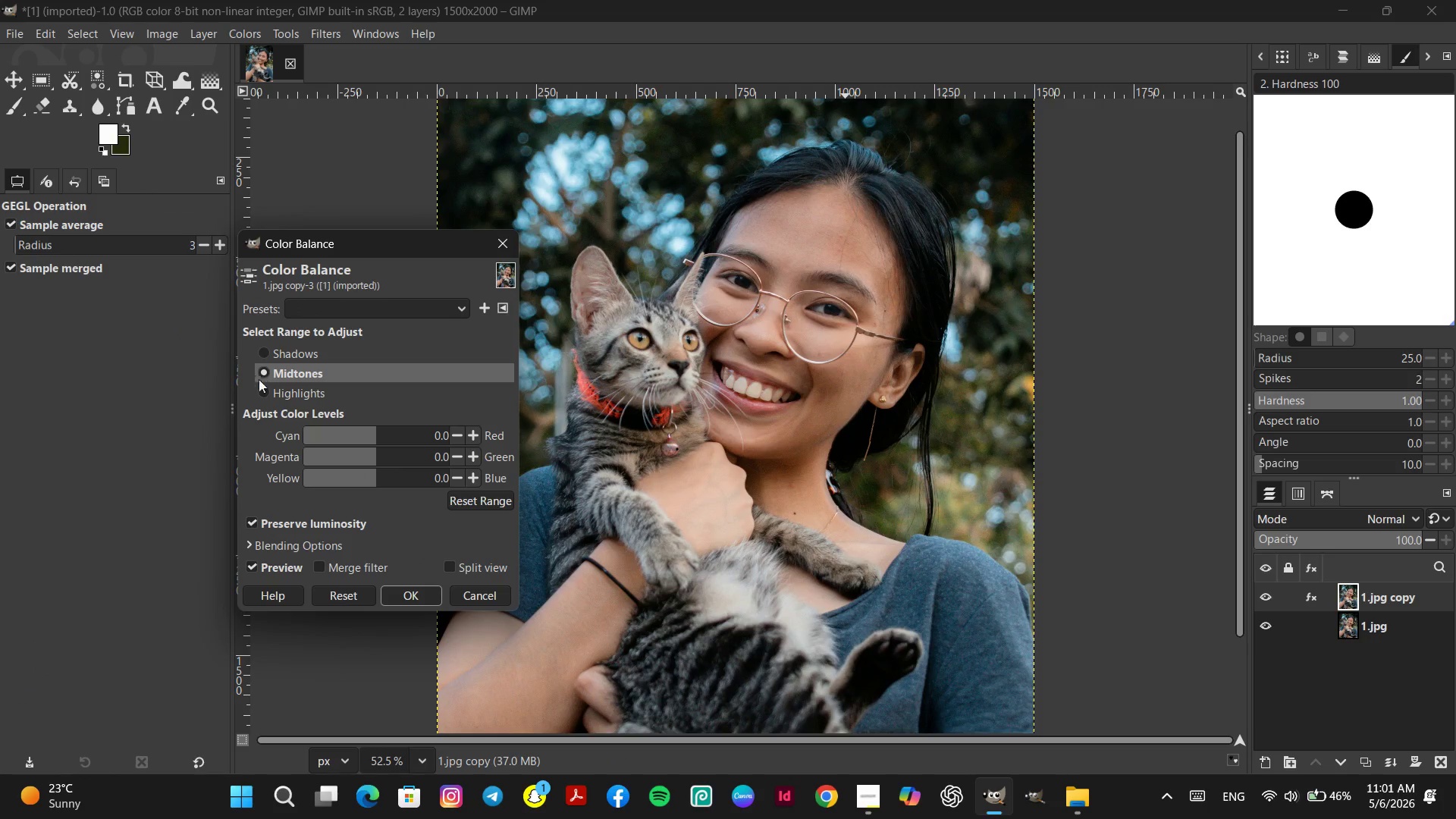 
left_click([262, 388])
 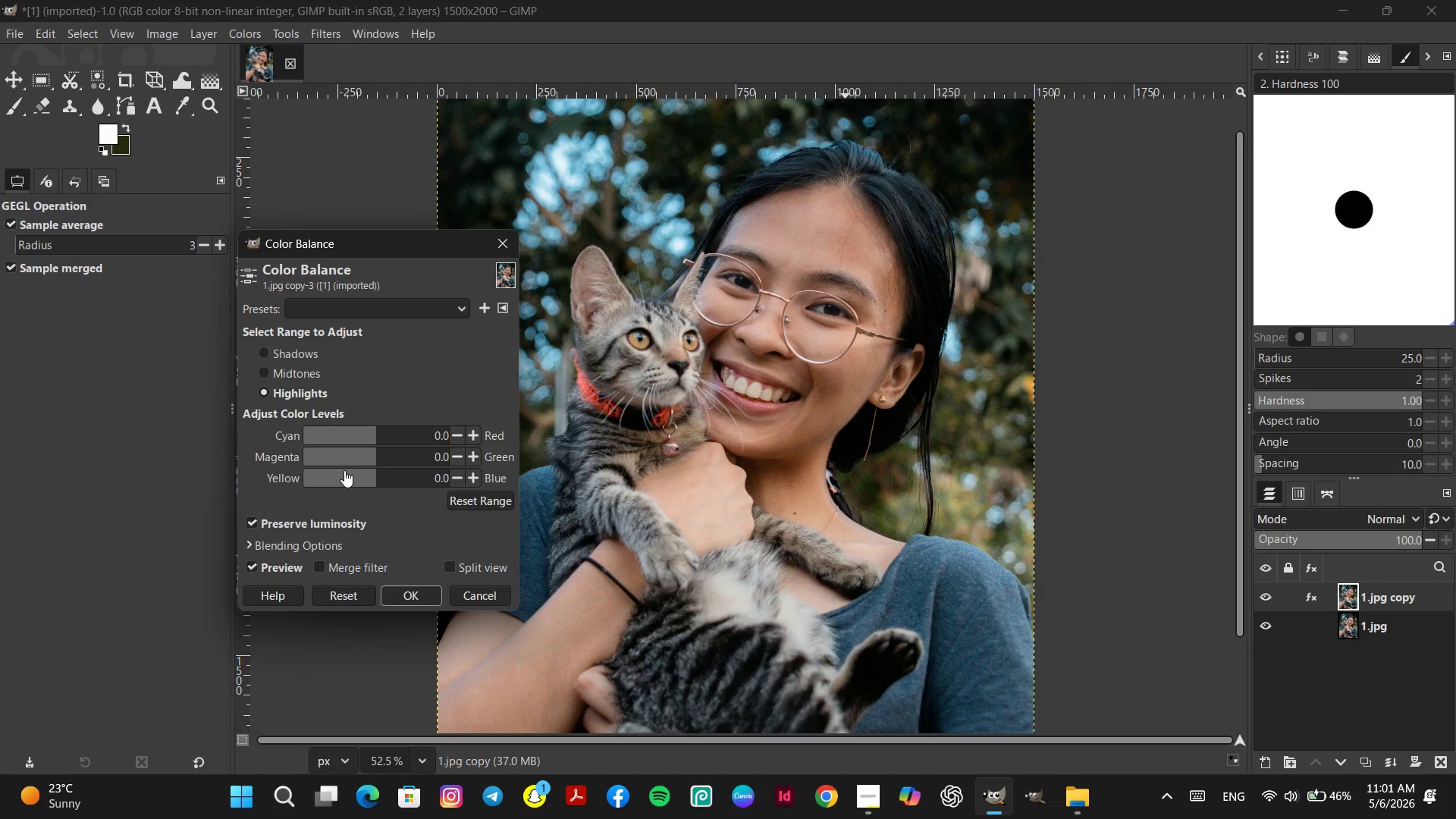 
left_click([344, 470])
 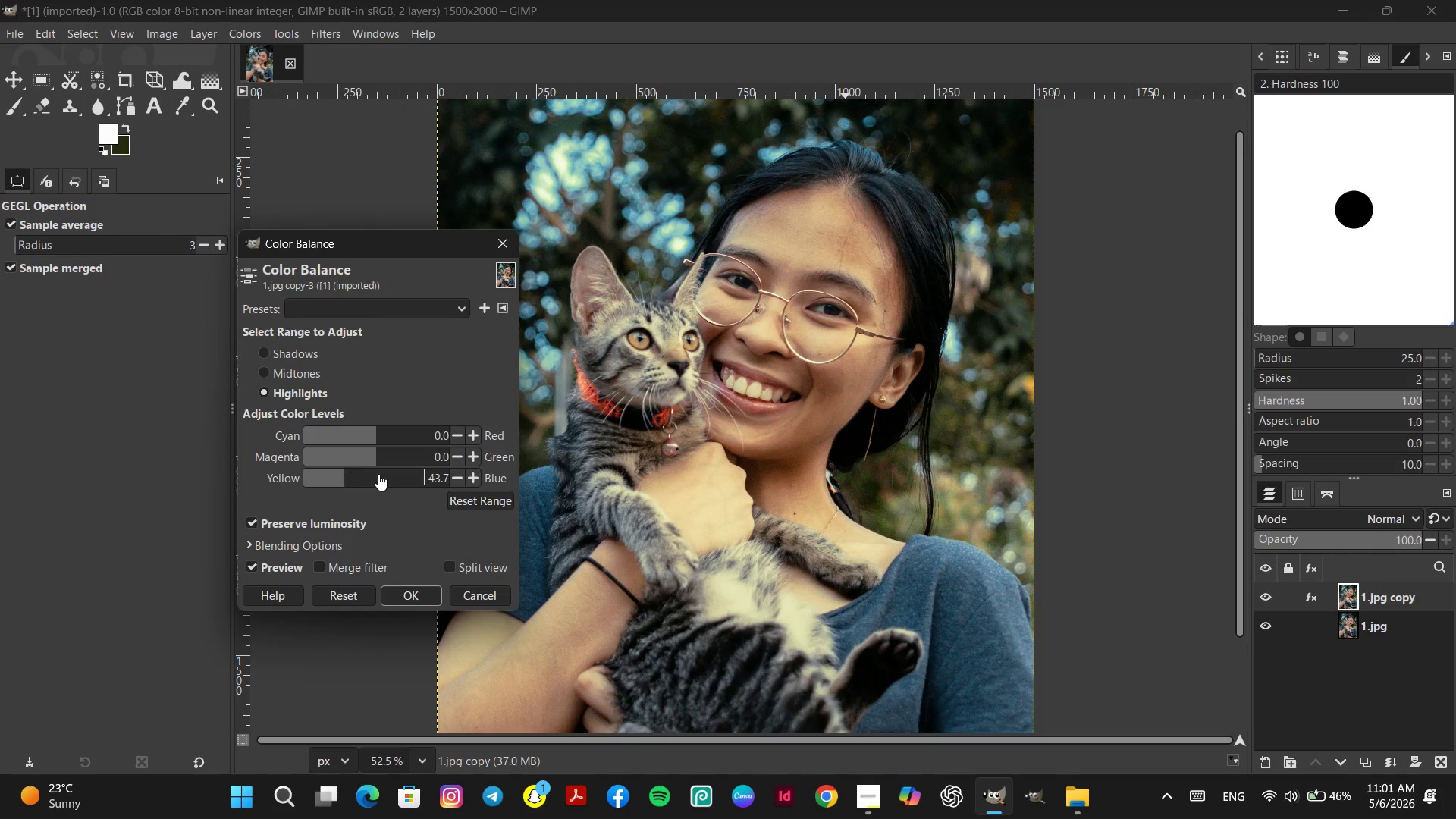 
left_click([381, 474])
 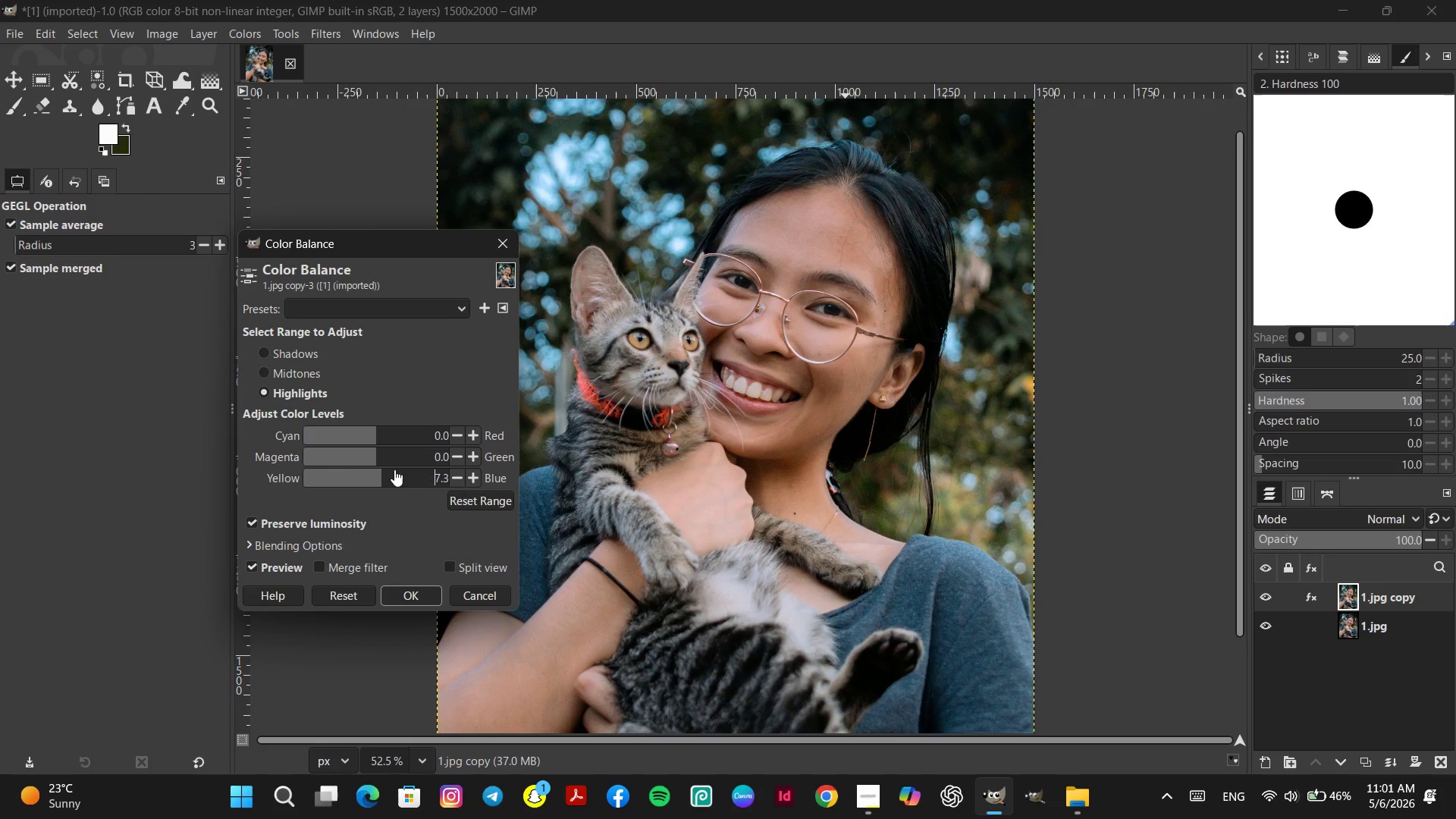 
left_click([425, 475])
 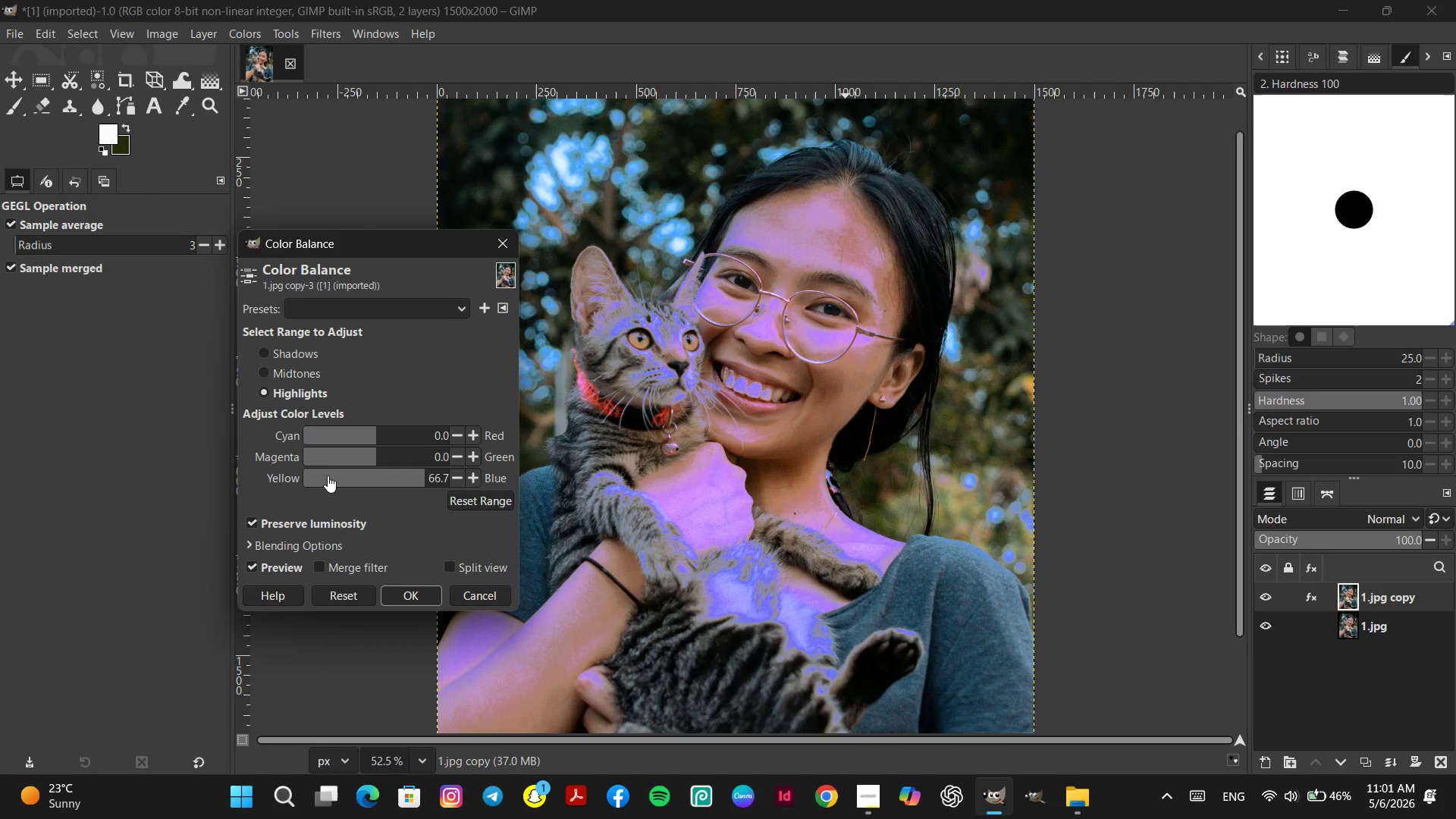 
left_click([324, 477])
 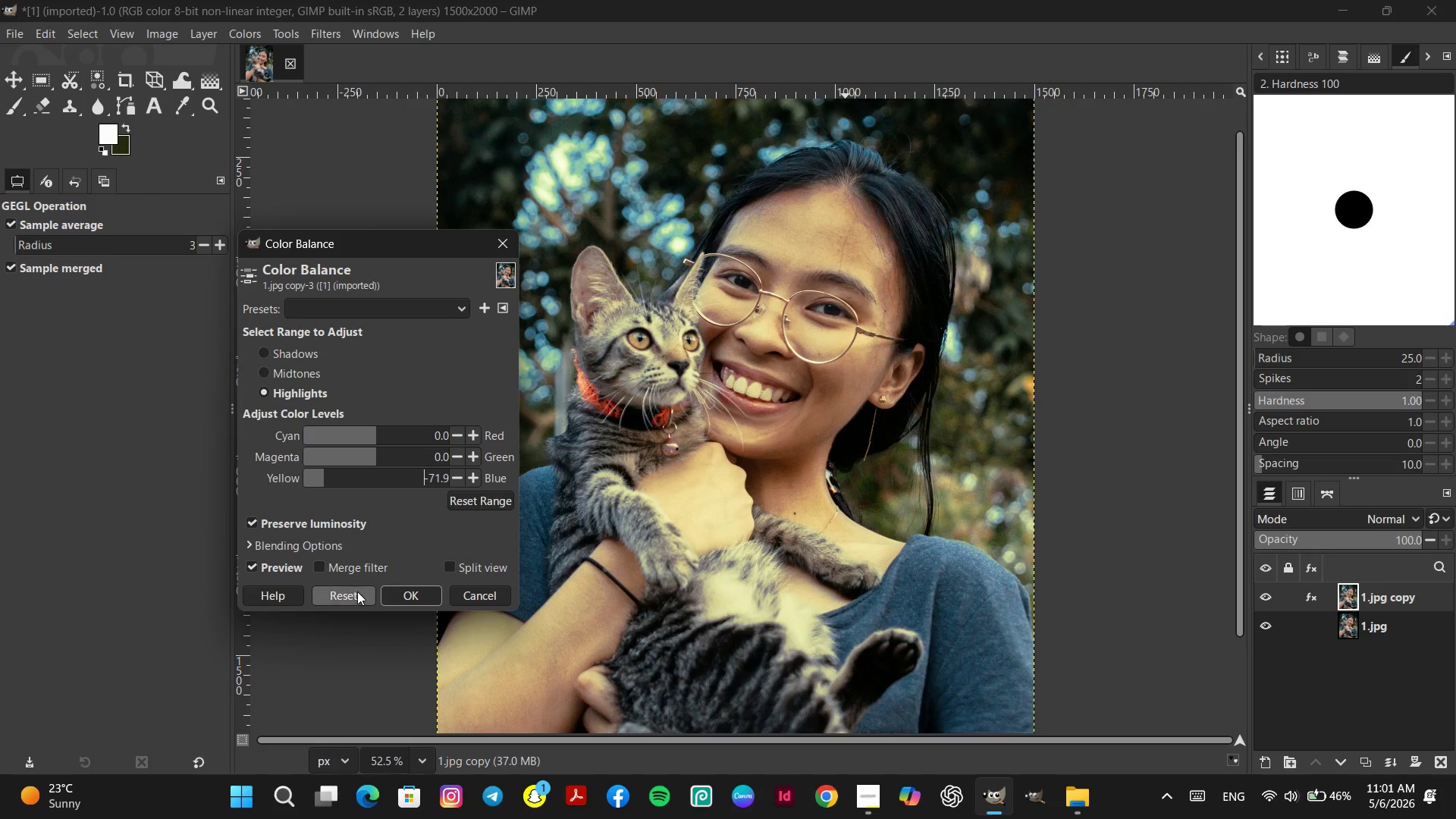 
left_click([358, 593])
 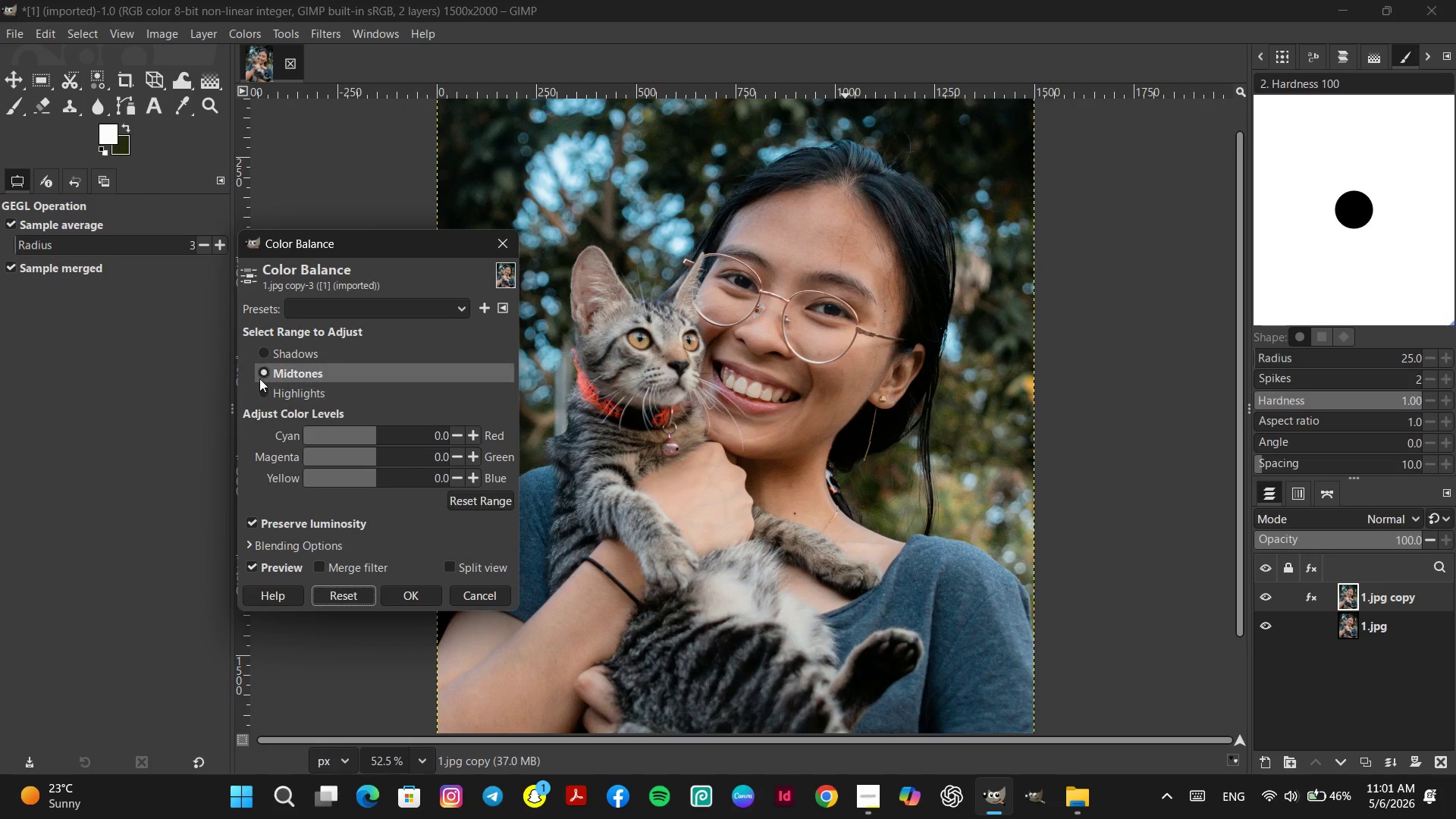 
left_click([260, 390])
 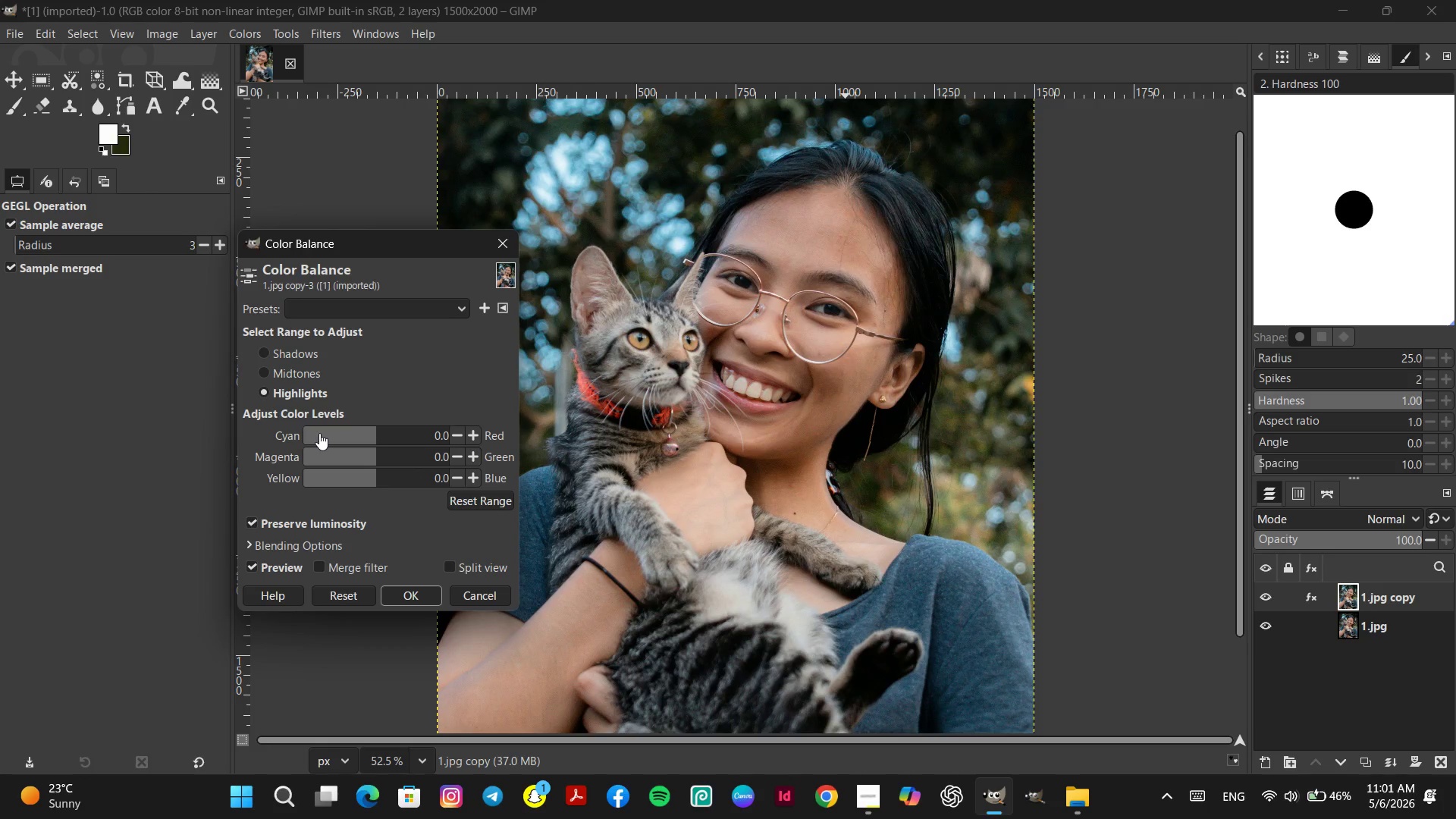 
left_click([319, 433])
 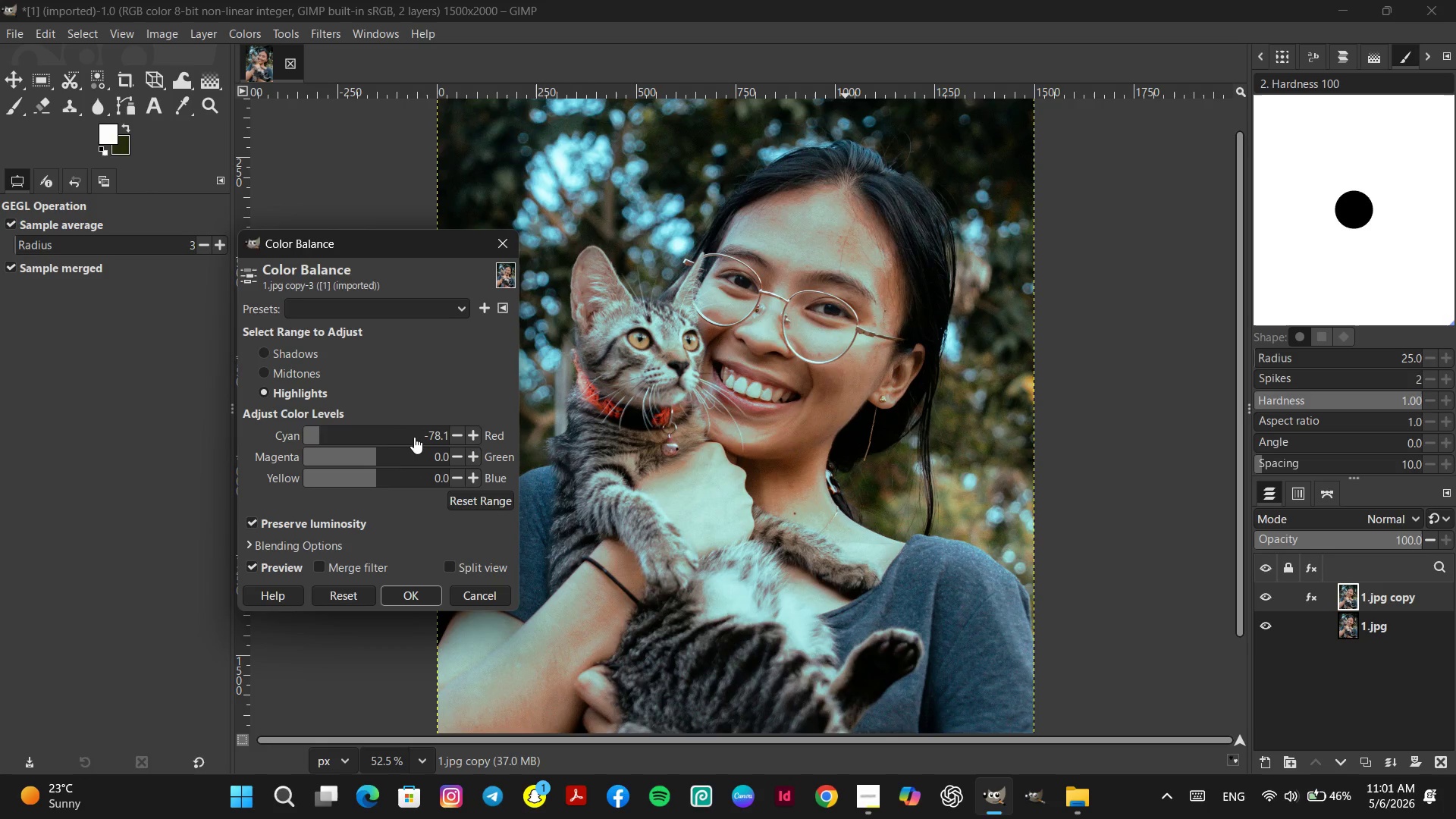 
left_click([397, 433])
 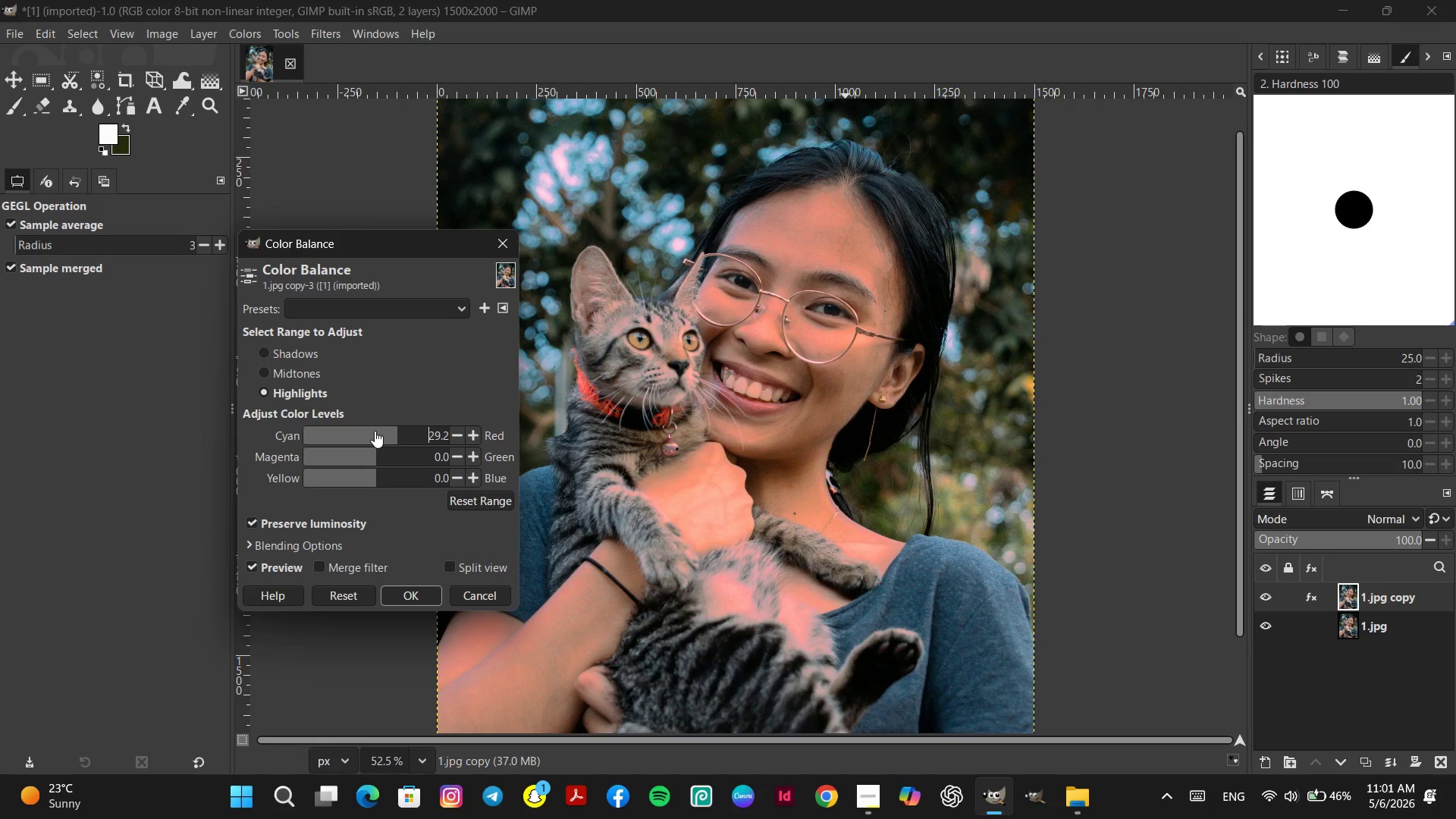 
double_click([378, 431])
 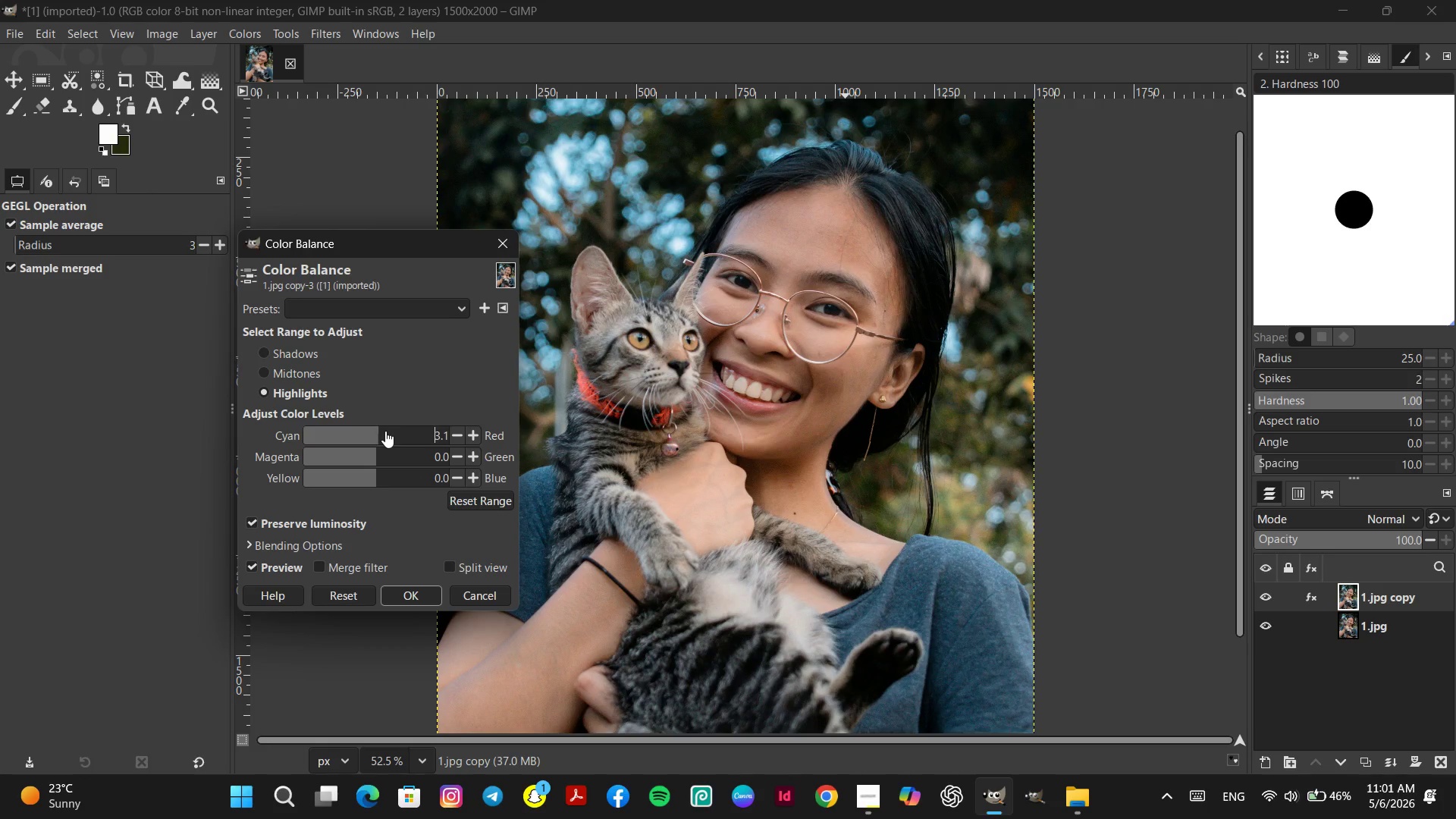 
left_click([385, 431])
 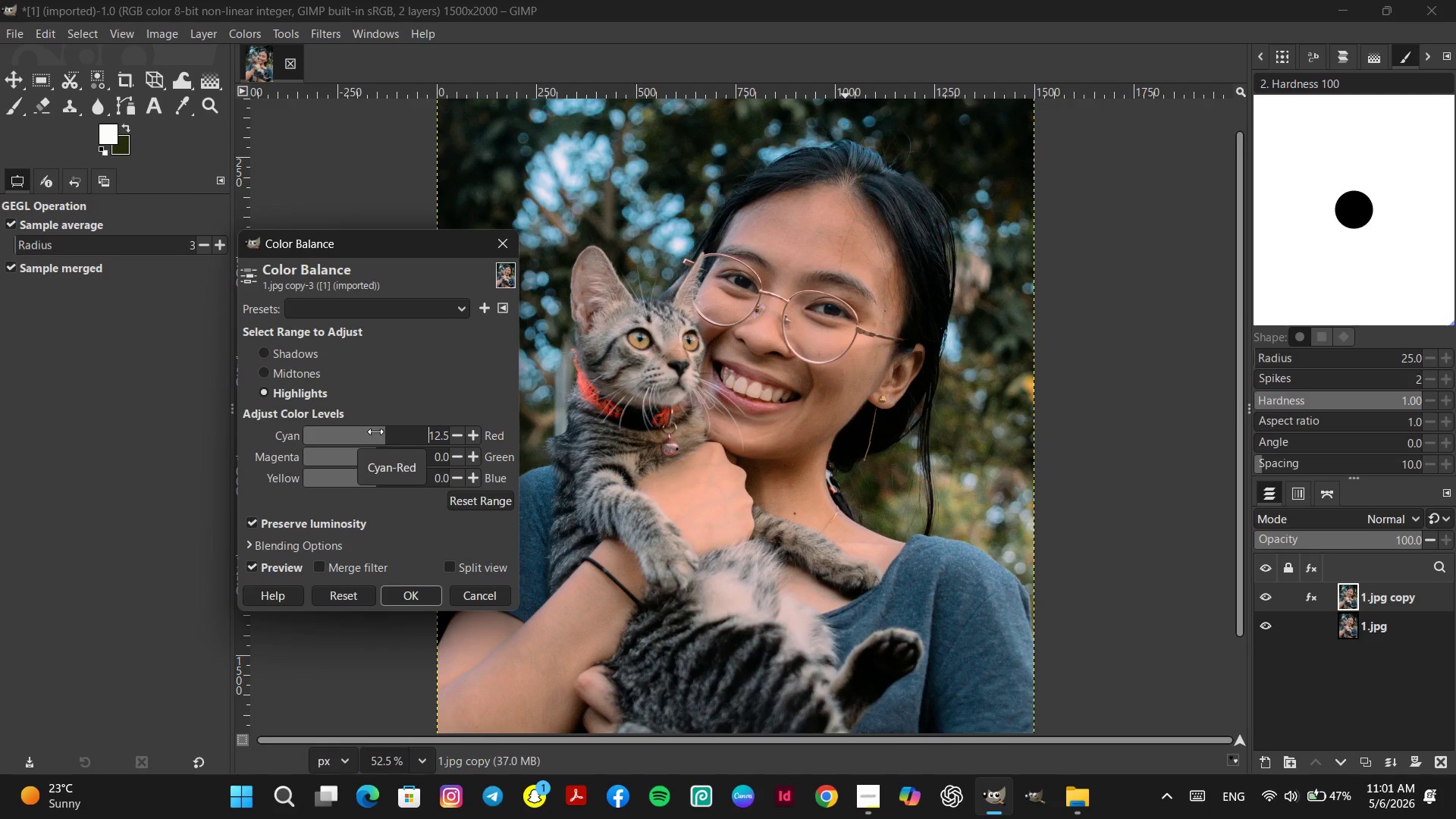 
double_click([382, 434])
 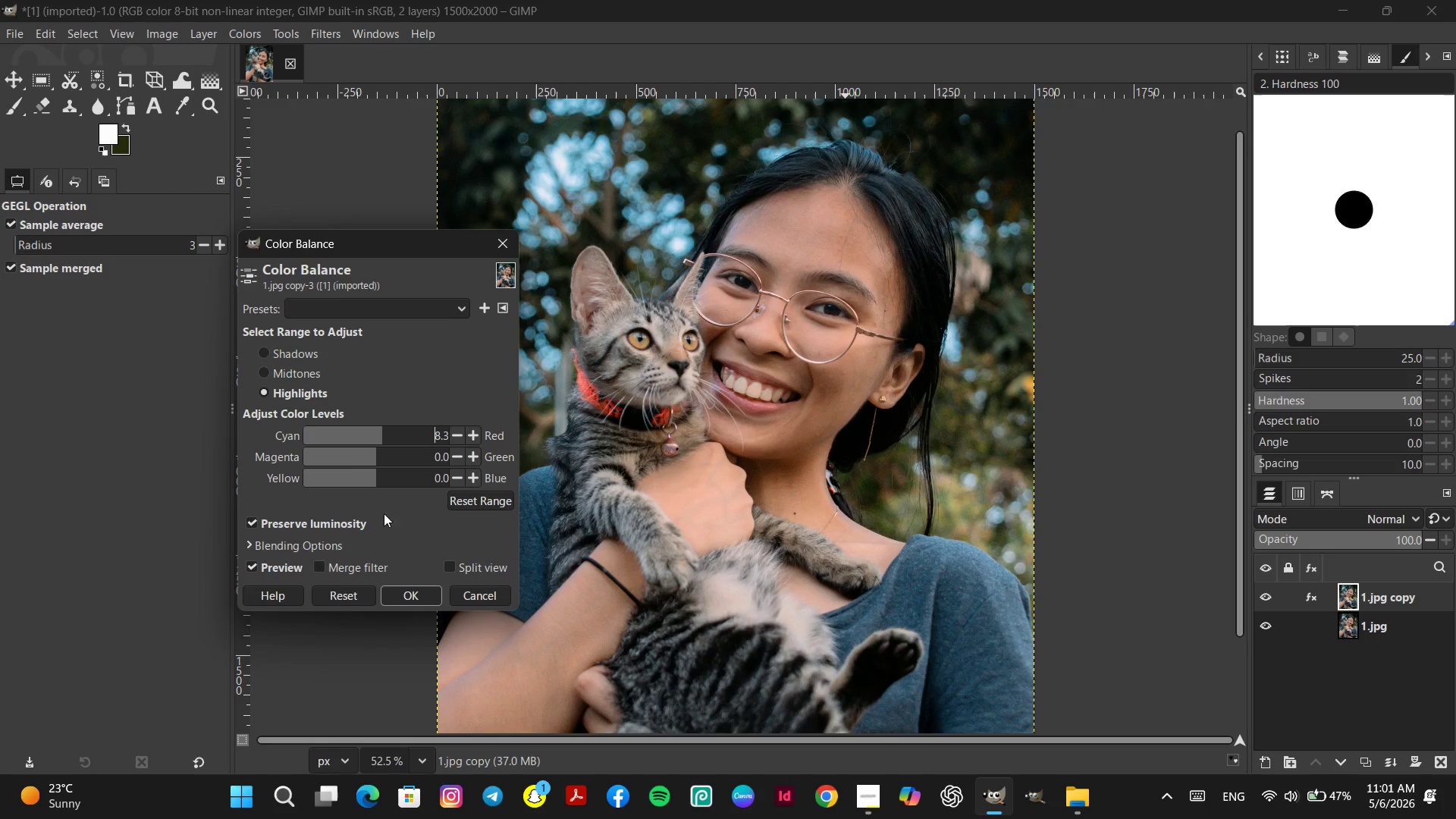 
left_click([358, 597])
 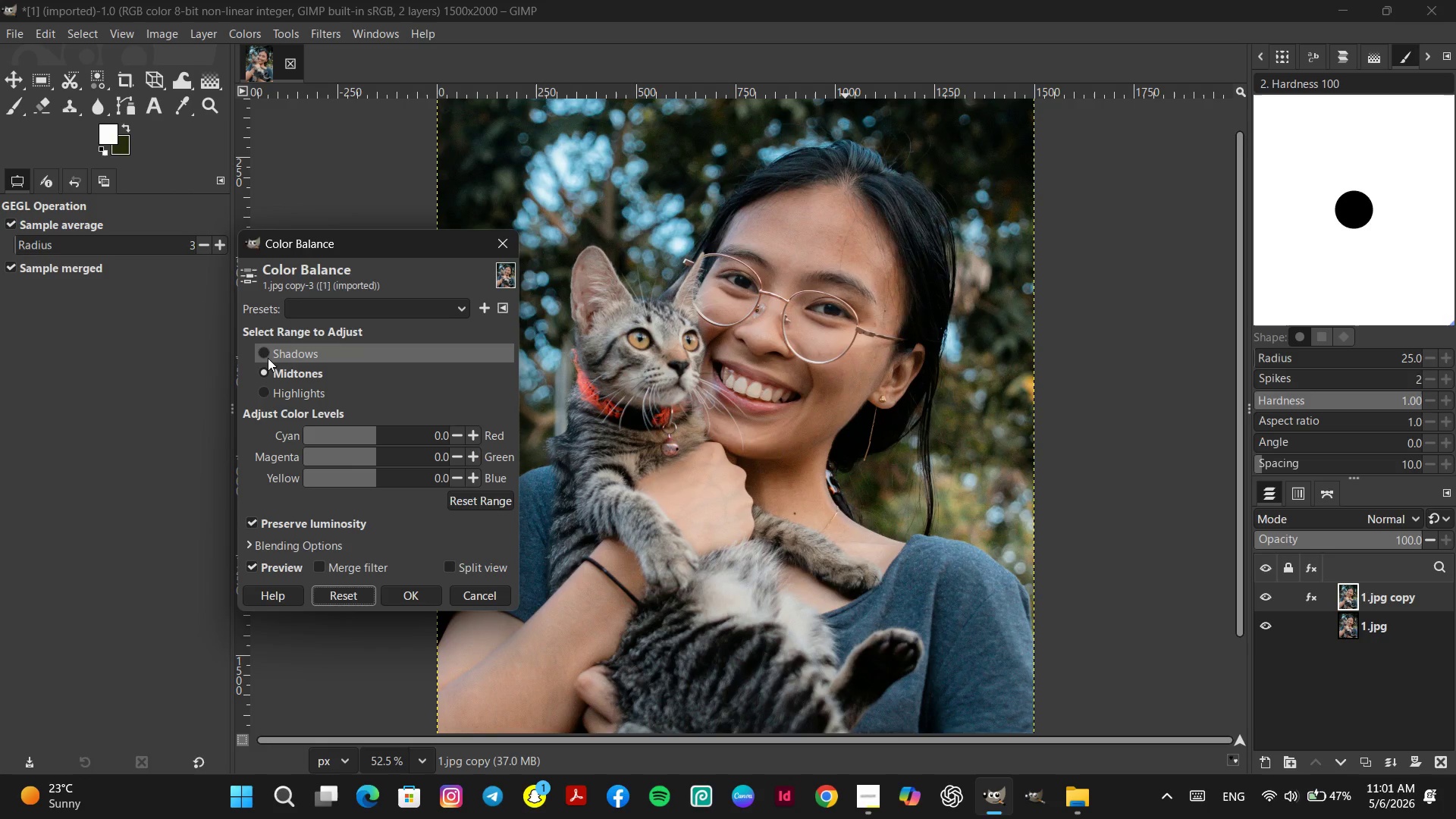 
left_click([263, 352])
 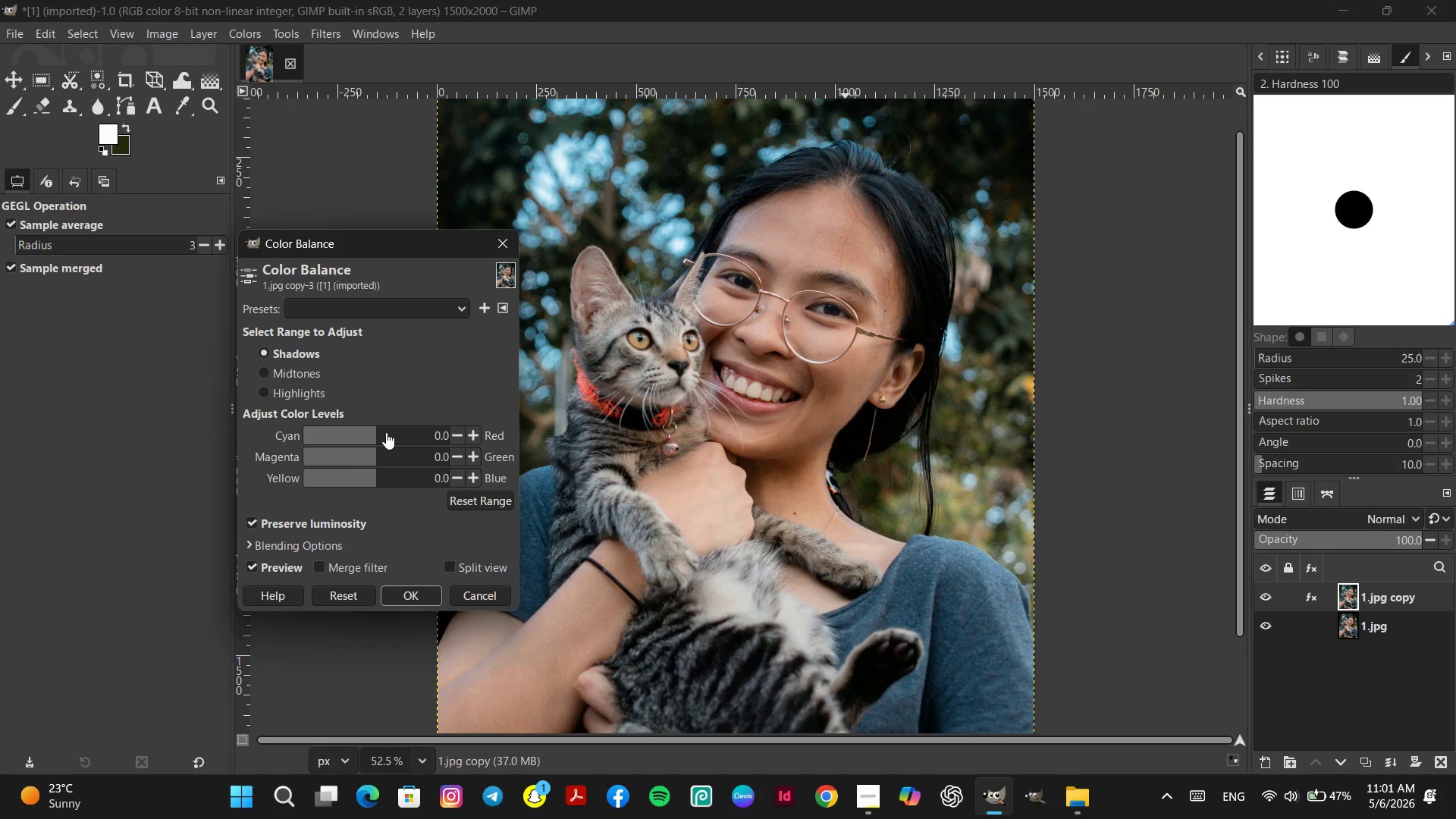 
left_click([386, 432])
 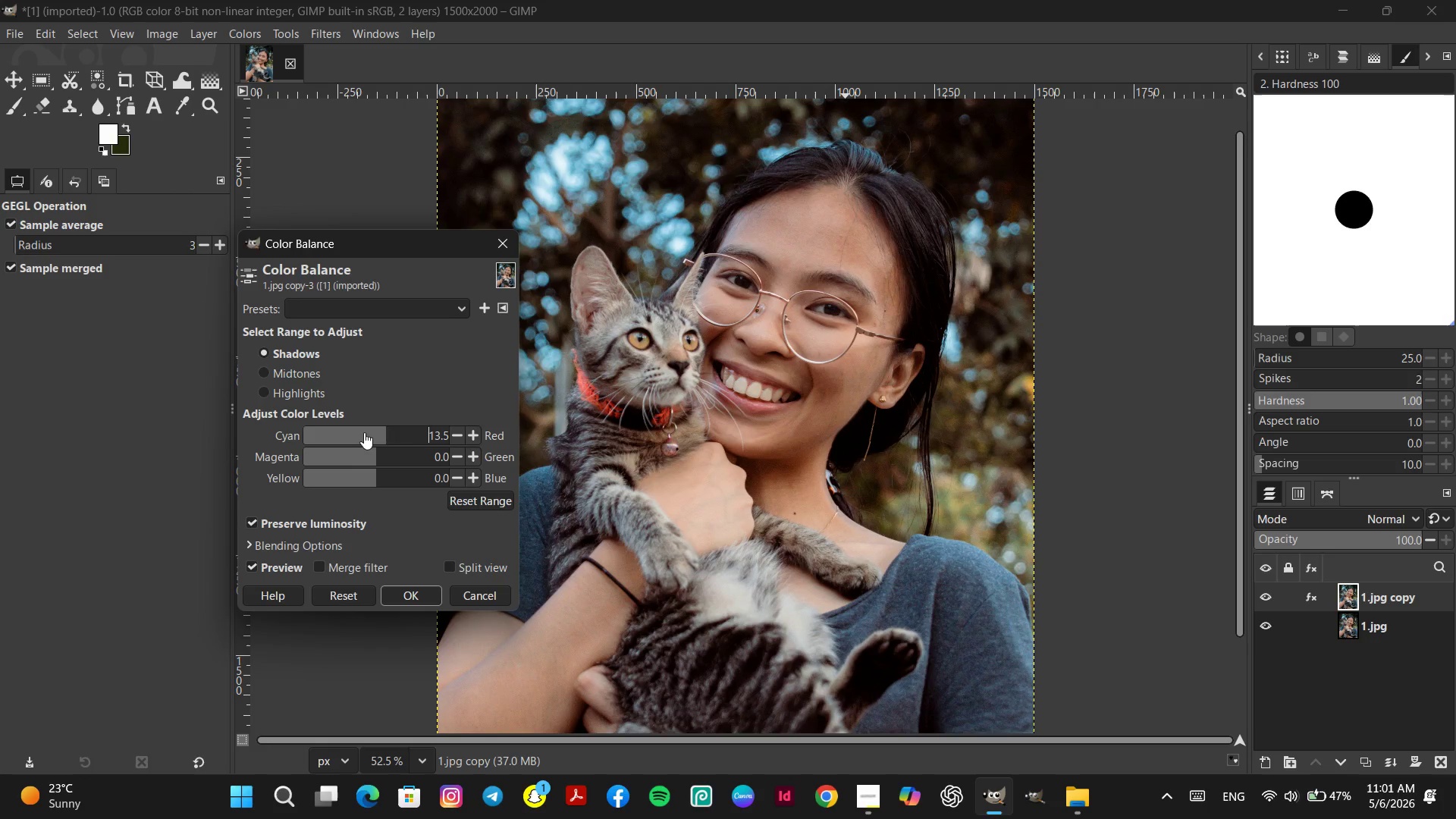 
left_click([361, 432])
 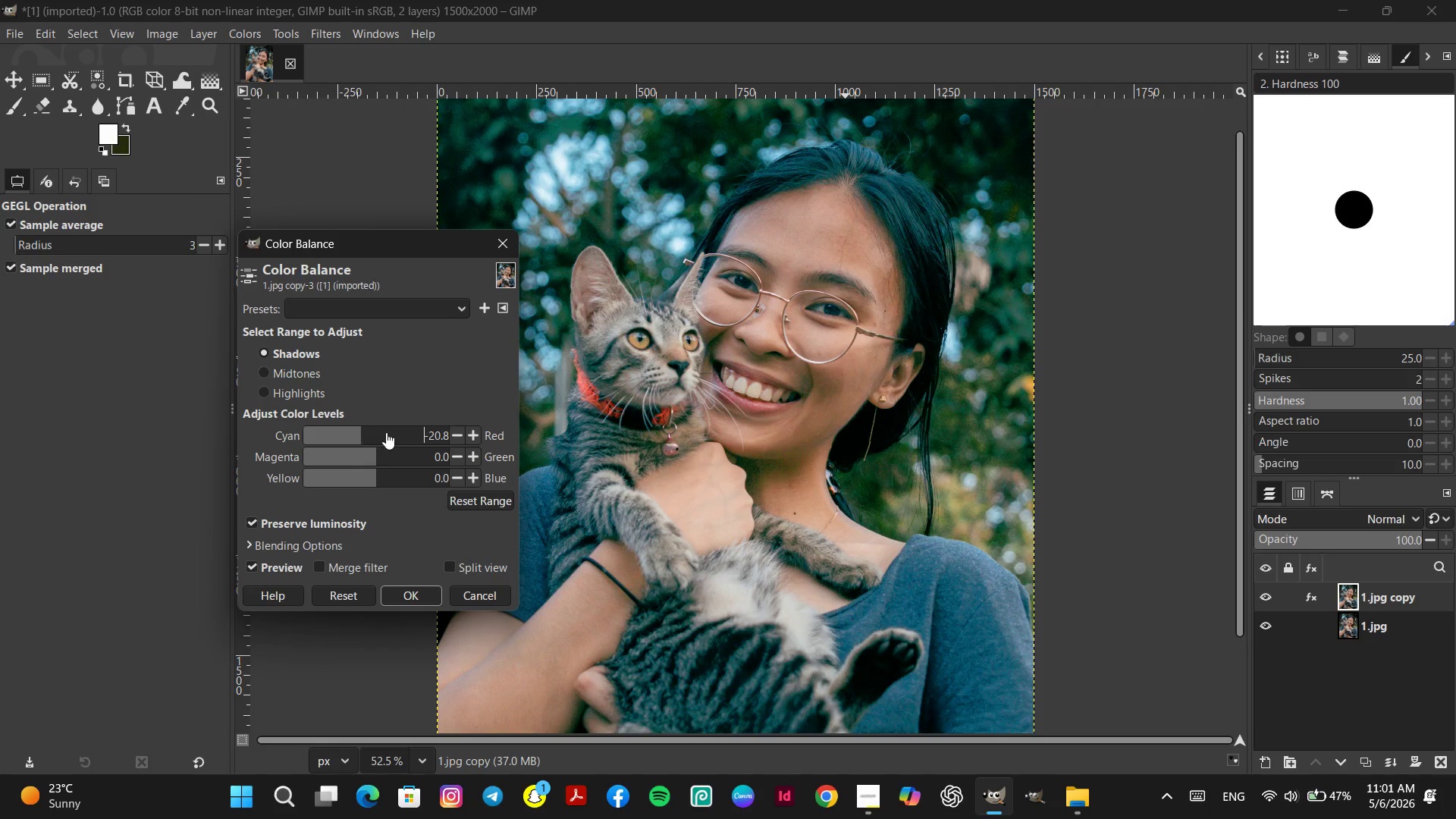 
double_click([387, 432])
 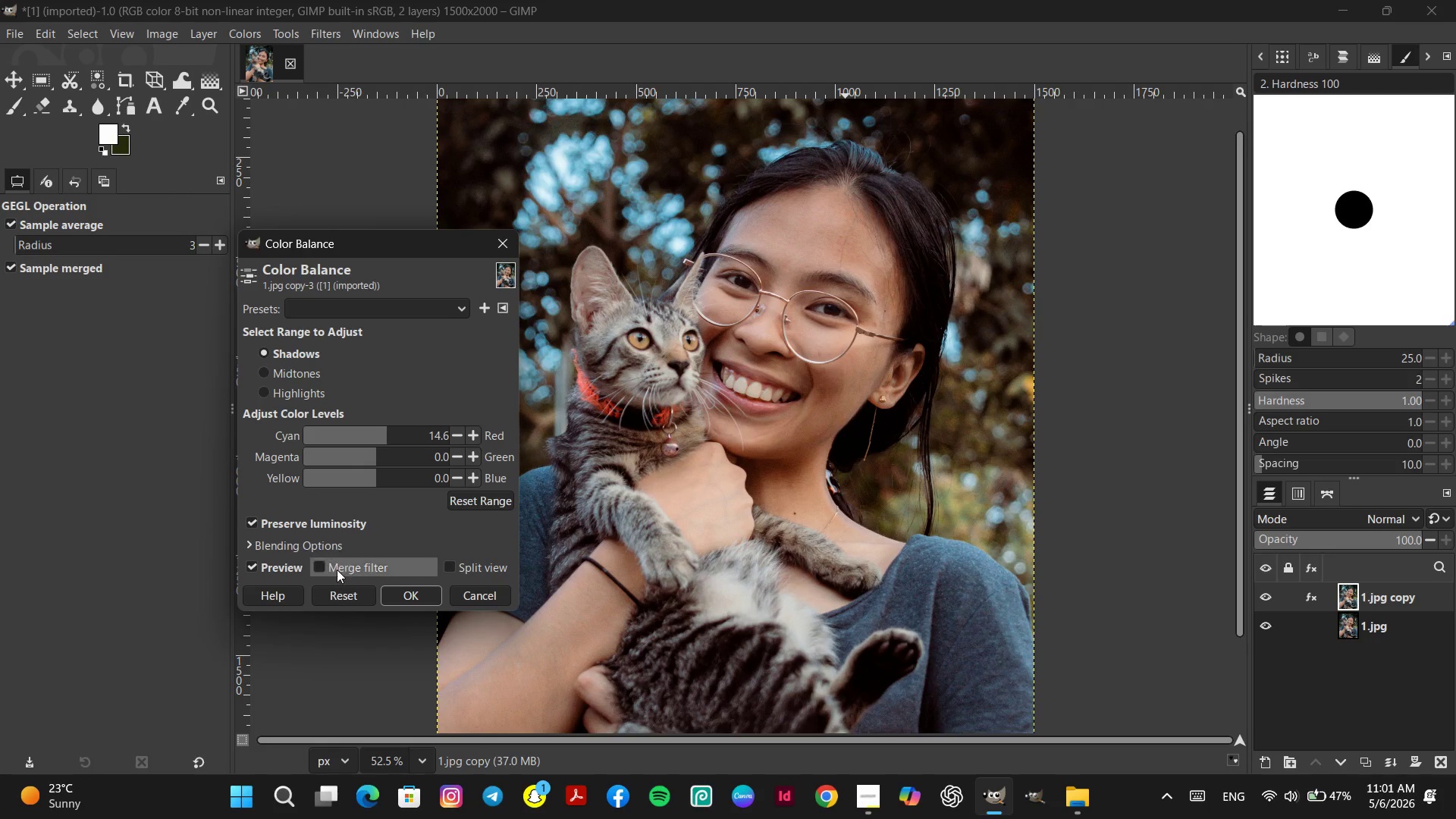 
left_click([347, 597])
 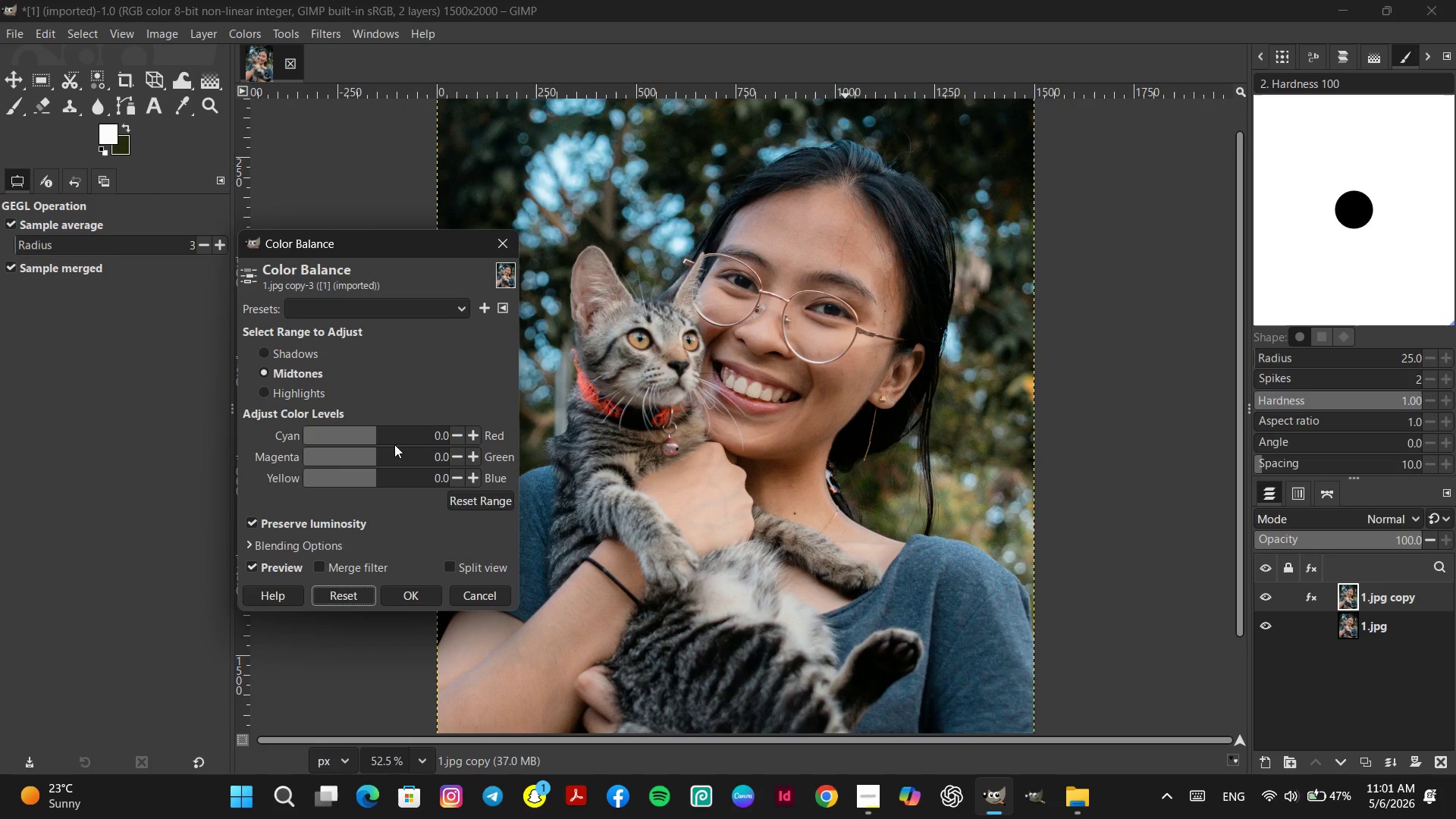 
left_click([382, 435])
 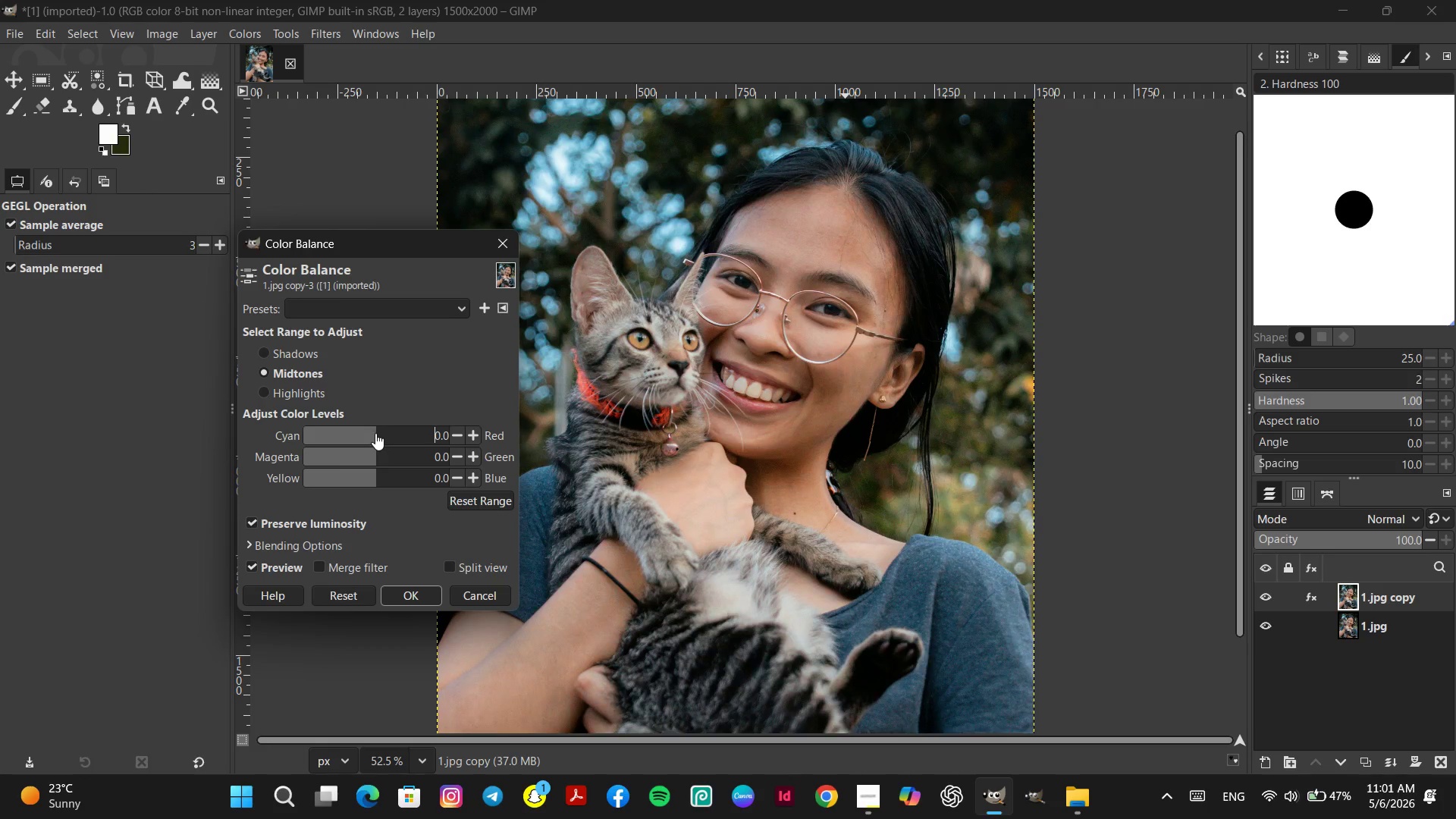 
double_click([356, 434])
 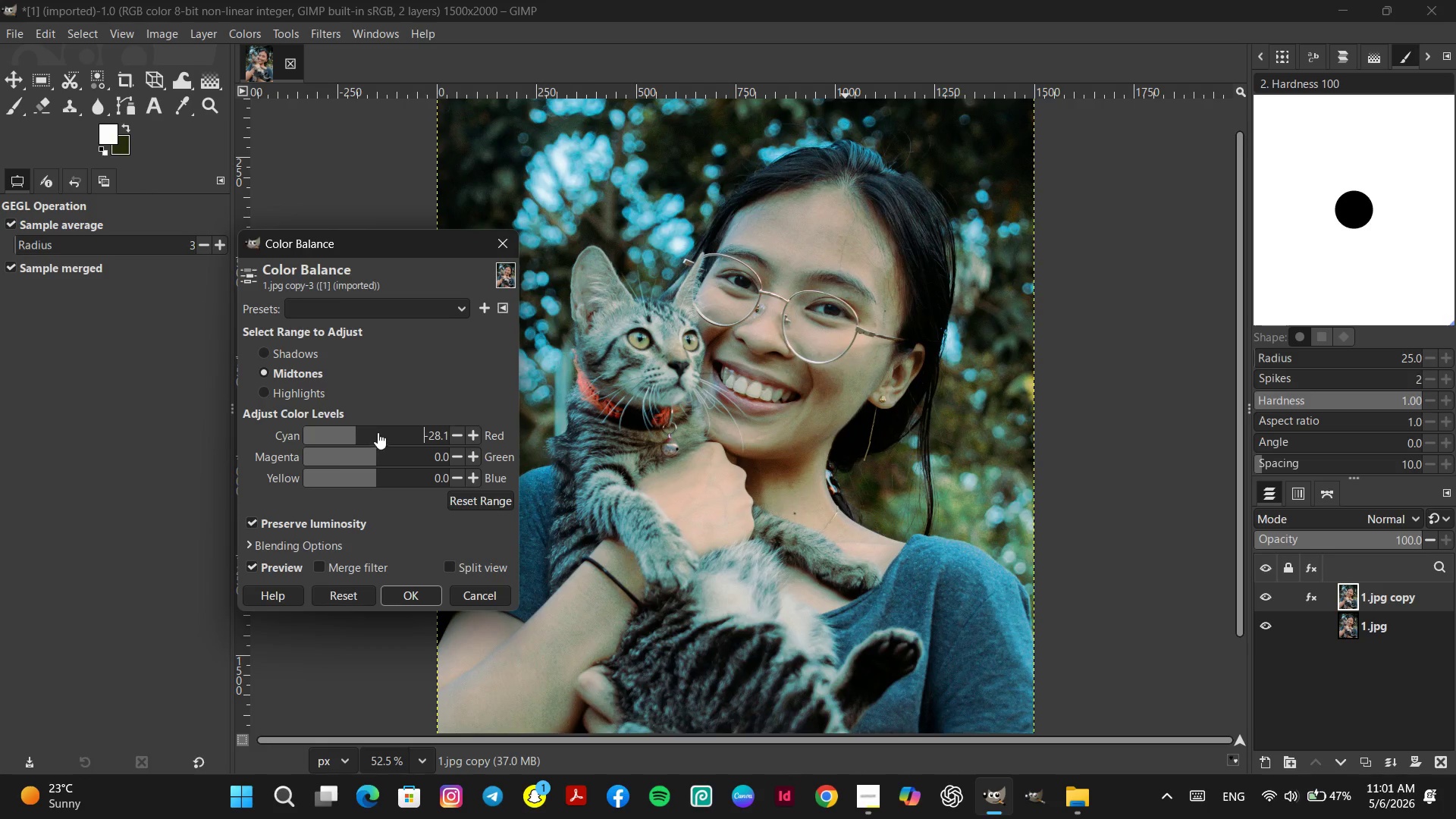 
left_click([378, 432])
 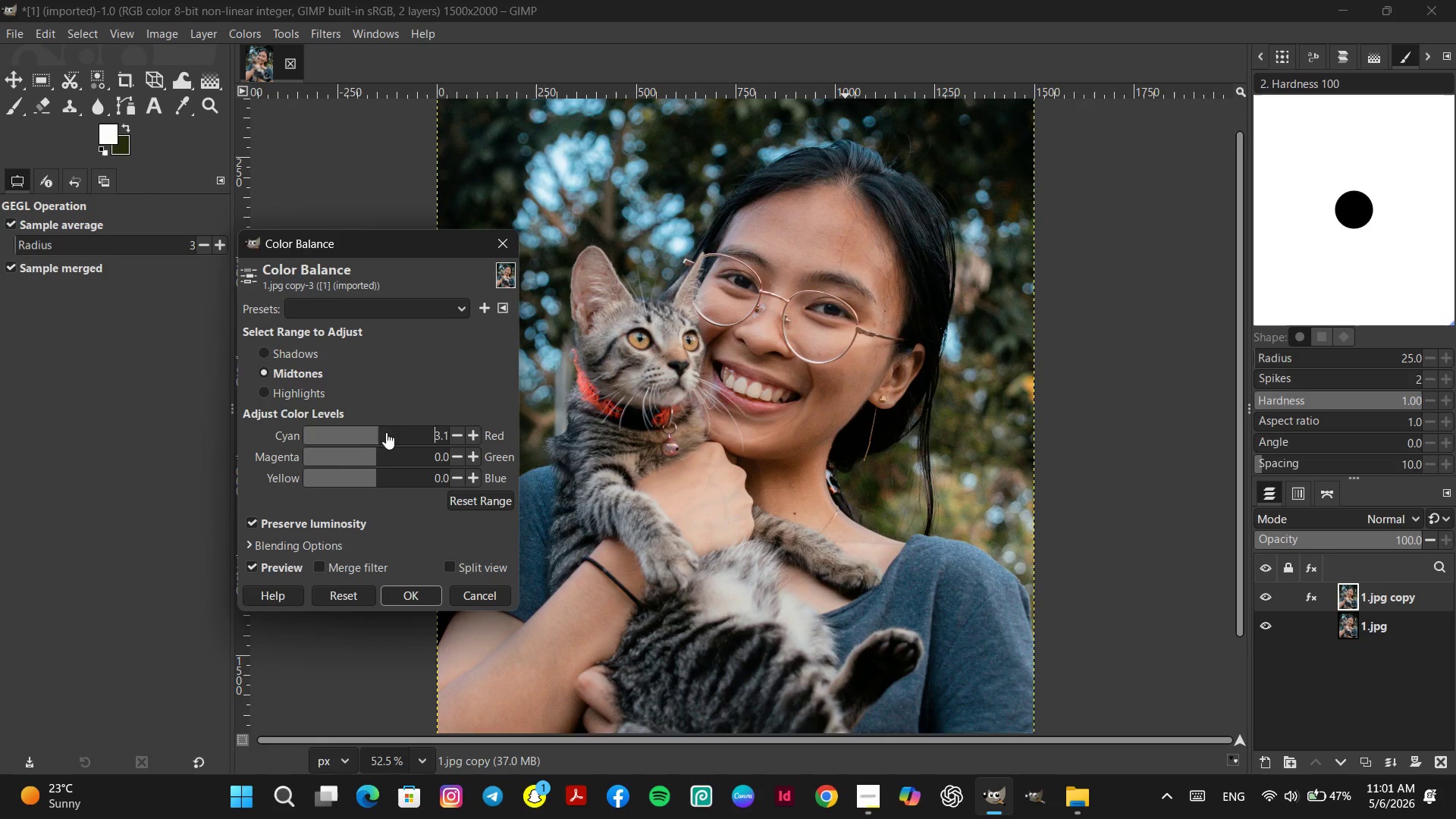 
left_click([386, 432])
 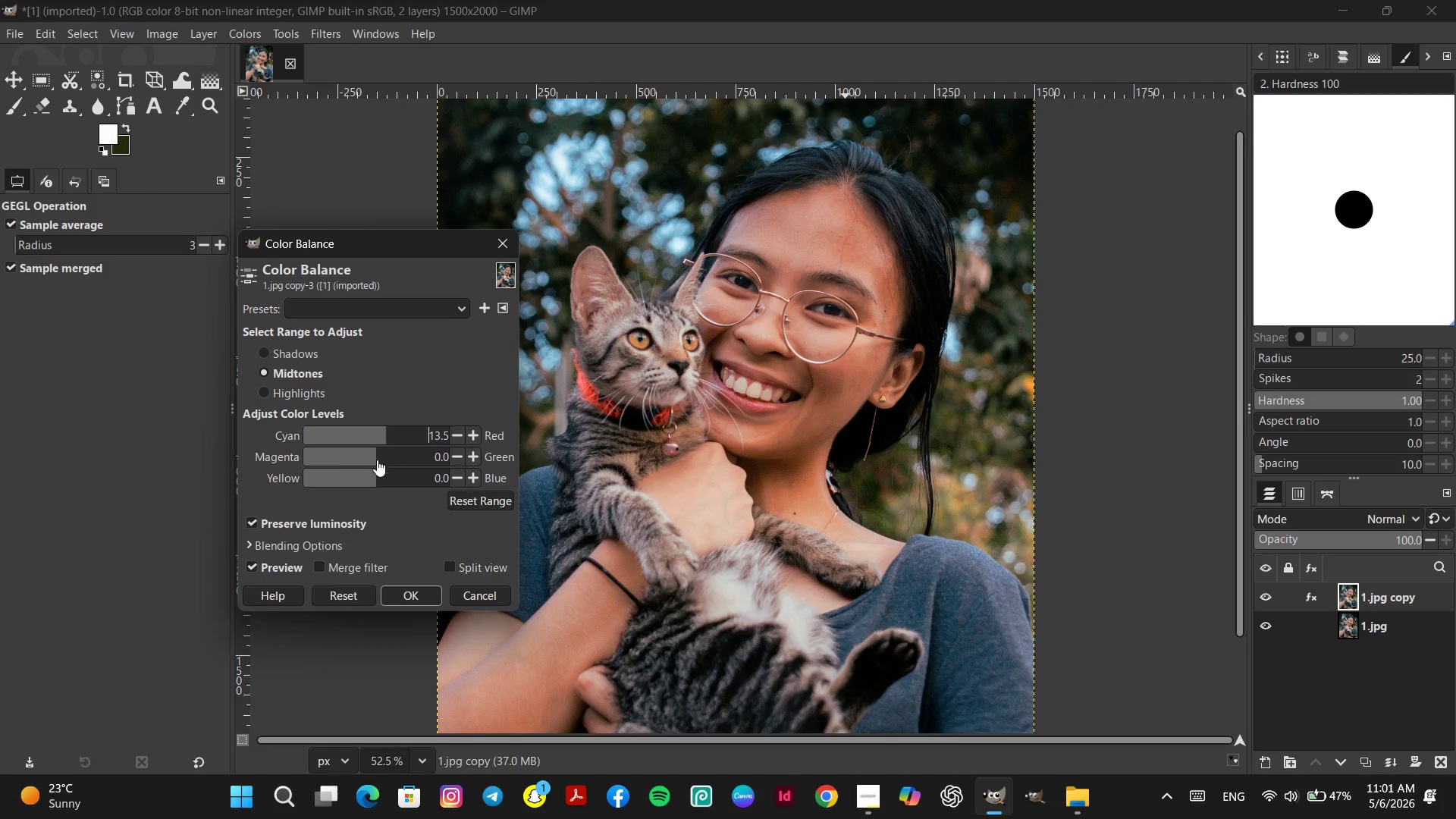 
left_click([362, 603])
 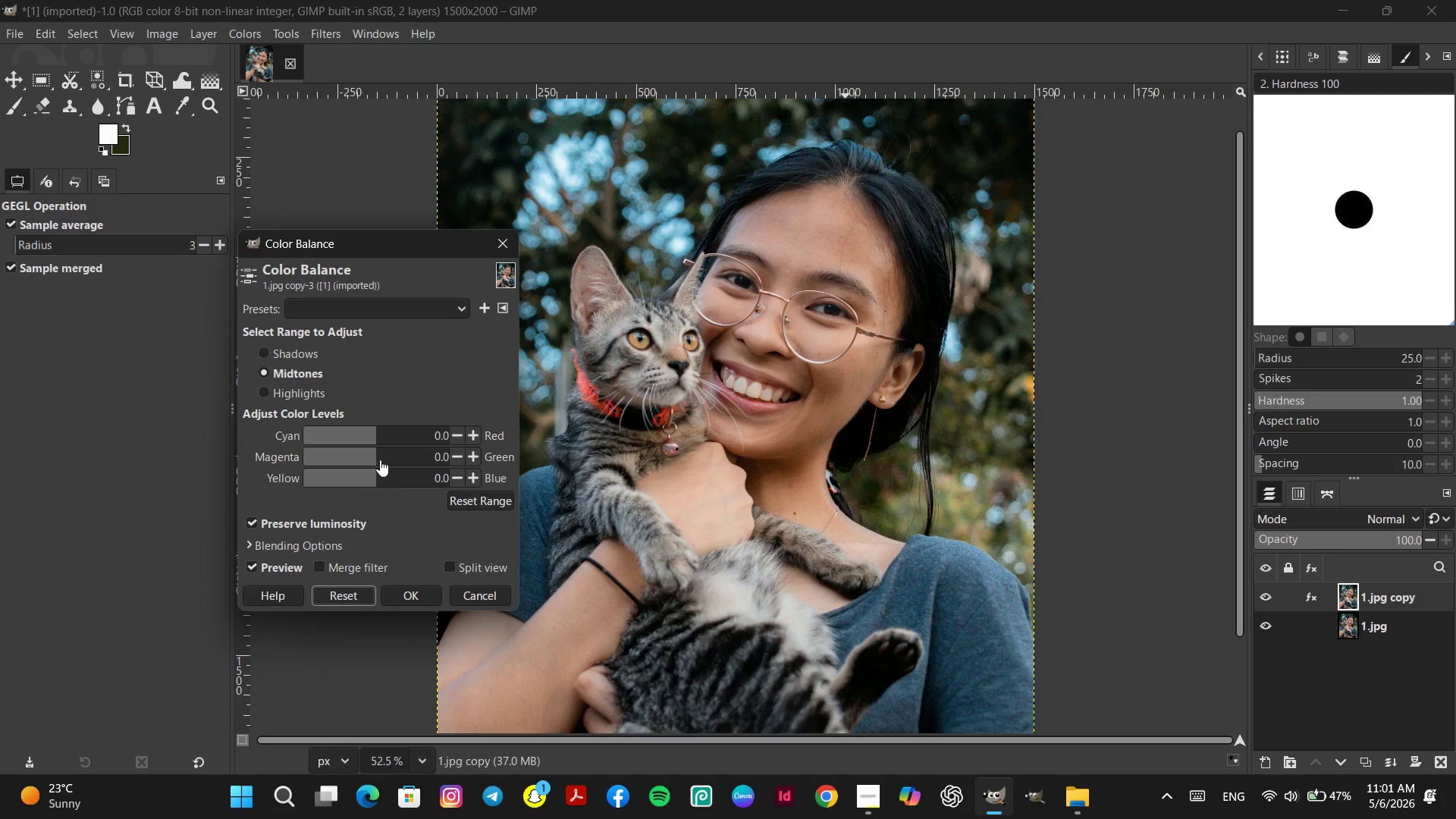 
left_click([380, 460])
 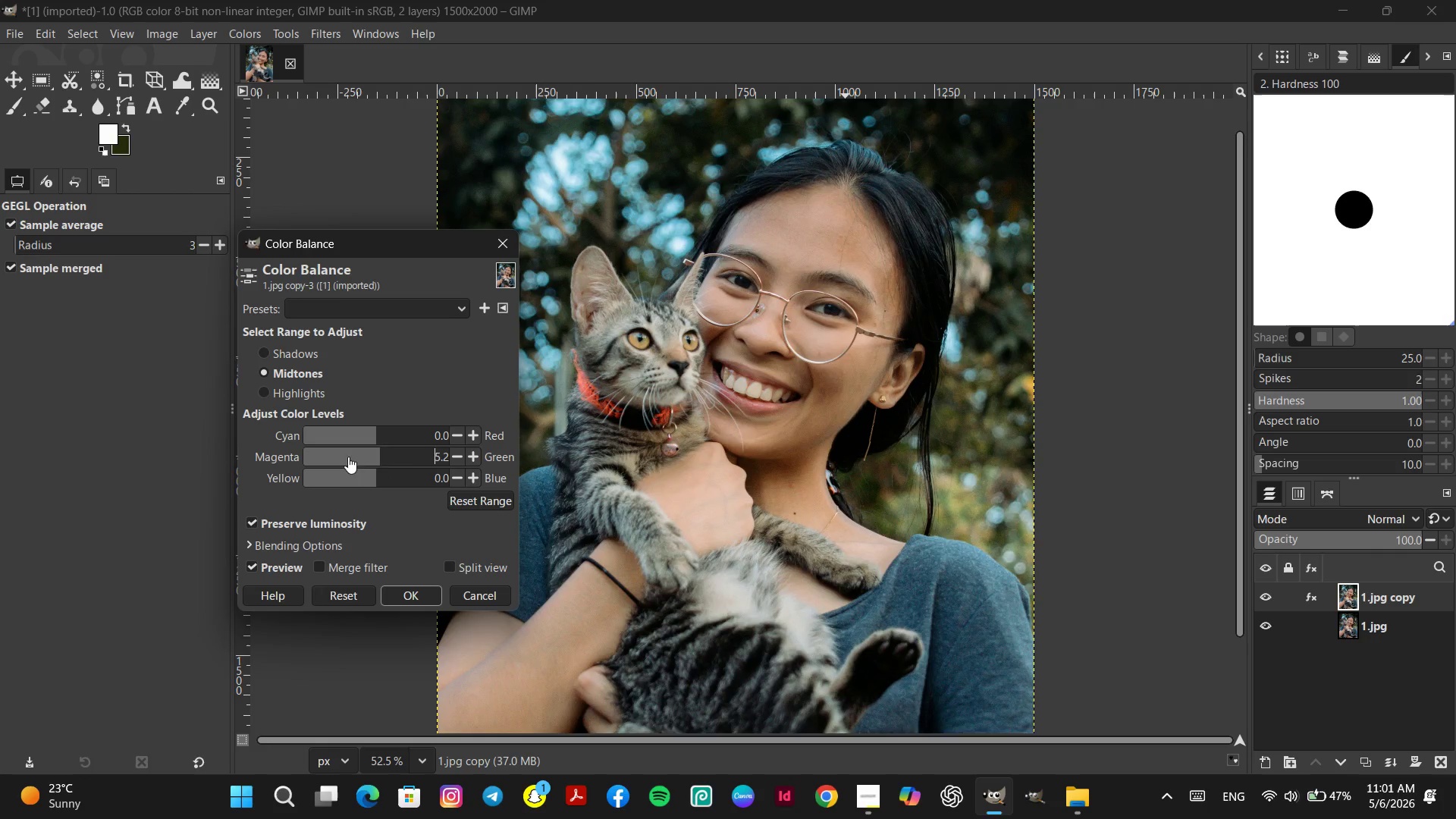 
left_click([348, 457])
 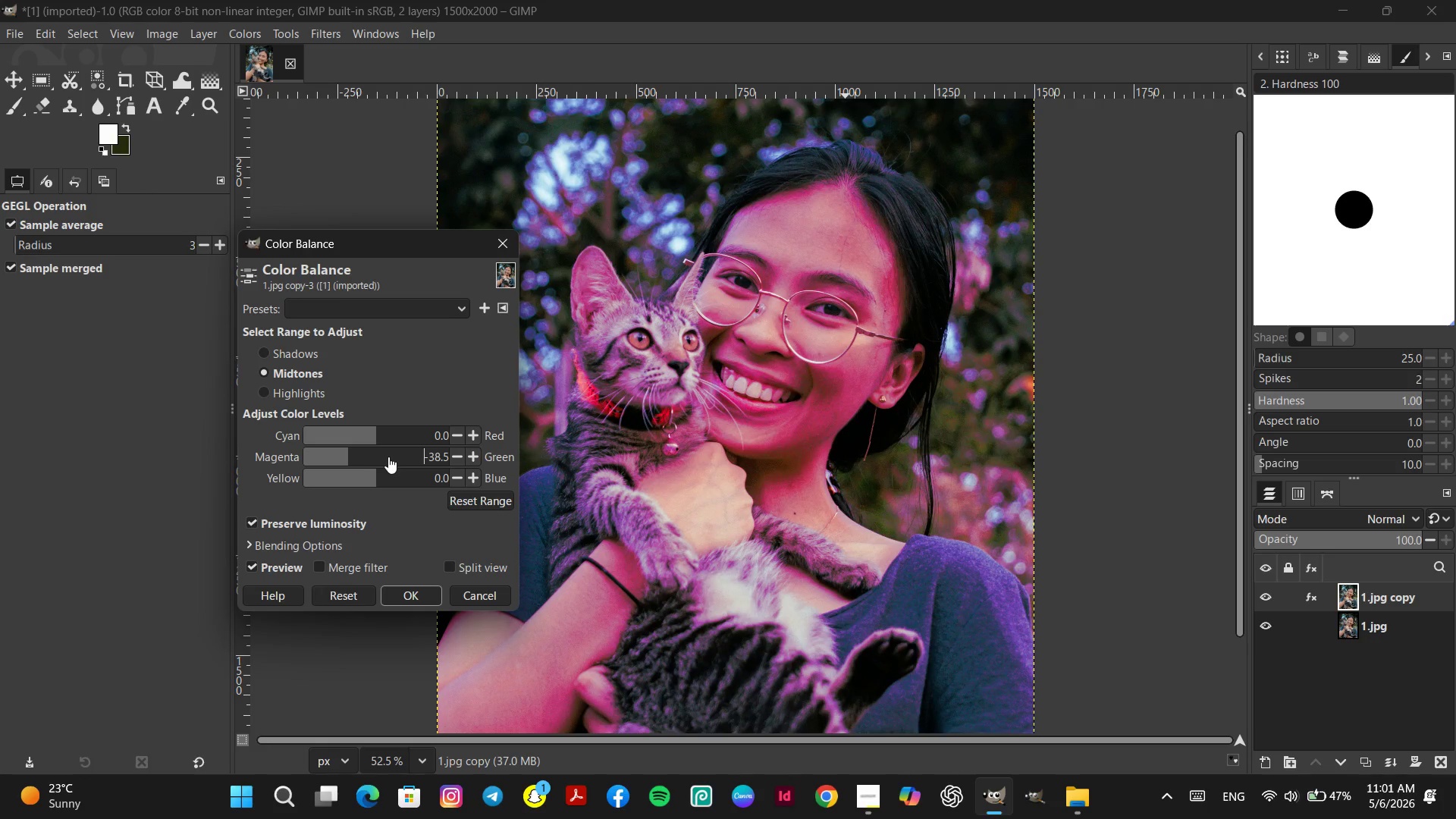 
left_click([388, 457])
 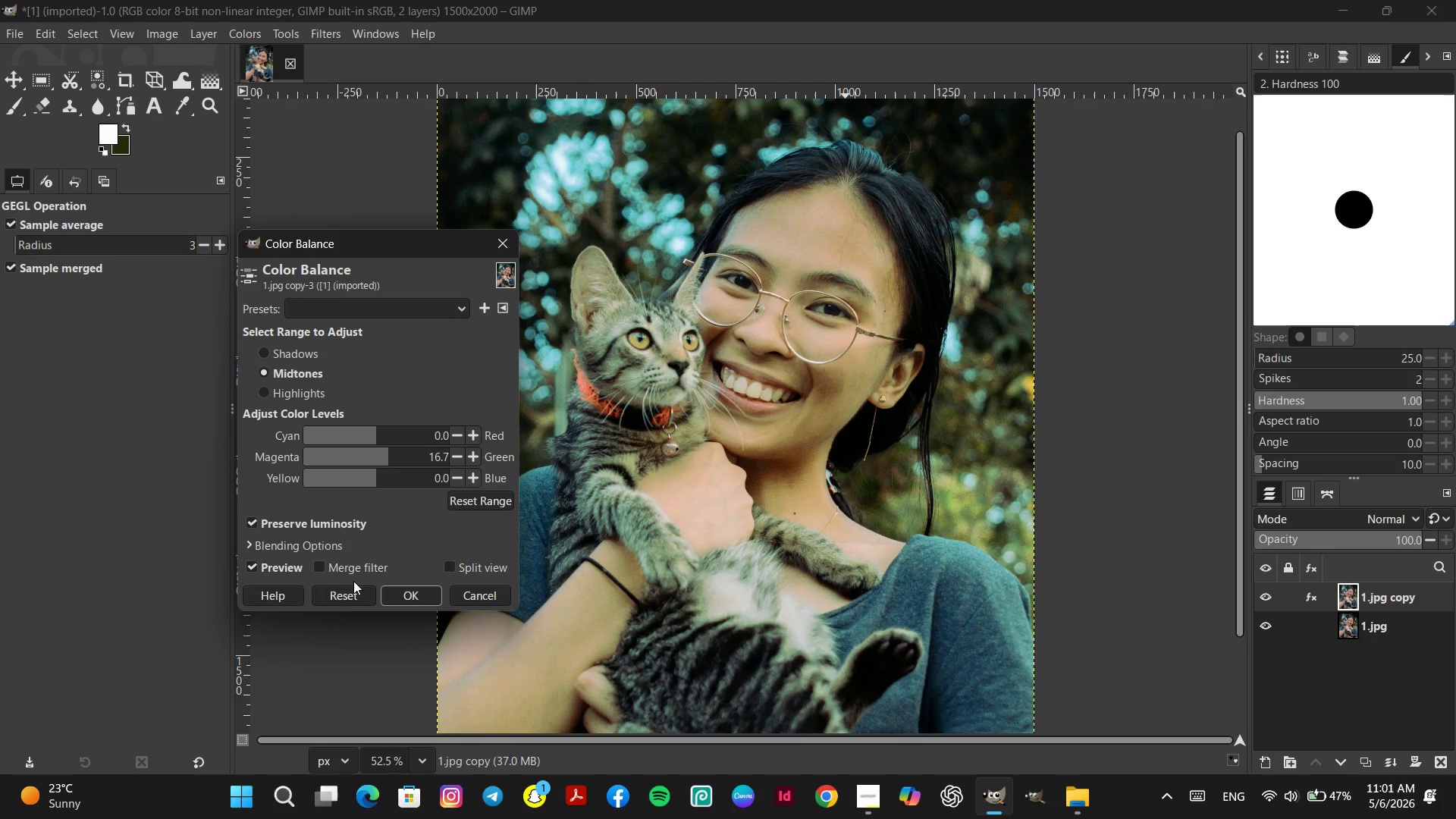 
left_click([348, 587])
 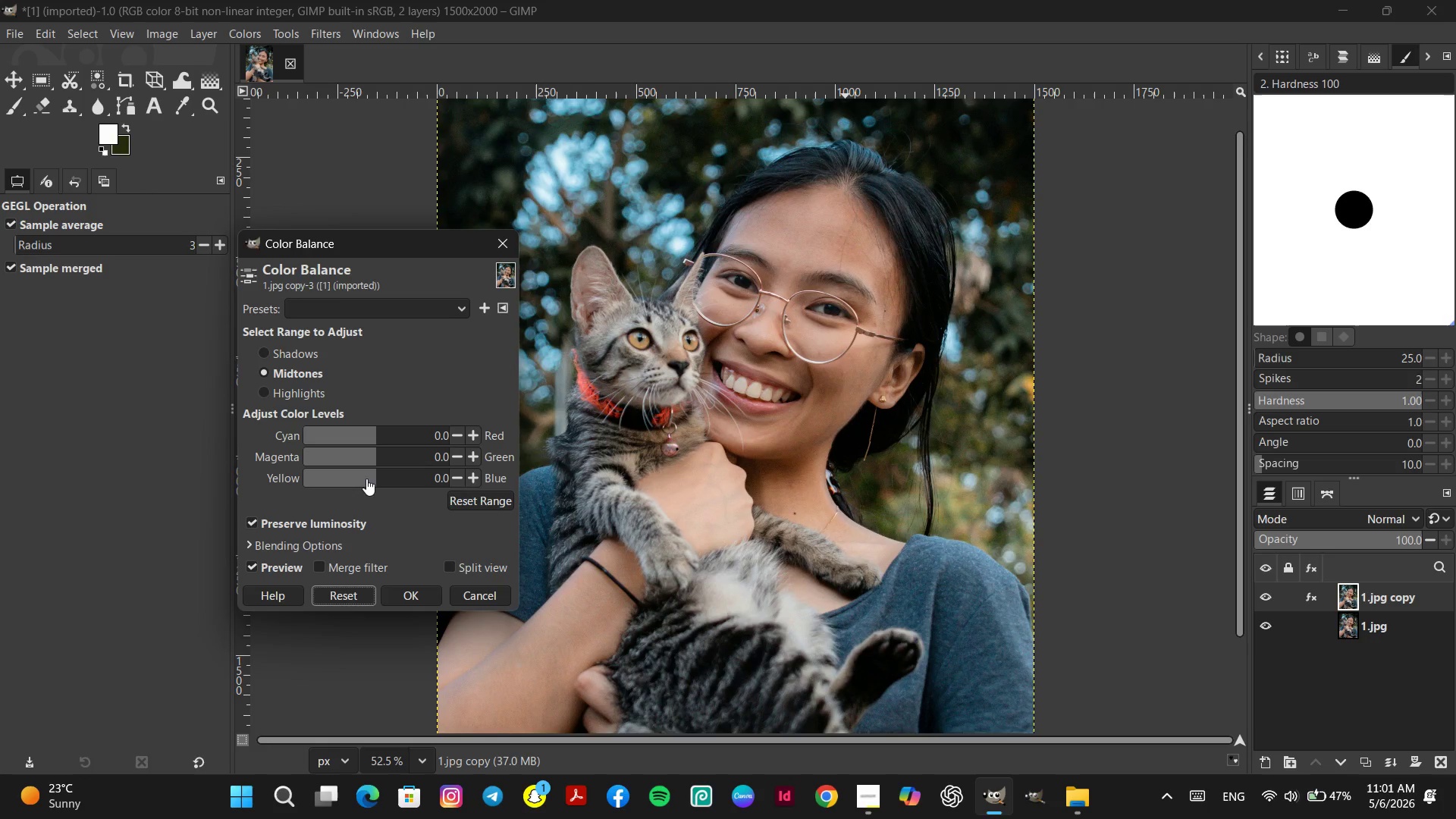 
left_click([366, 479])
 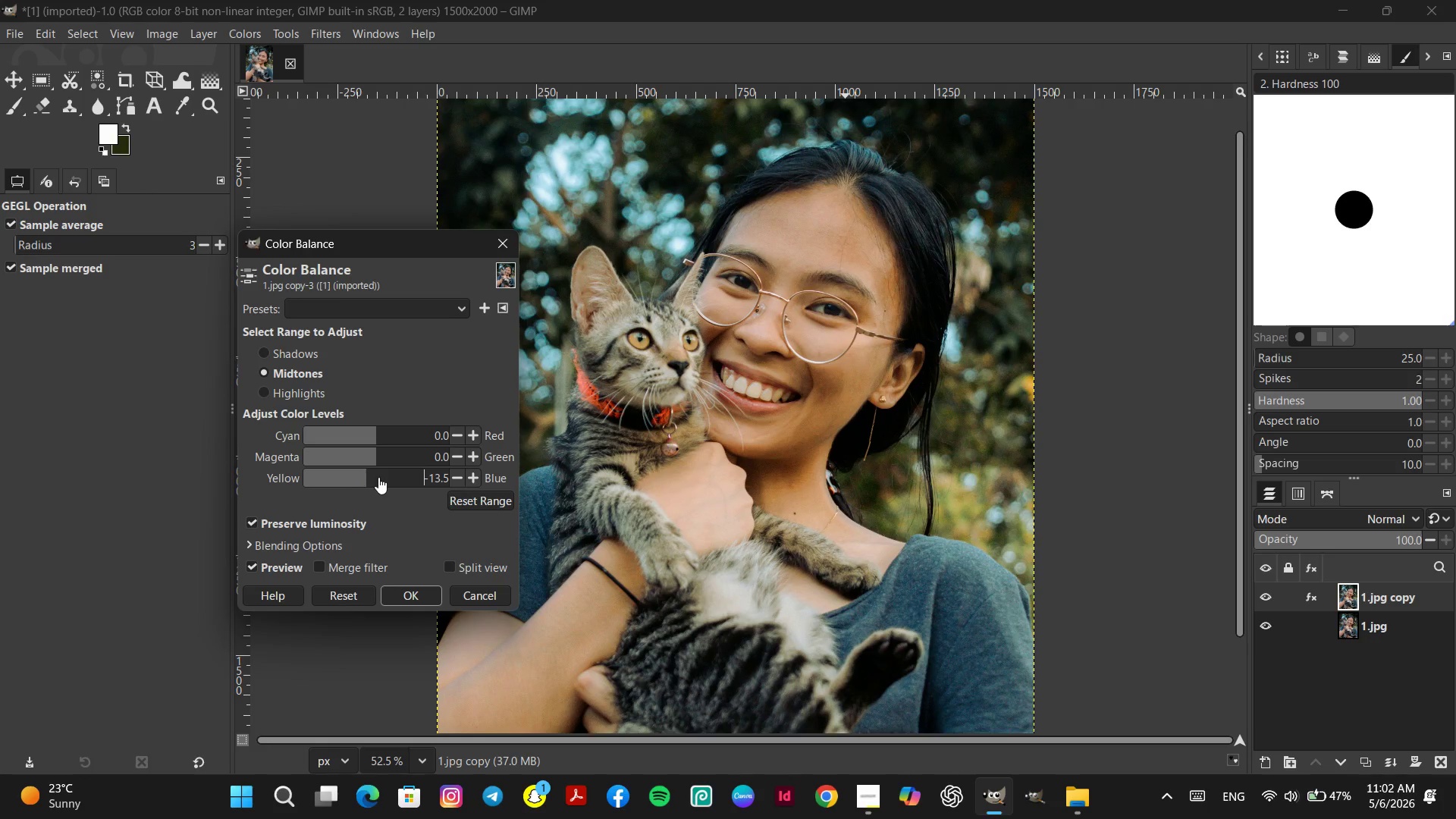 
left_click([379, 477])
 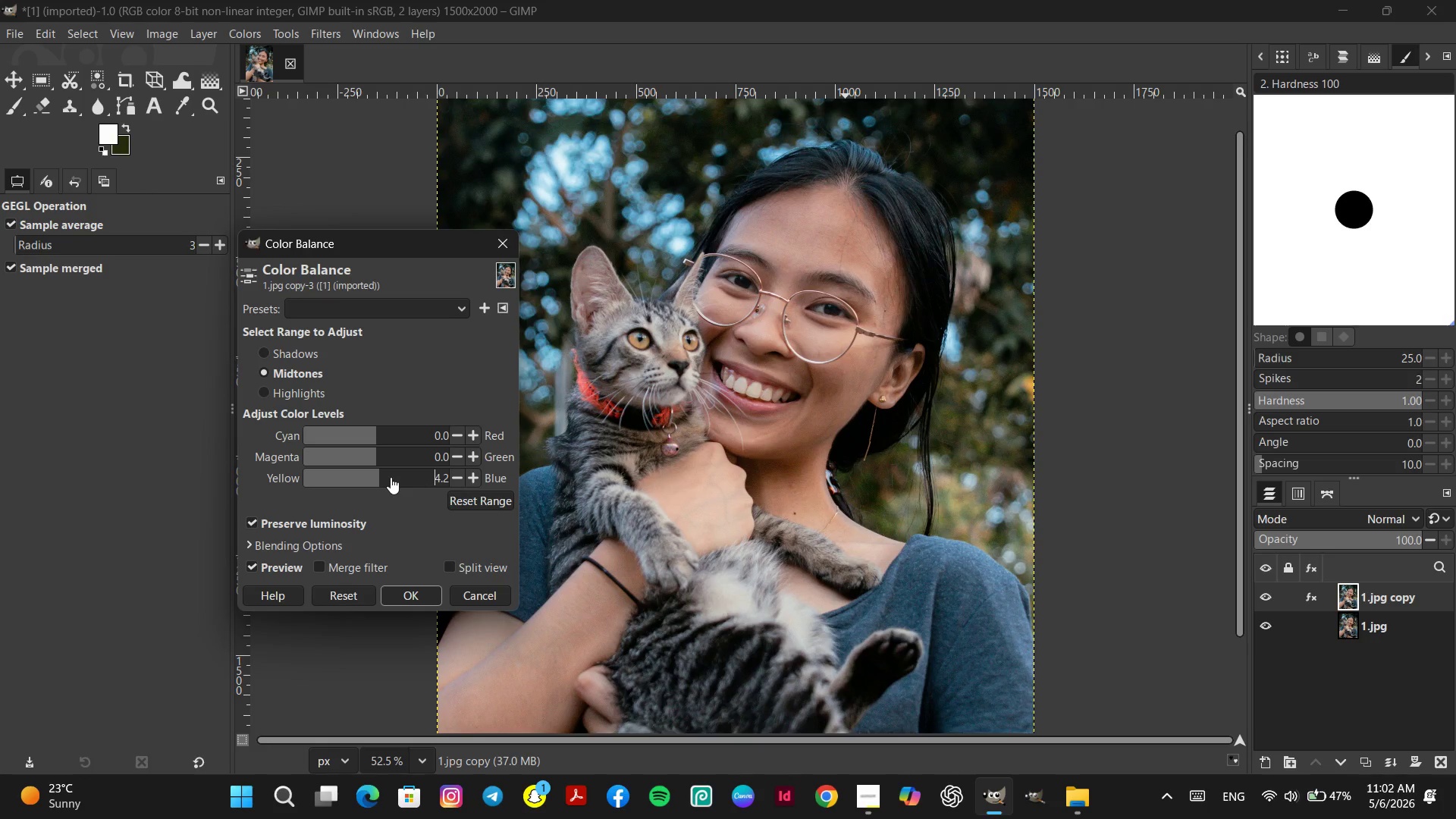 
left_click([391, 477])
 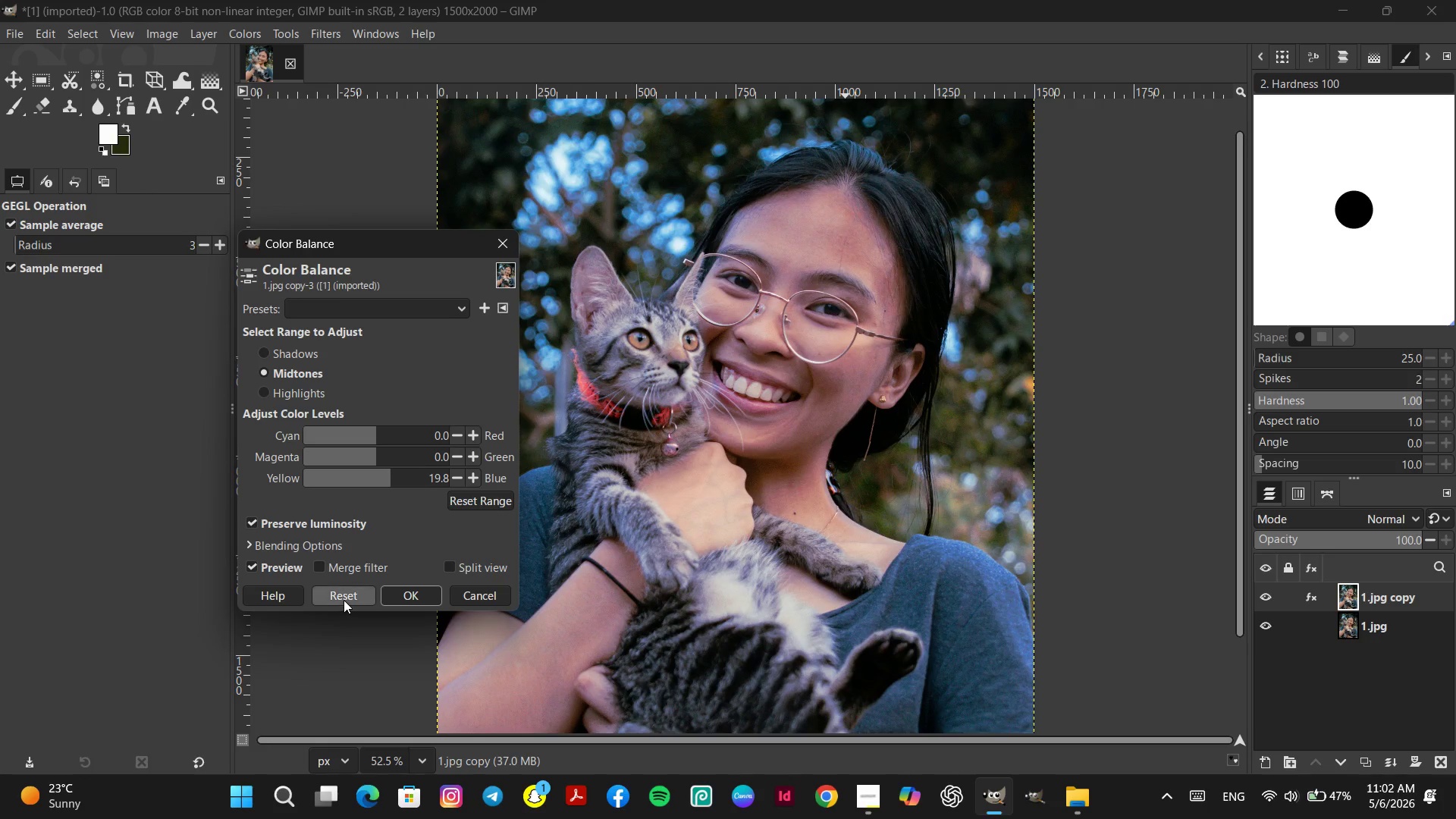 
left_click([344, 598])
 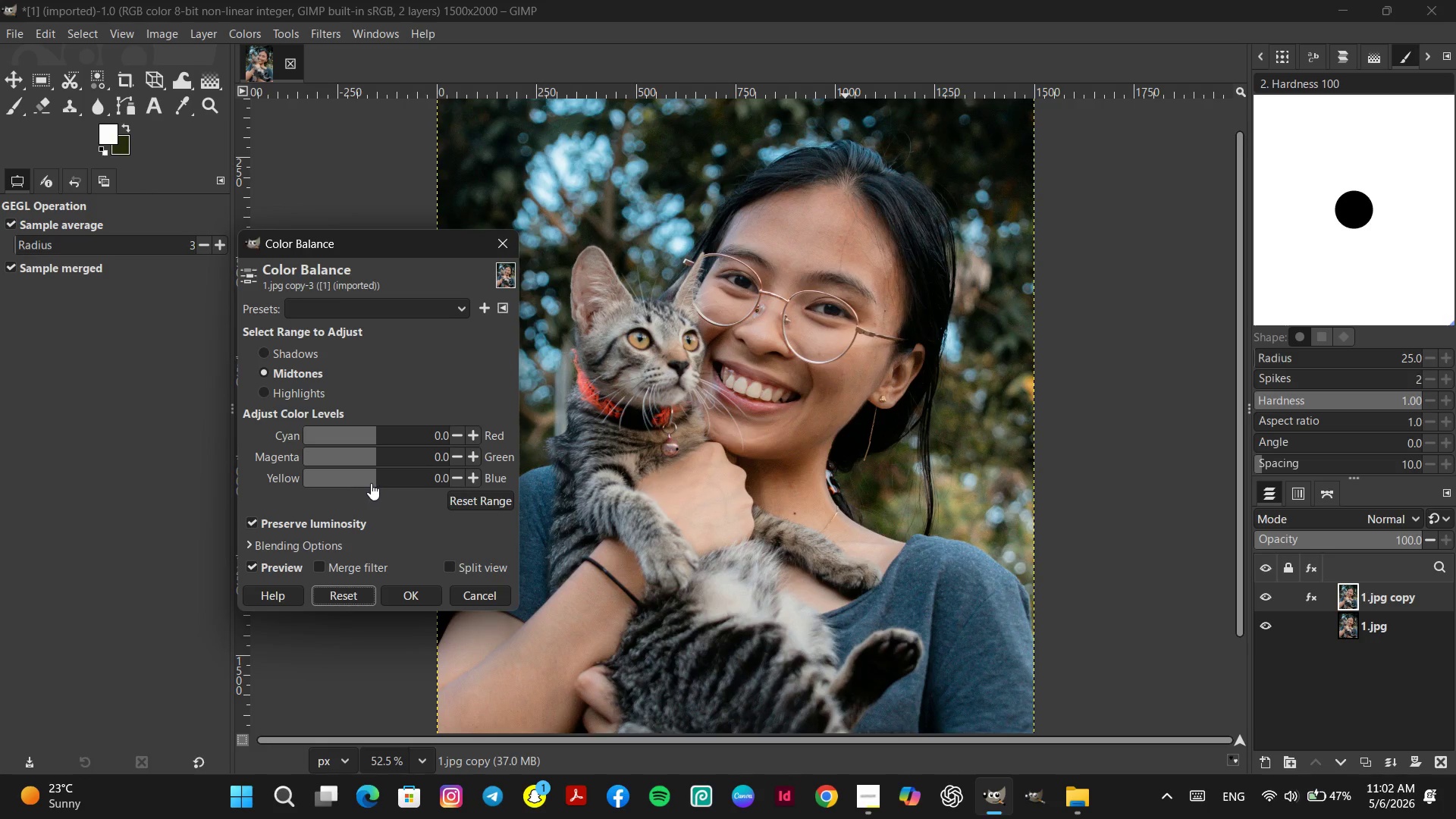 
left_click([373, 482])
 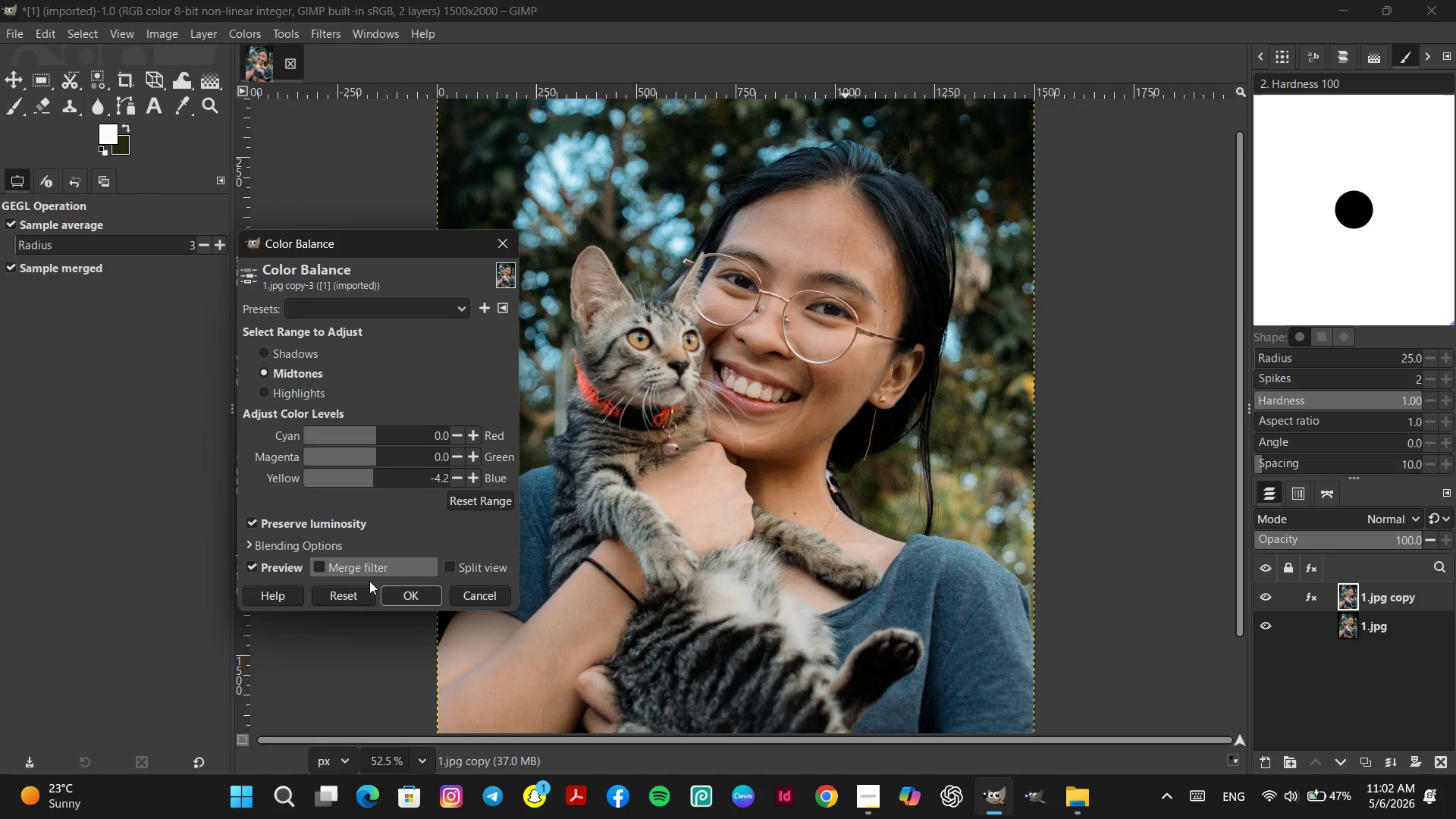 
left_click([350, 597])
 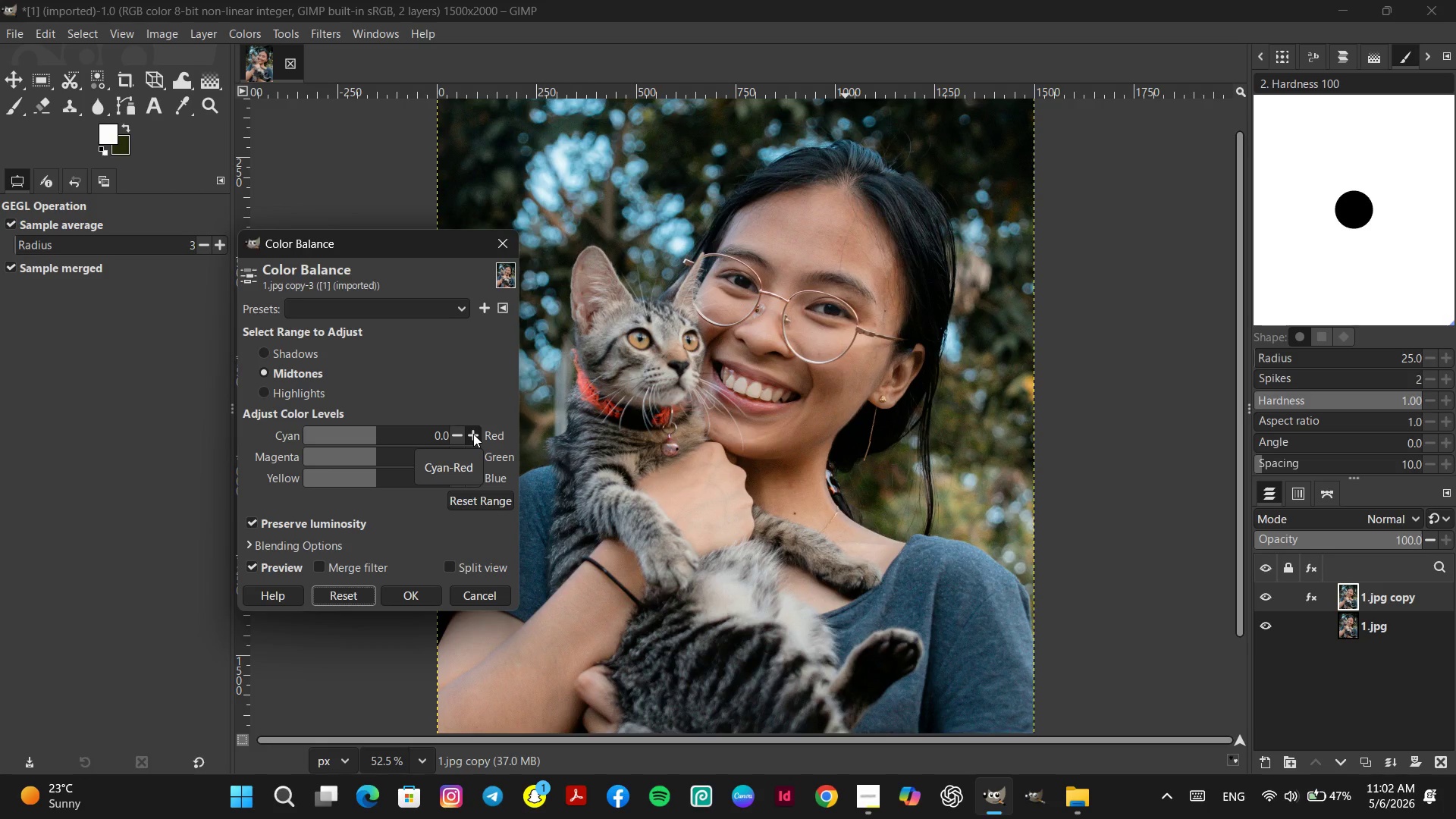 
double_click([473, 434])
 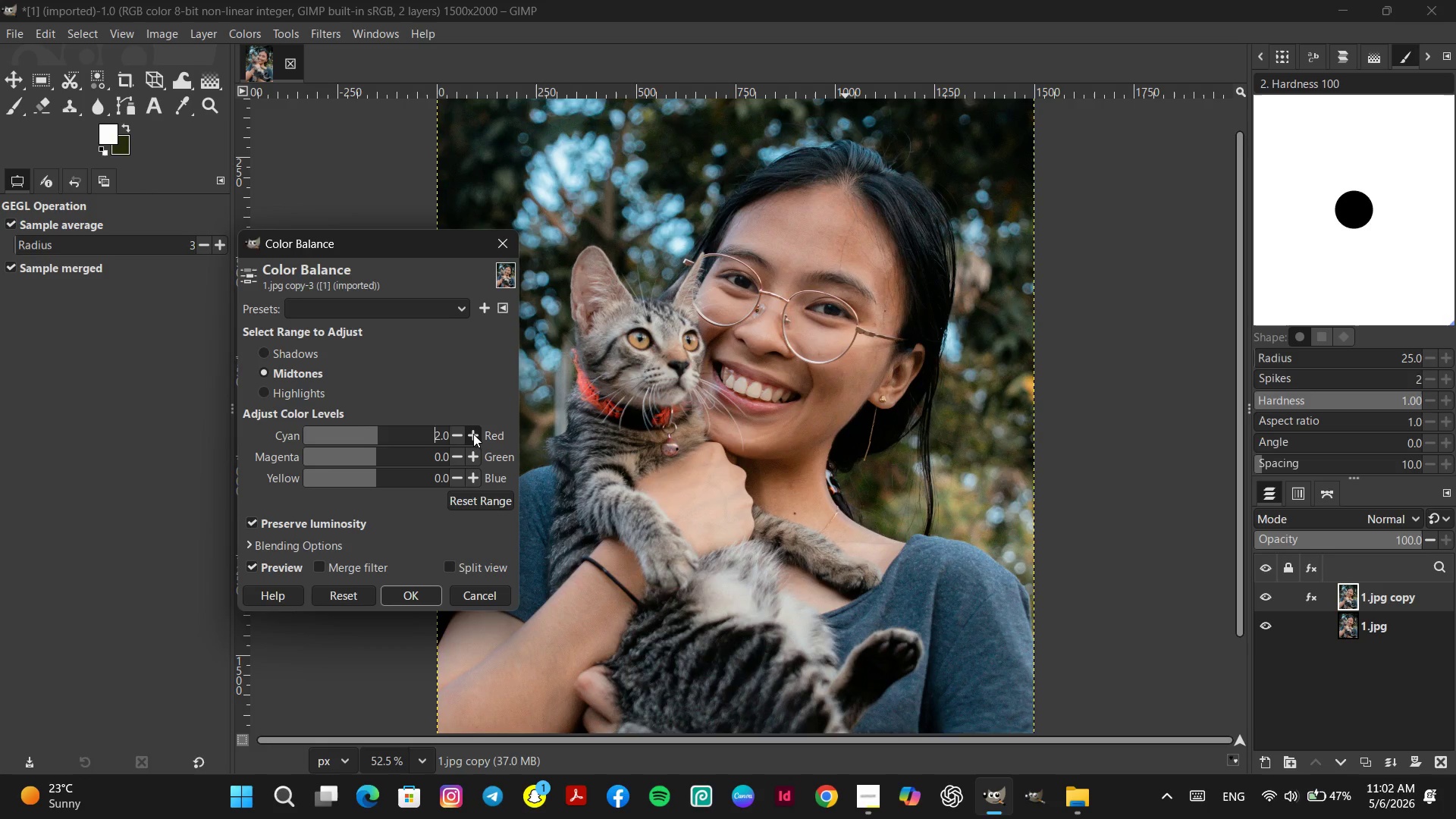 
triple_click([473, 434])
 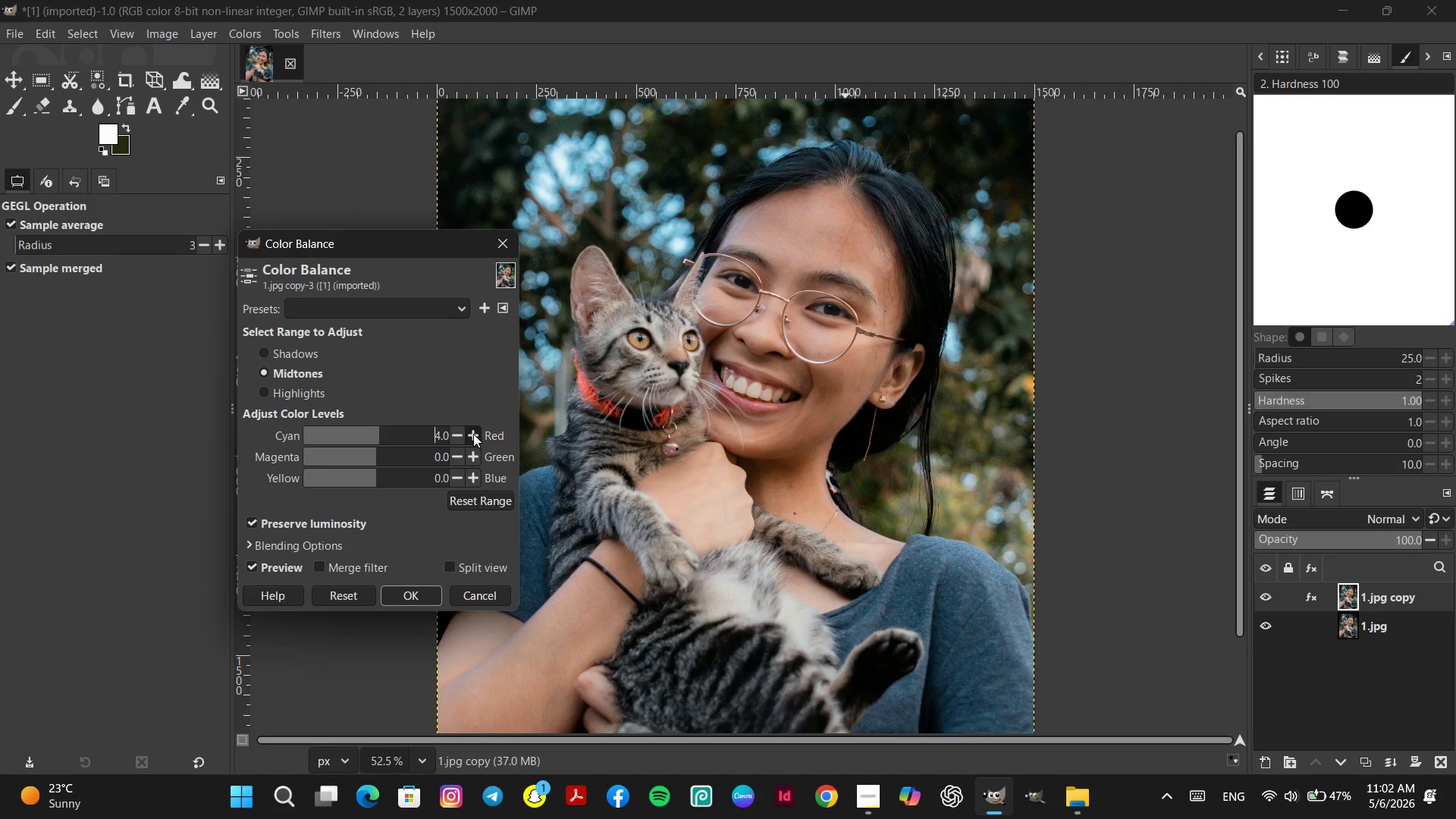 
triple_click([473, 434])
 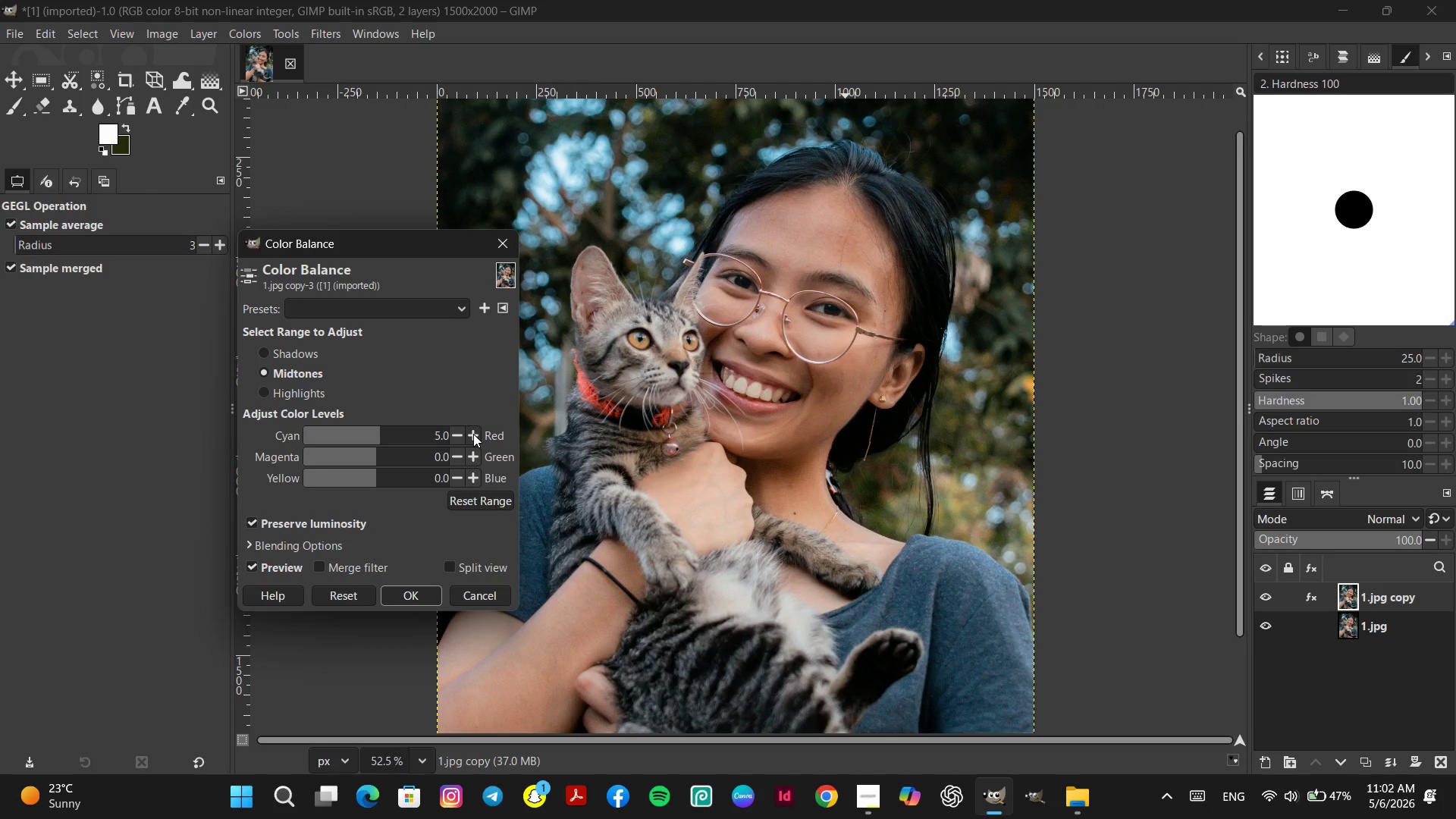 
triple_click([473, 434])
 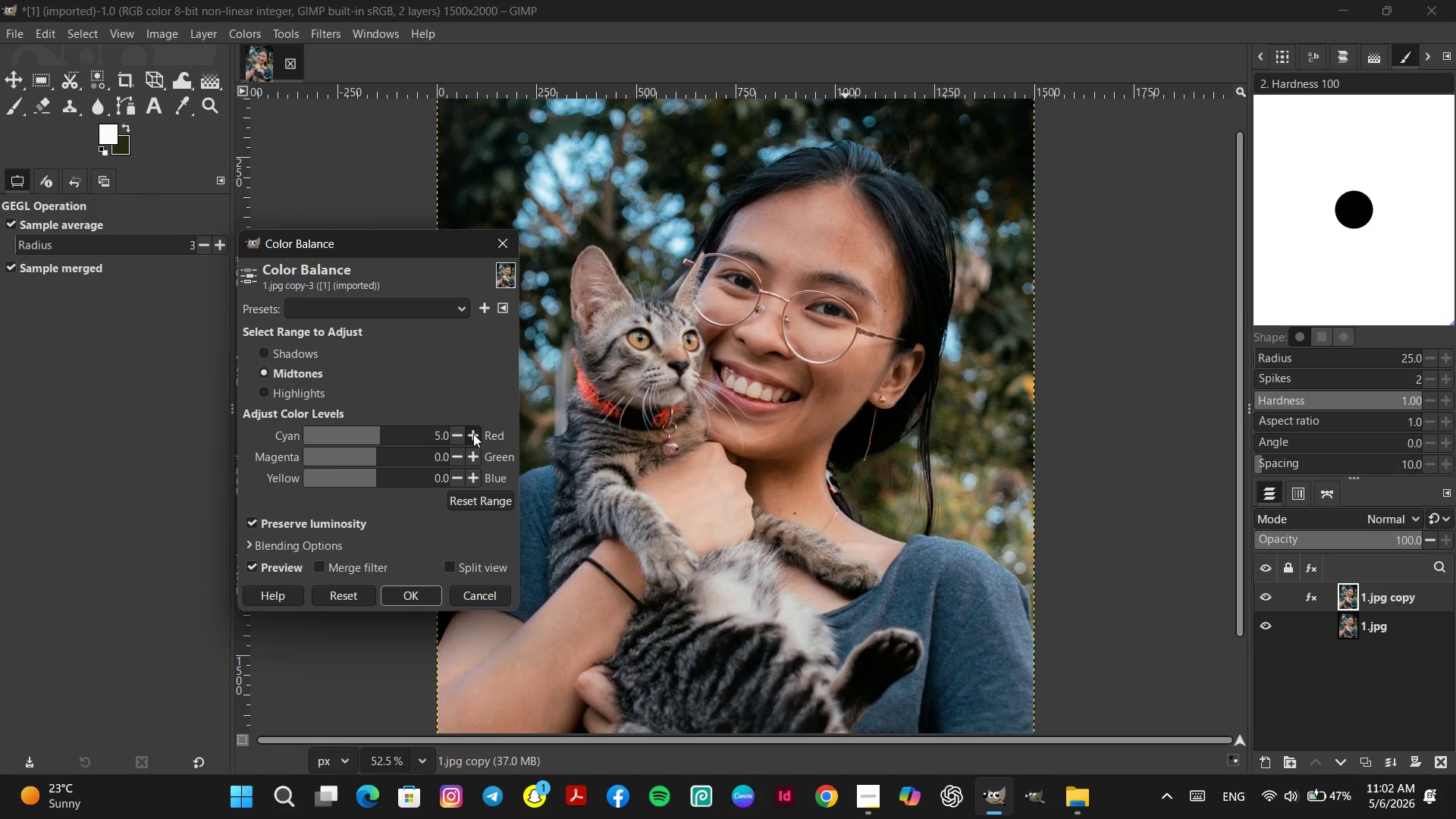 
triple_click([473, 434])
 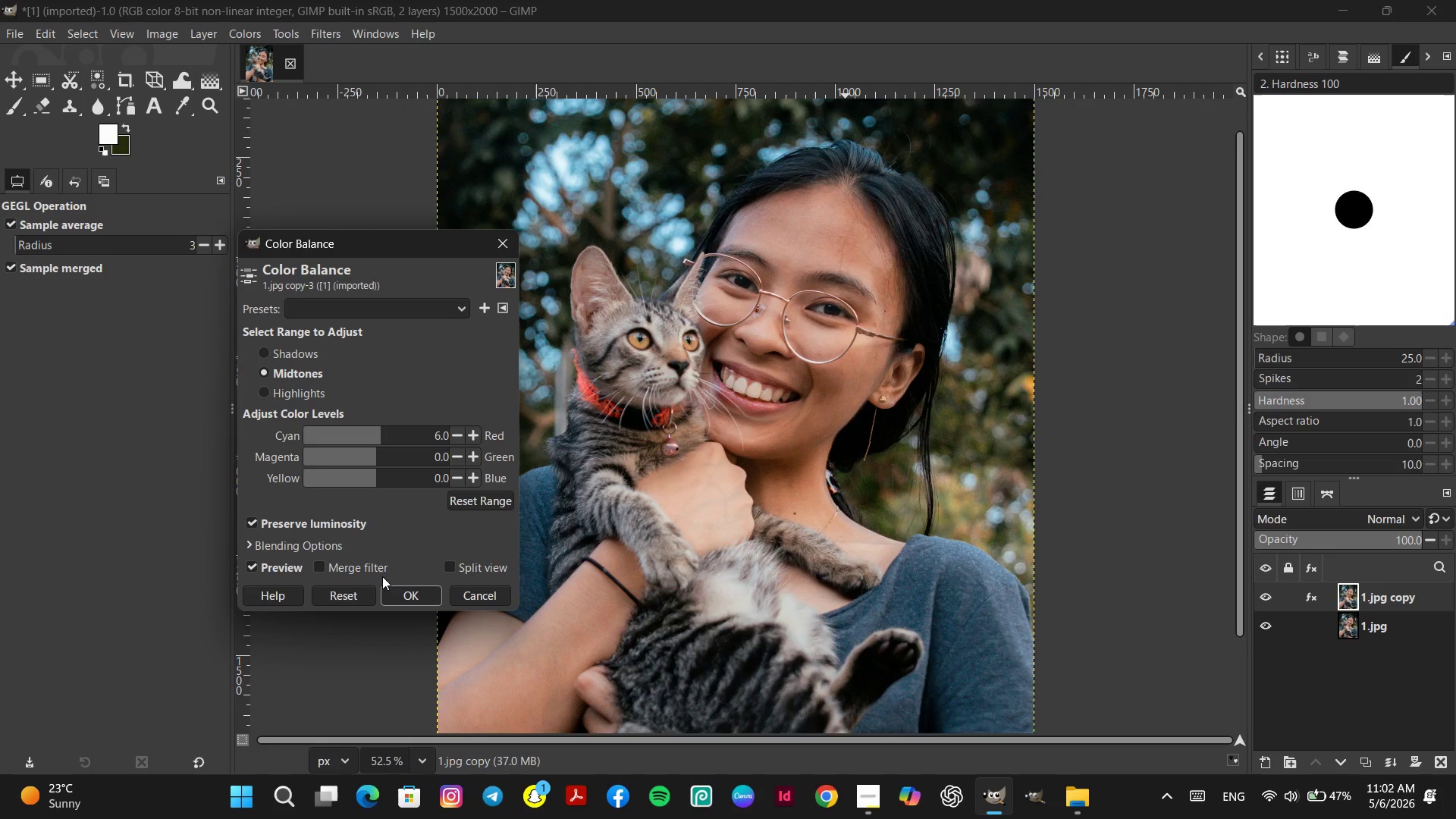 
left_click([350, 595])
 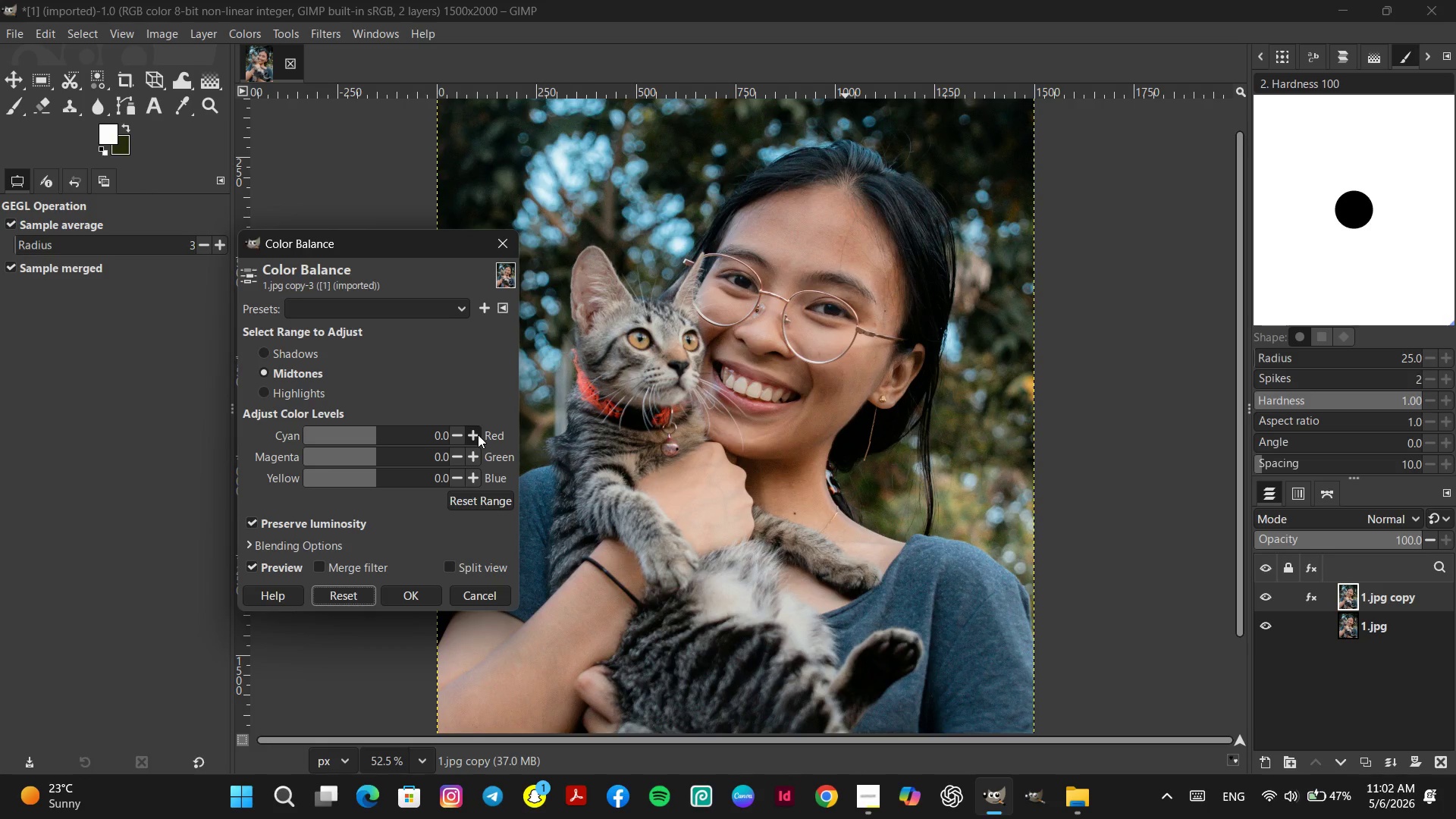 
double_click([478, 435])
 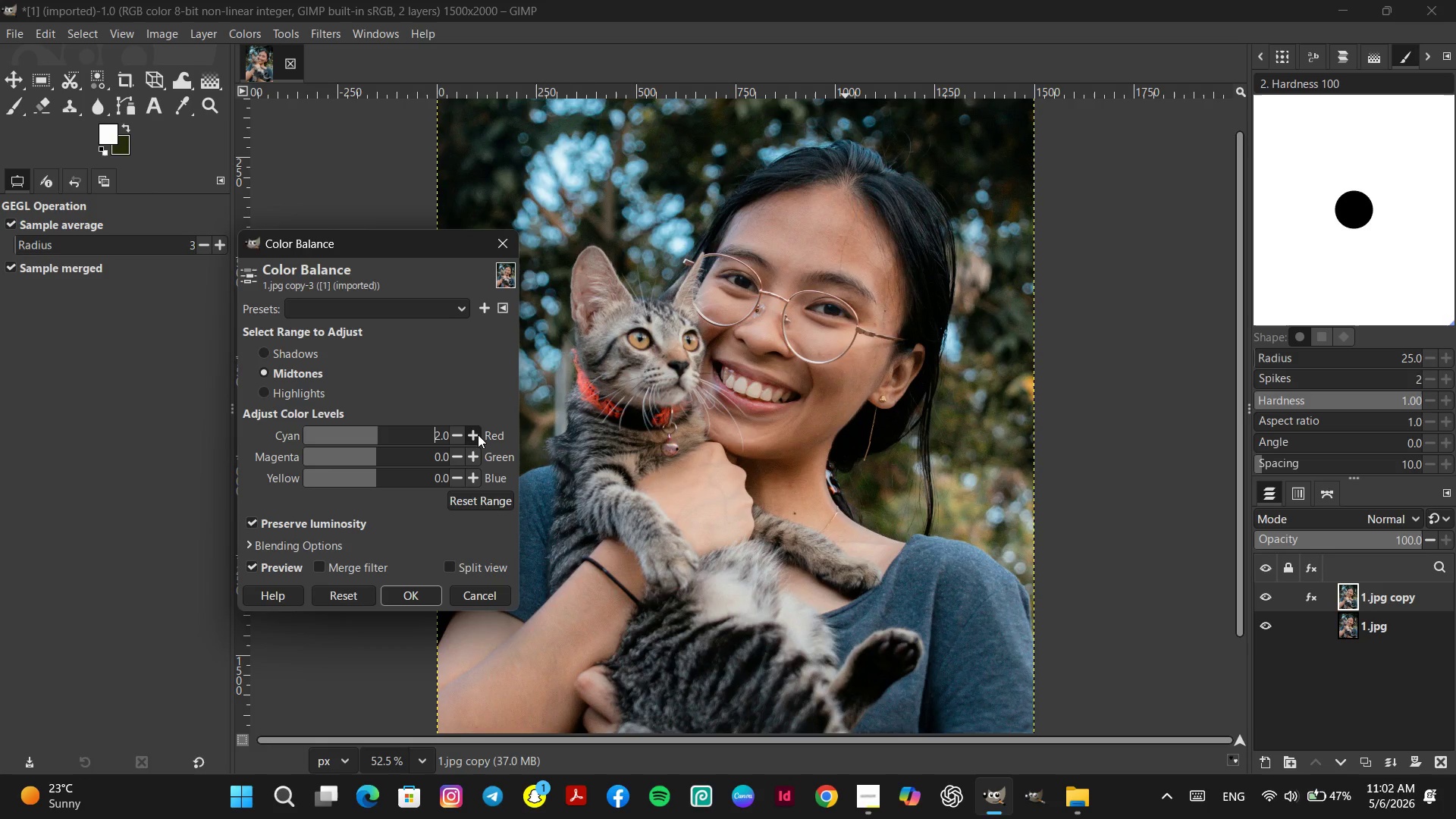 
triple_click([478, 435])
 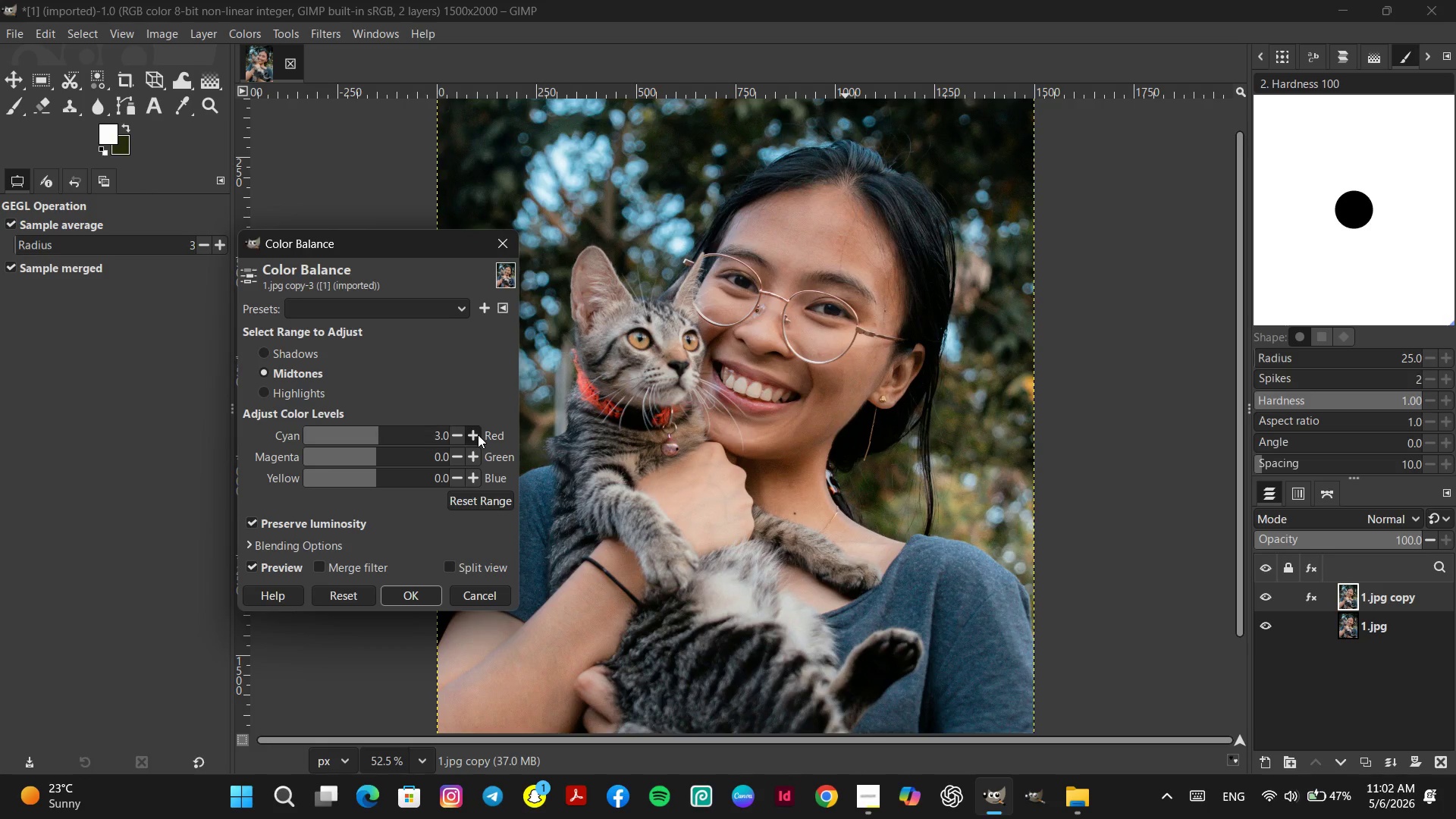 
triple_click([478, 435])
 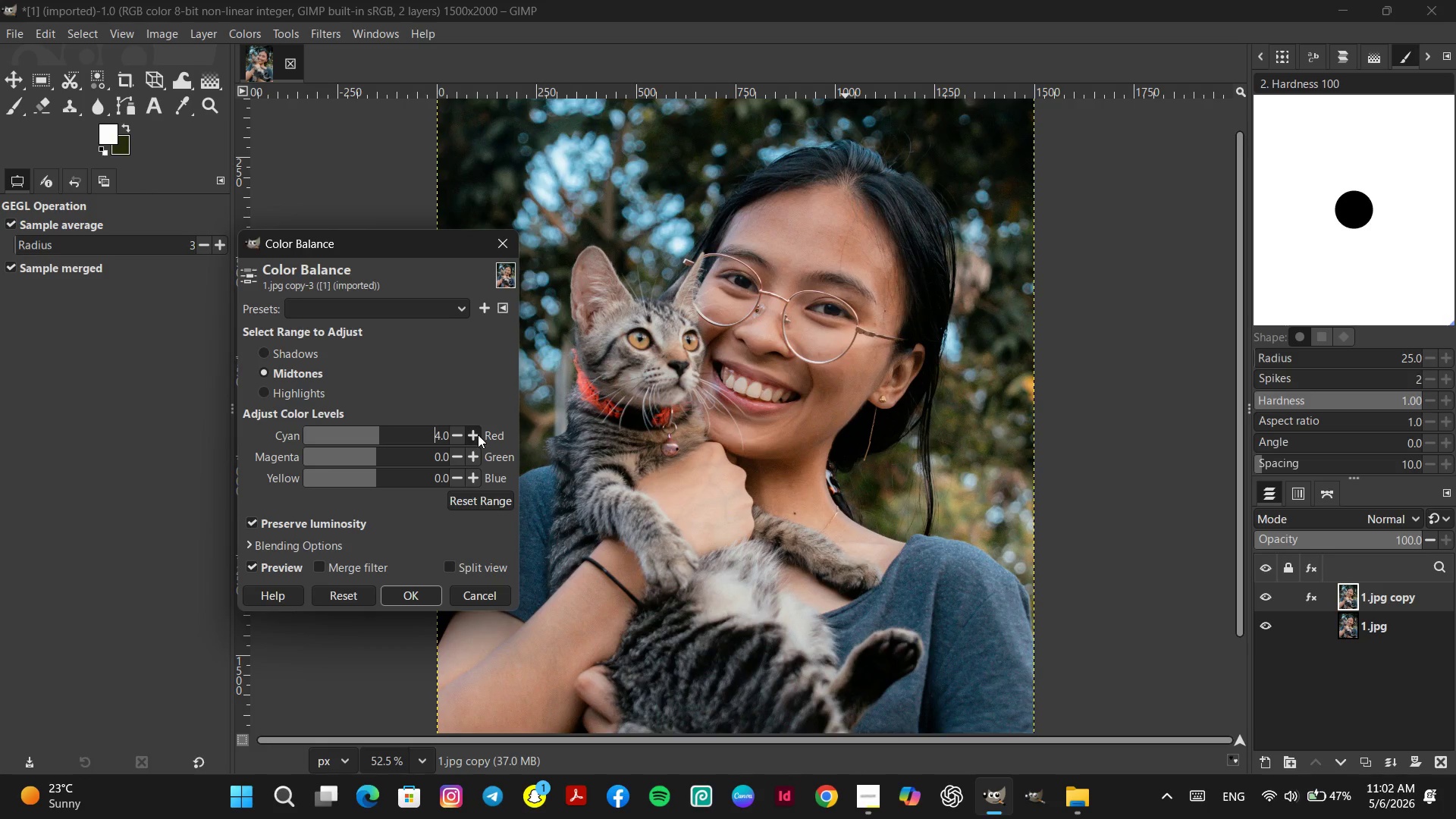 
triple_click([478, 435])
 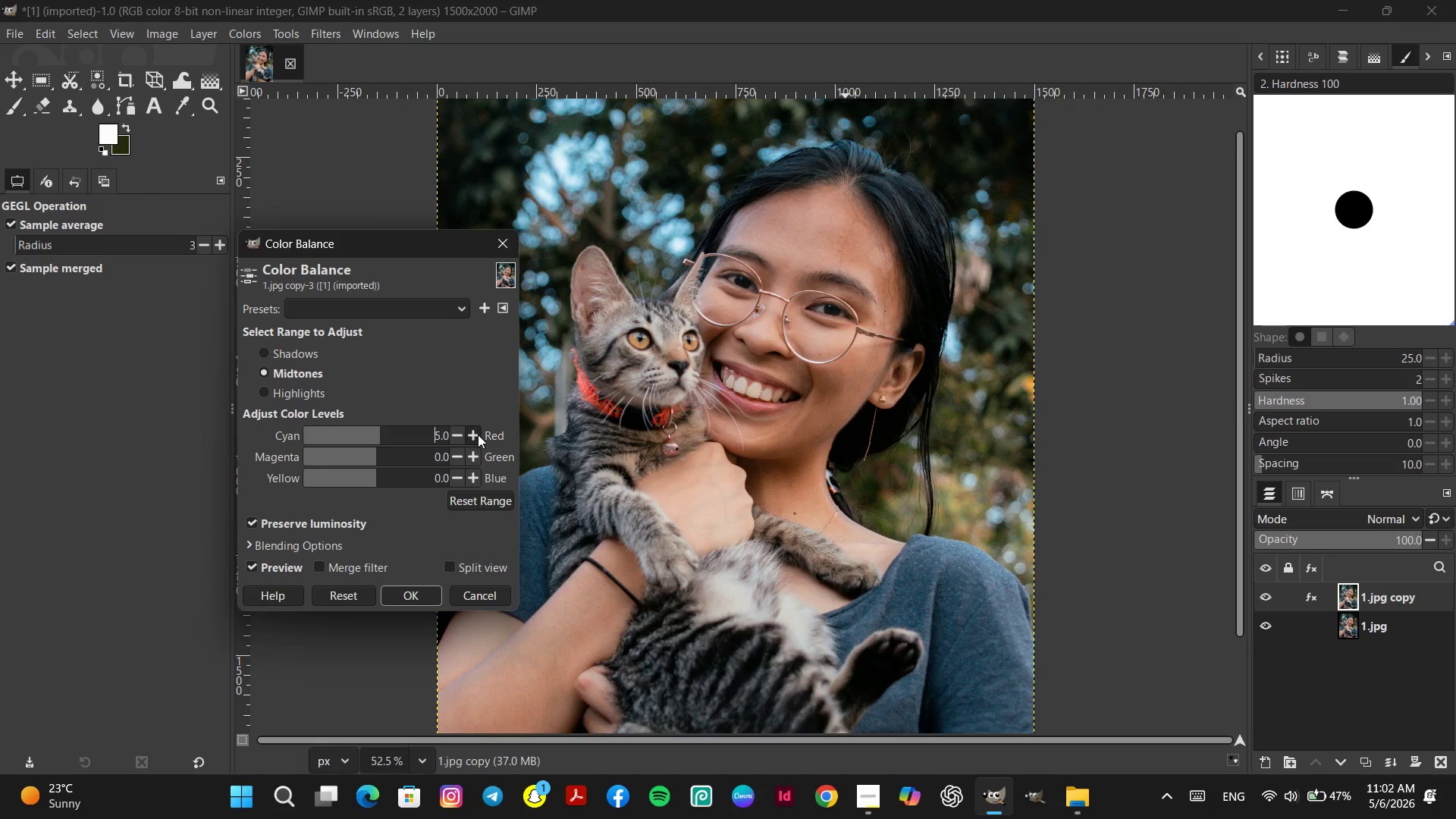 
triple_click([478, 435])
 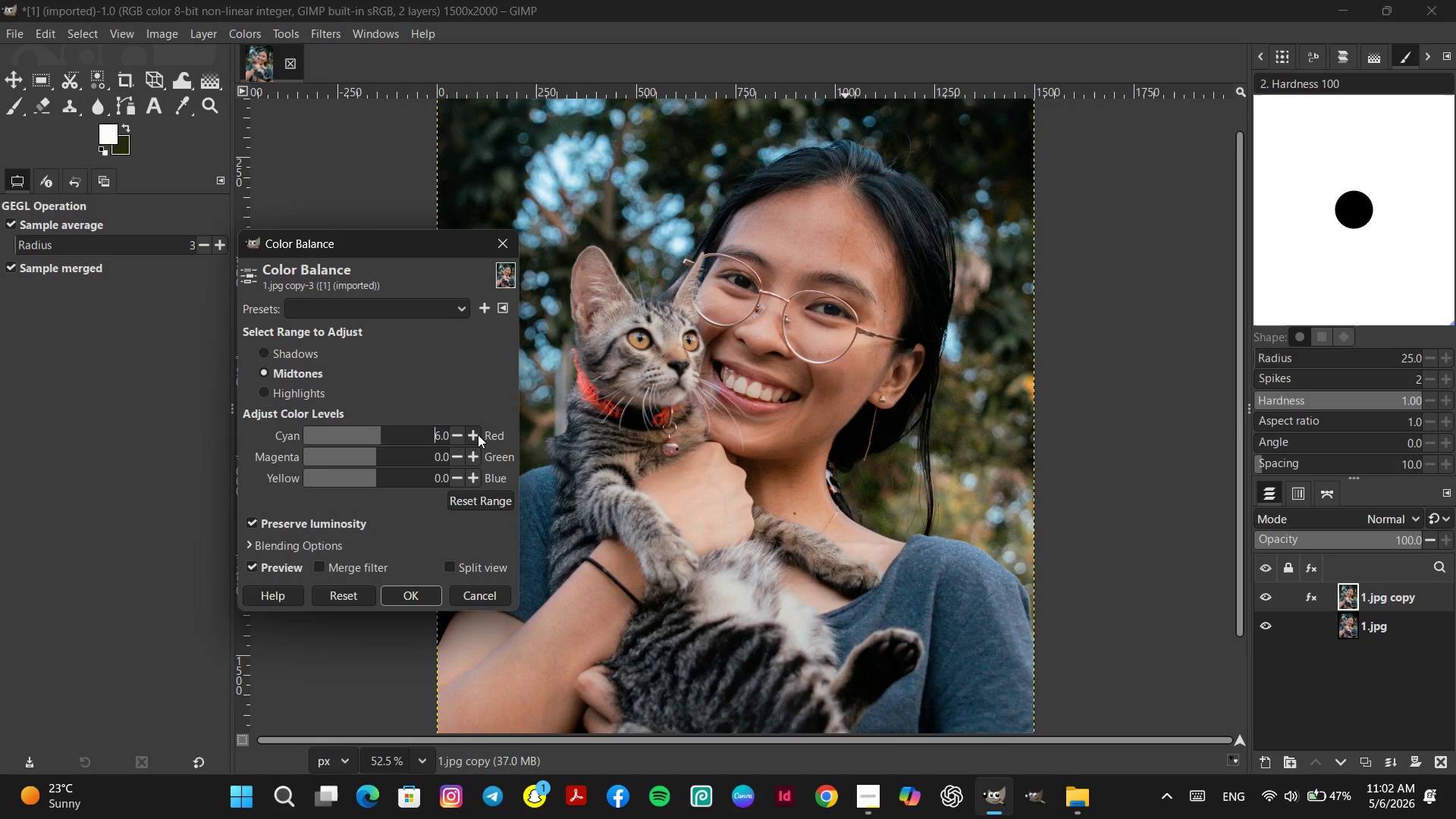 
triple_click([478, 435])
 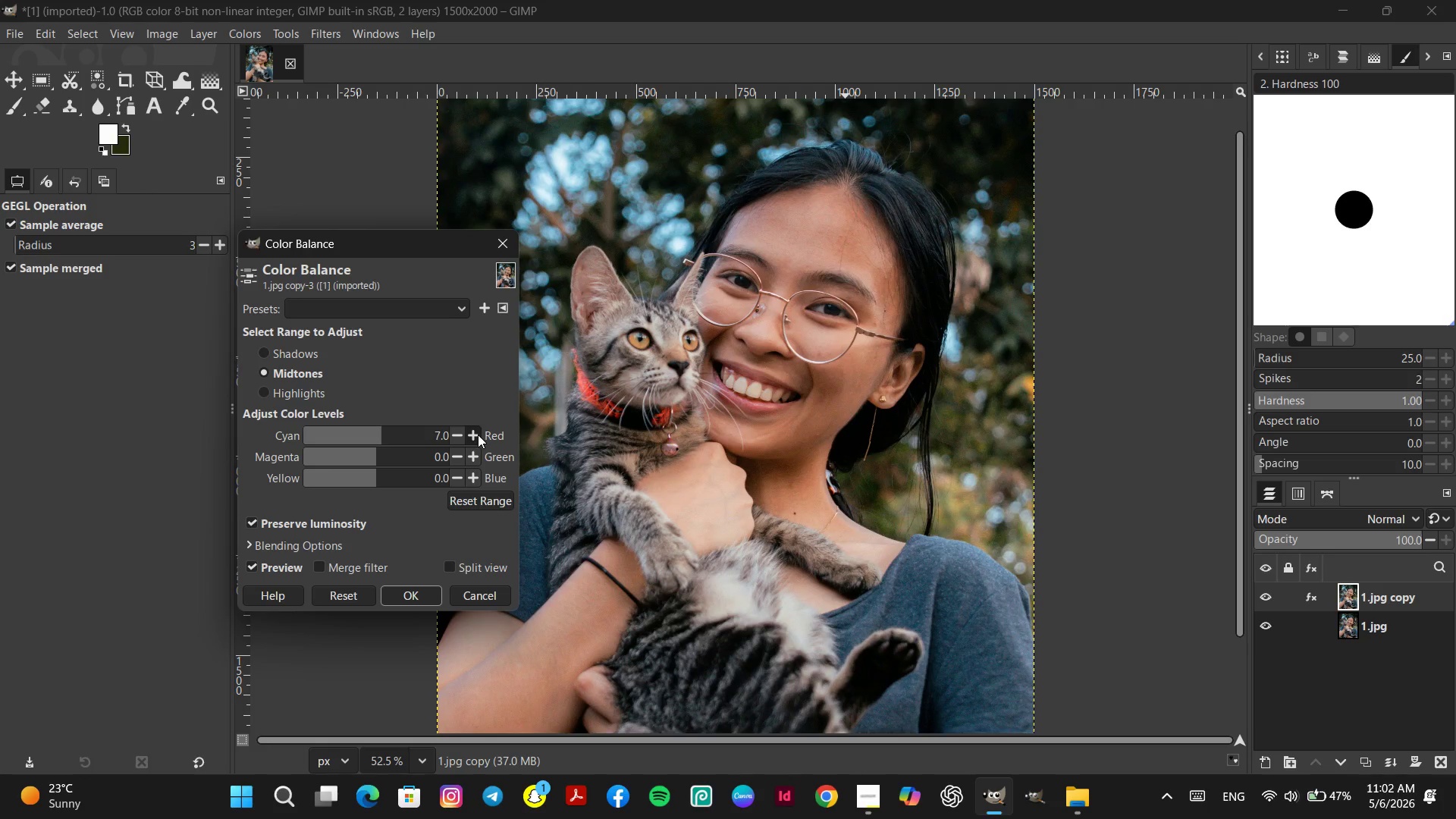 
triple_click([478, 435])
 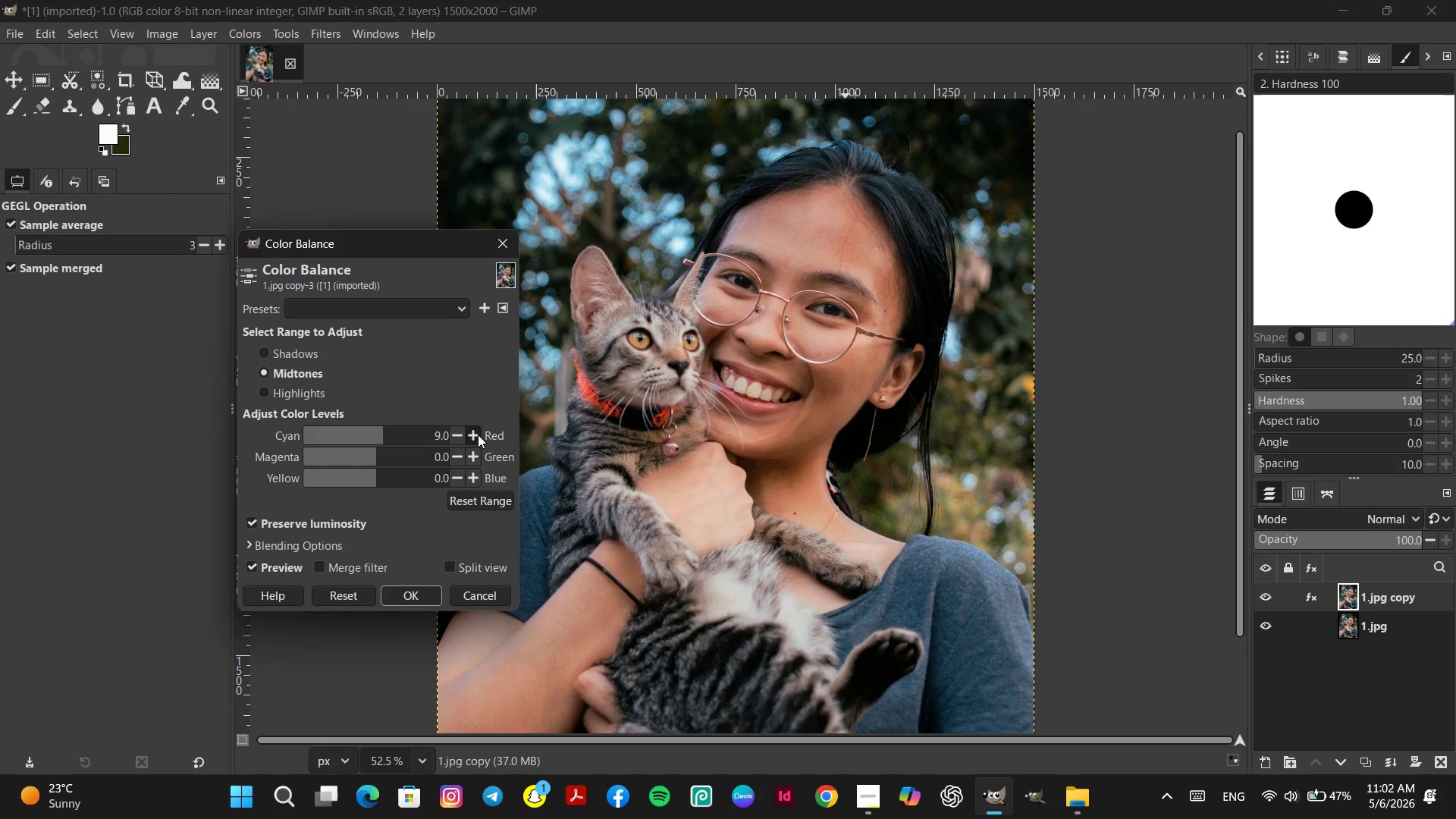 
double_click([478, 435])
 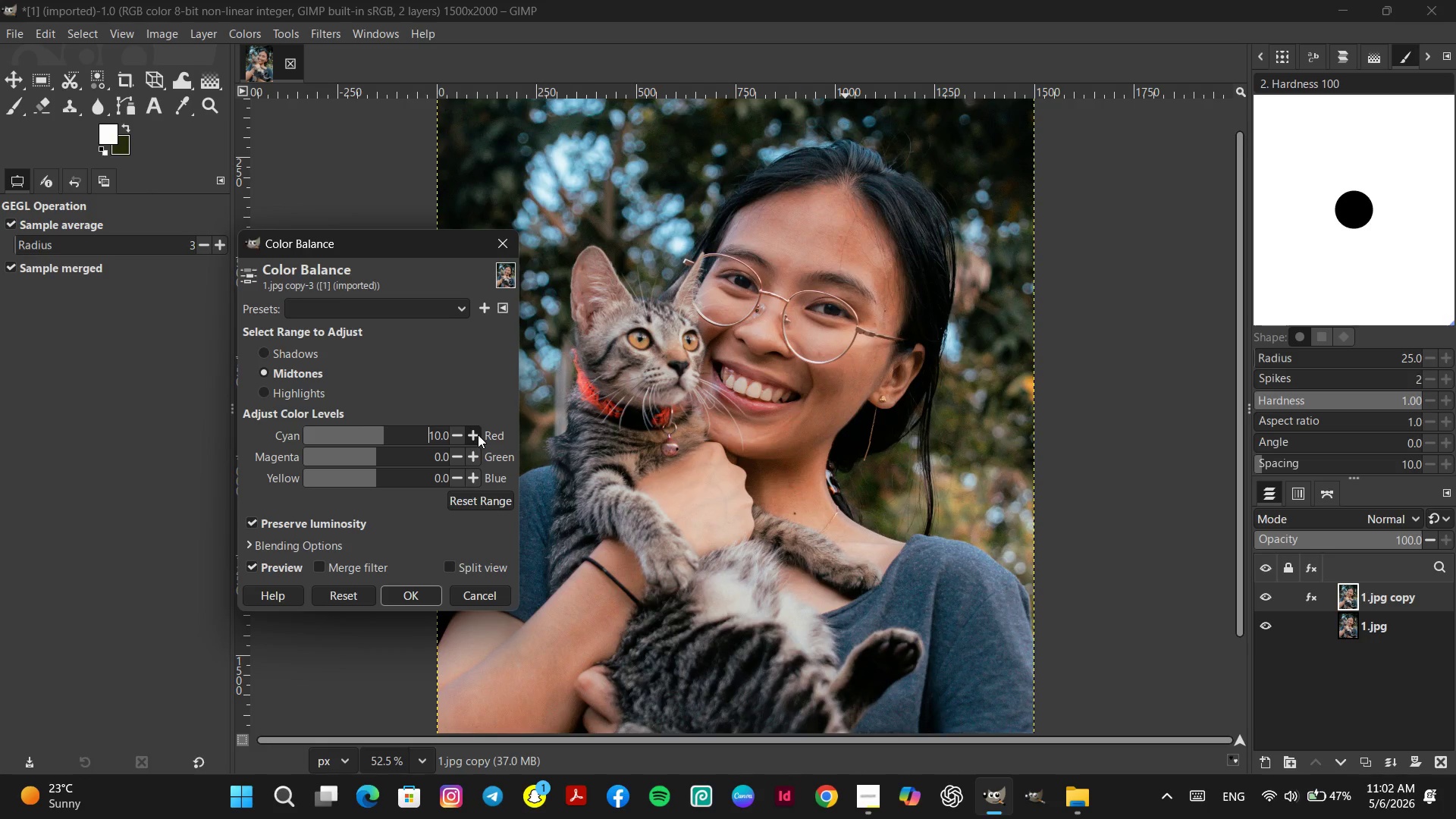 
triple_click([478, 435])
 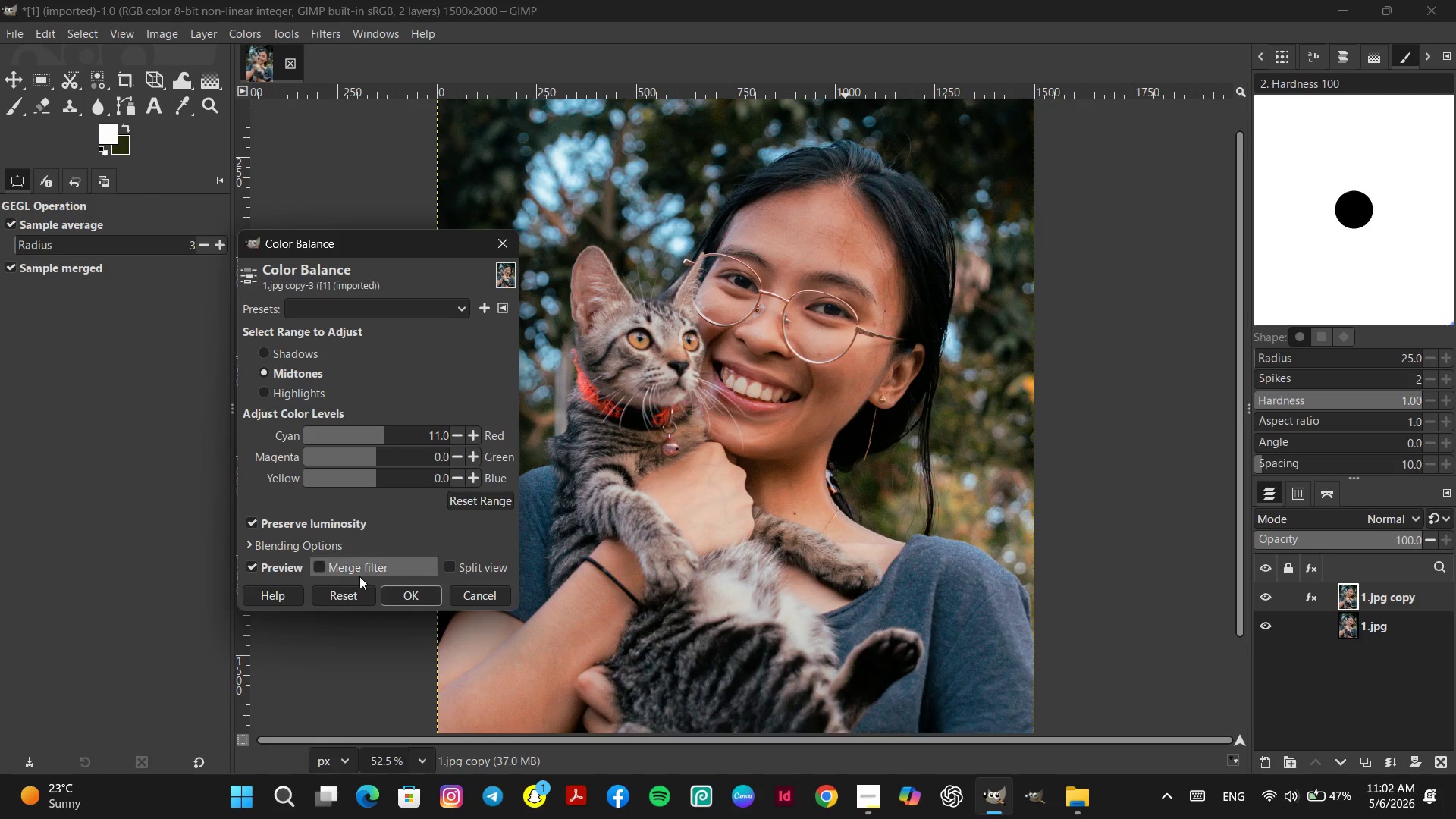 
left_click([360, 596])
 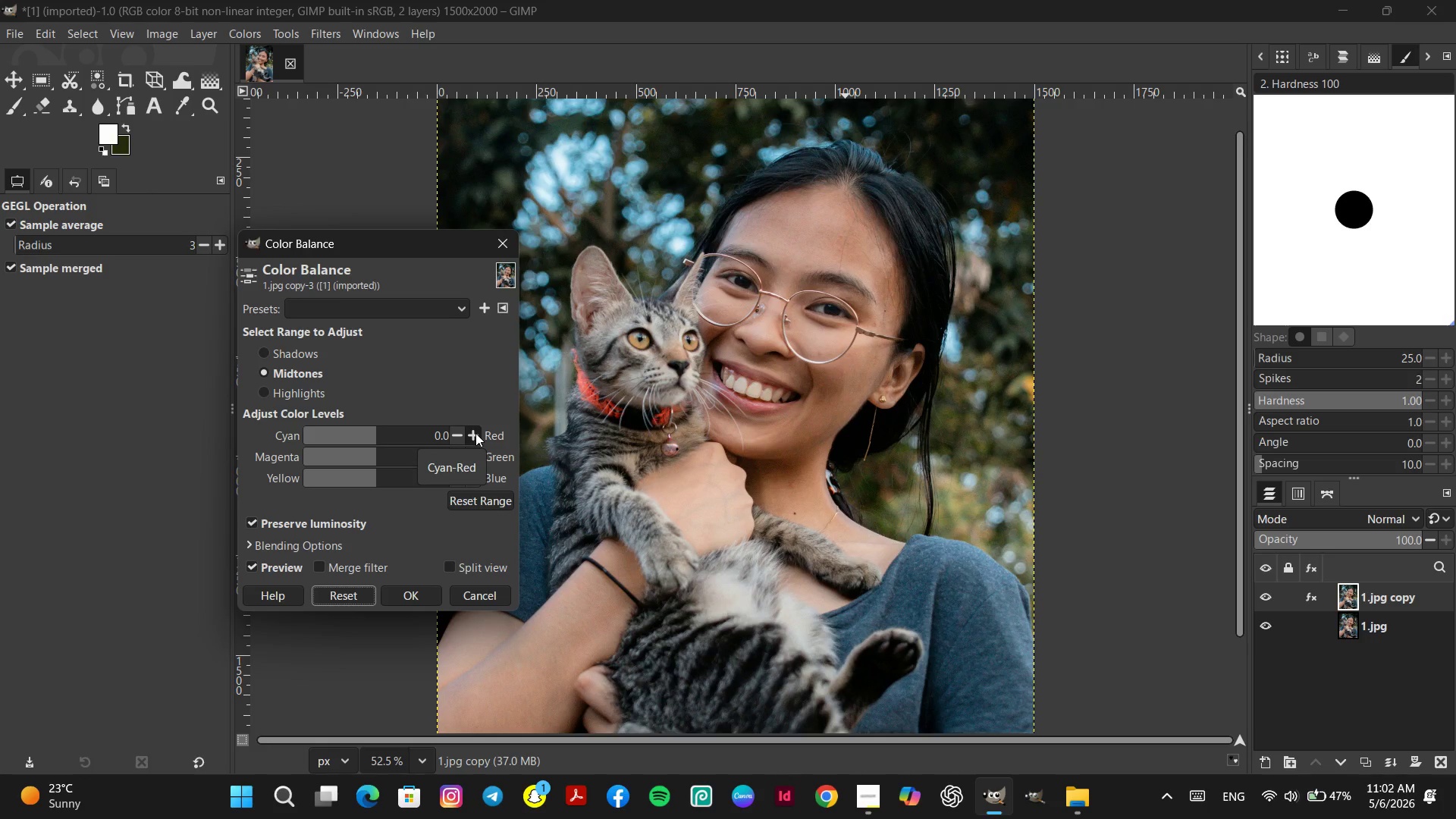 
left_click([475, 433])
 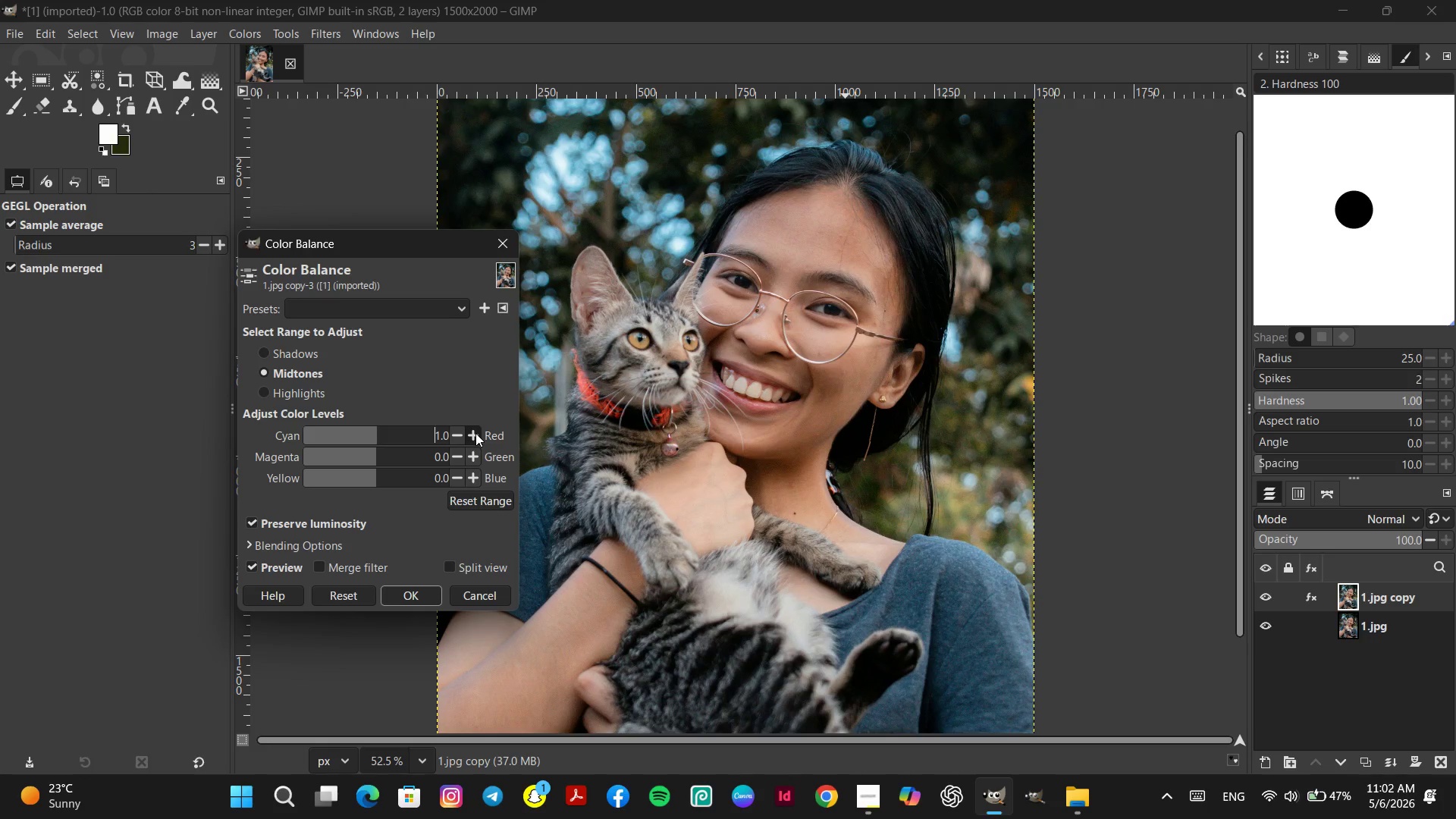 
left_click([475, 433])
 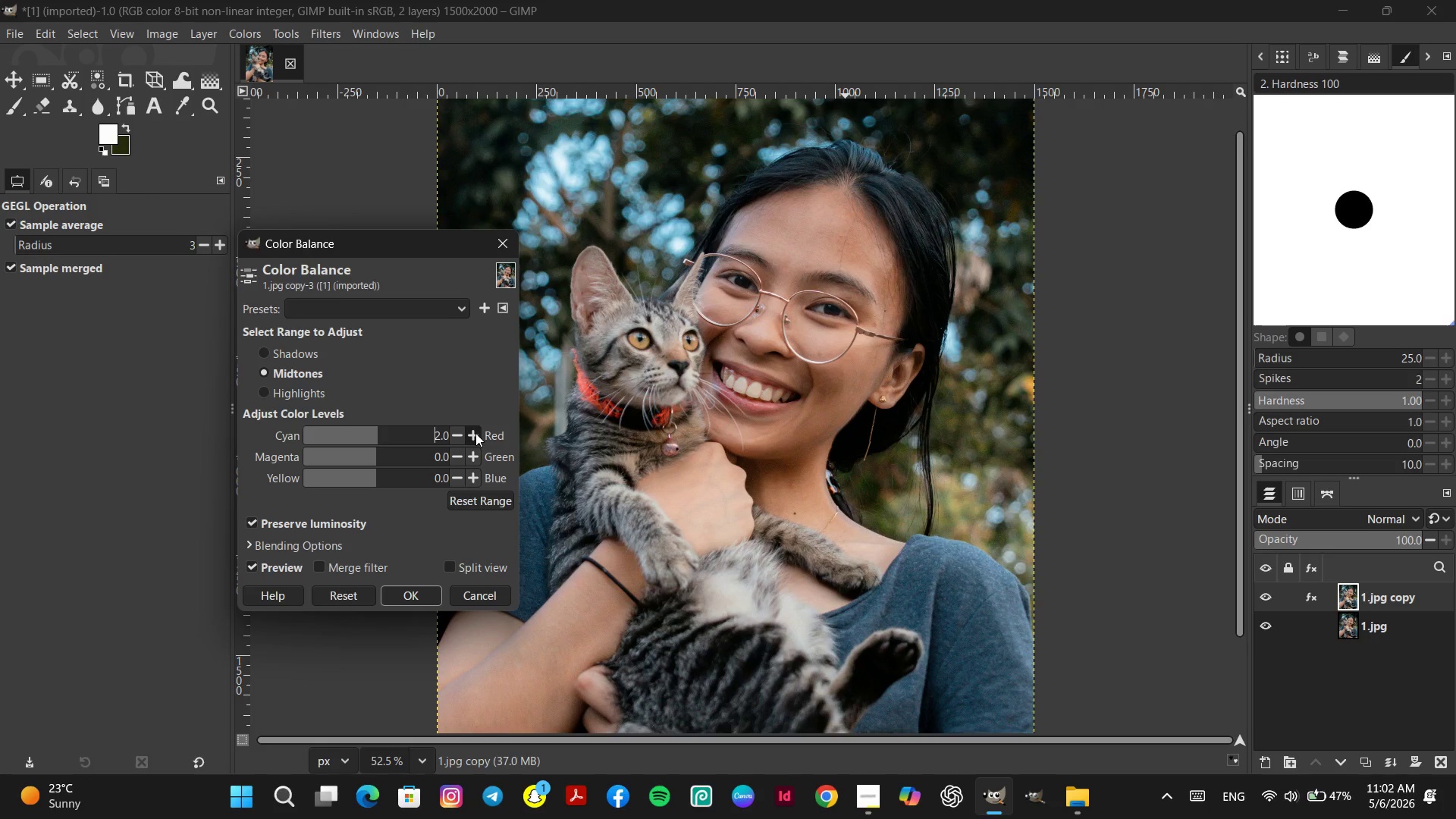 
left_click([475, 433])
 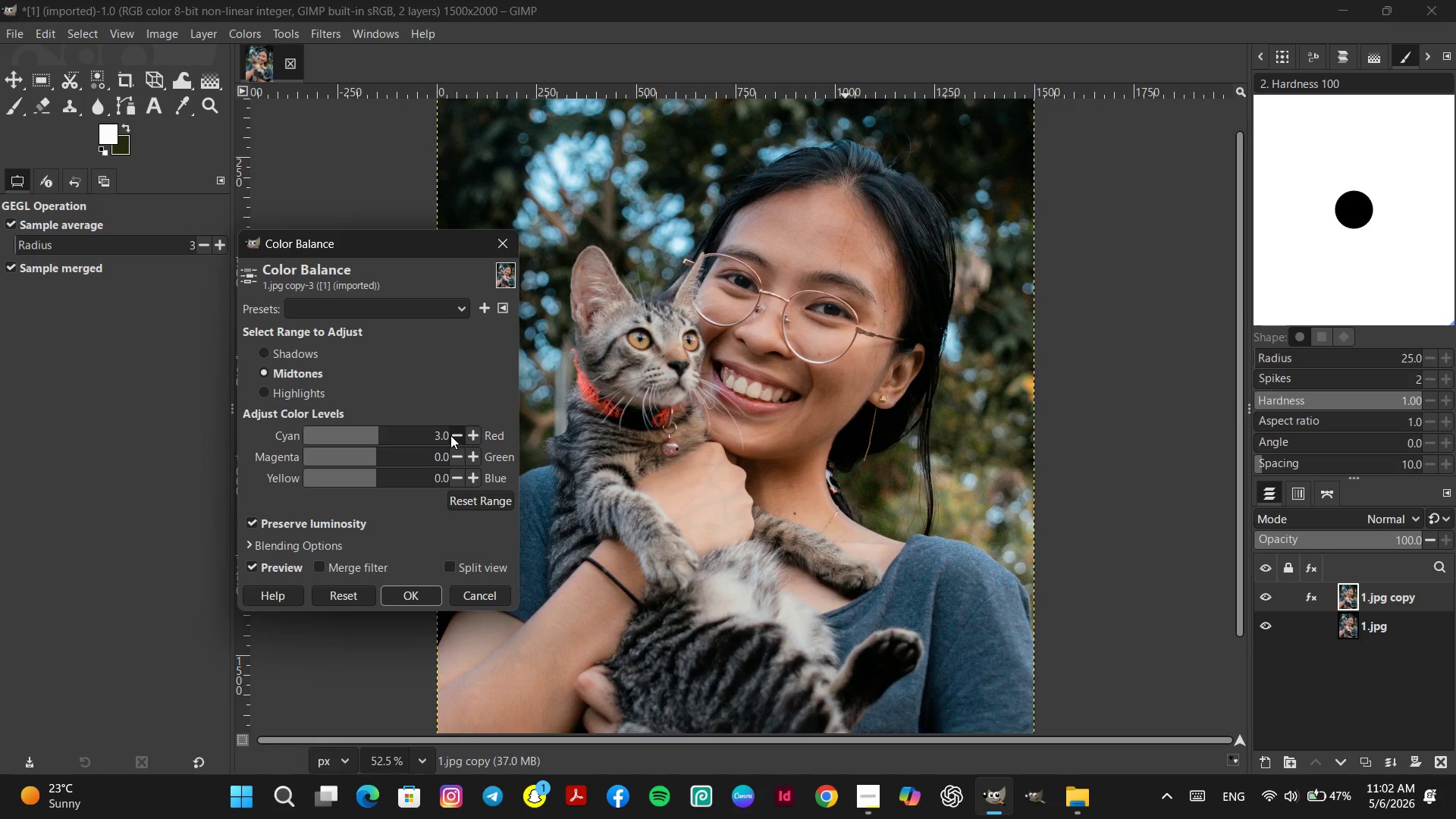 
left_click([452, 435])
 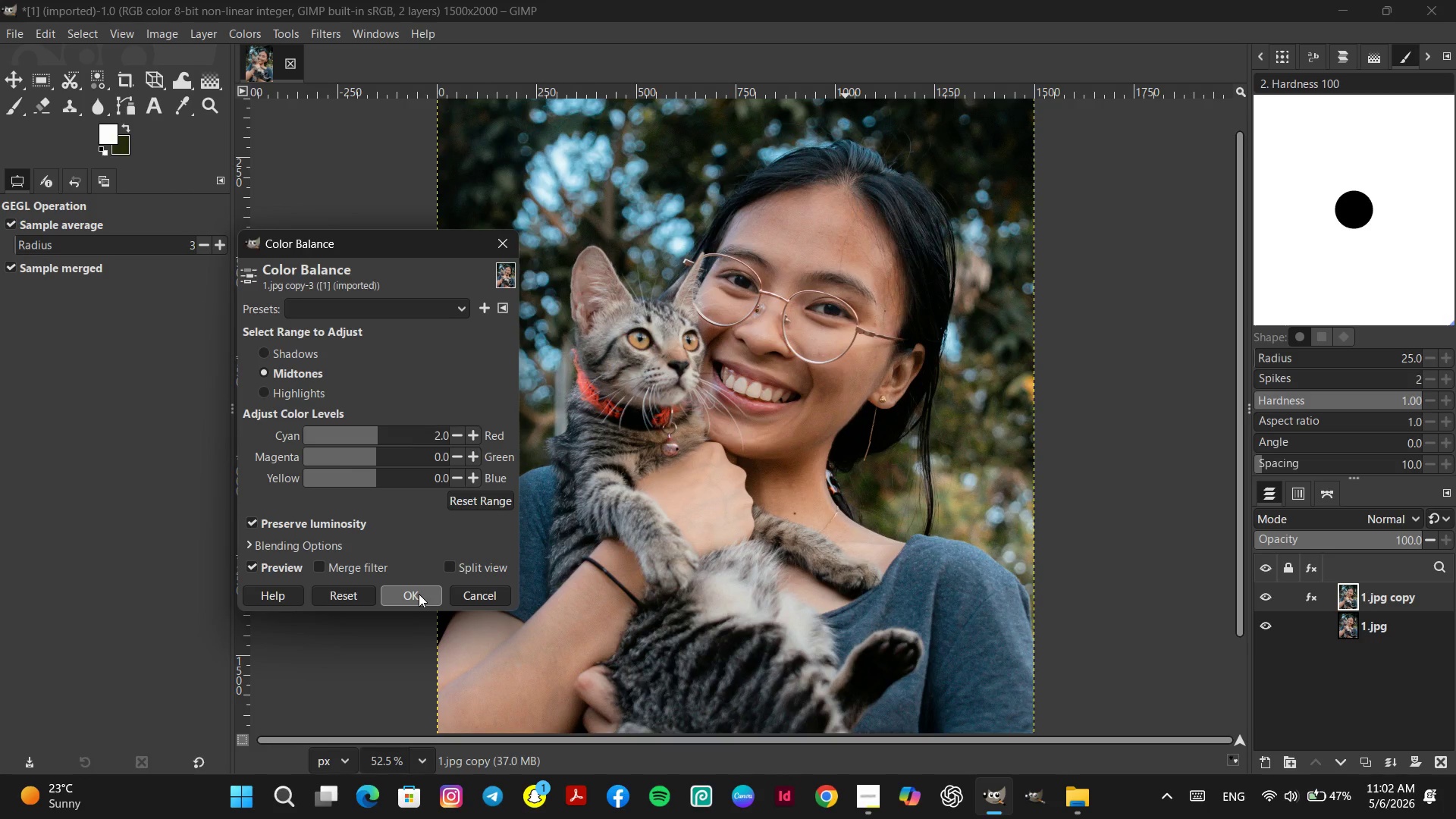 
wait(11.7)
 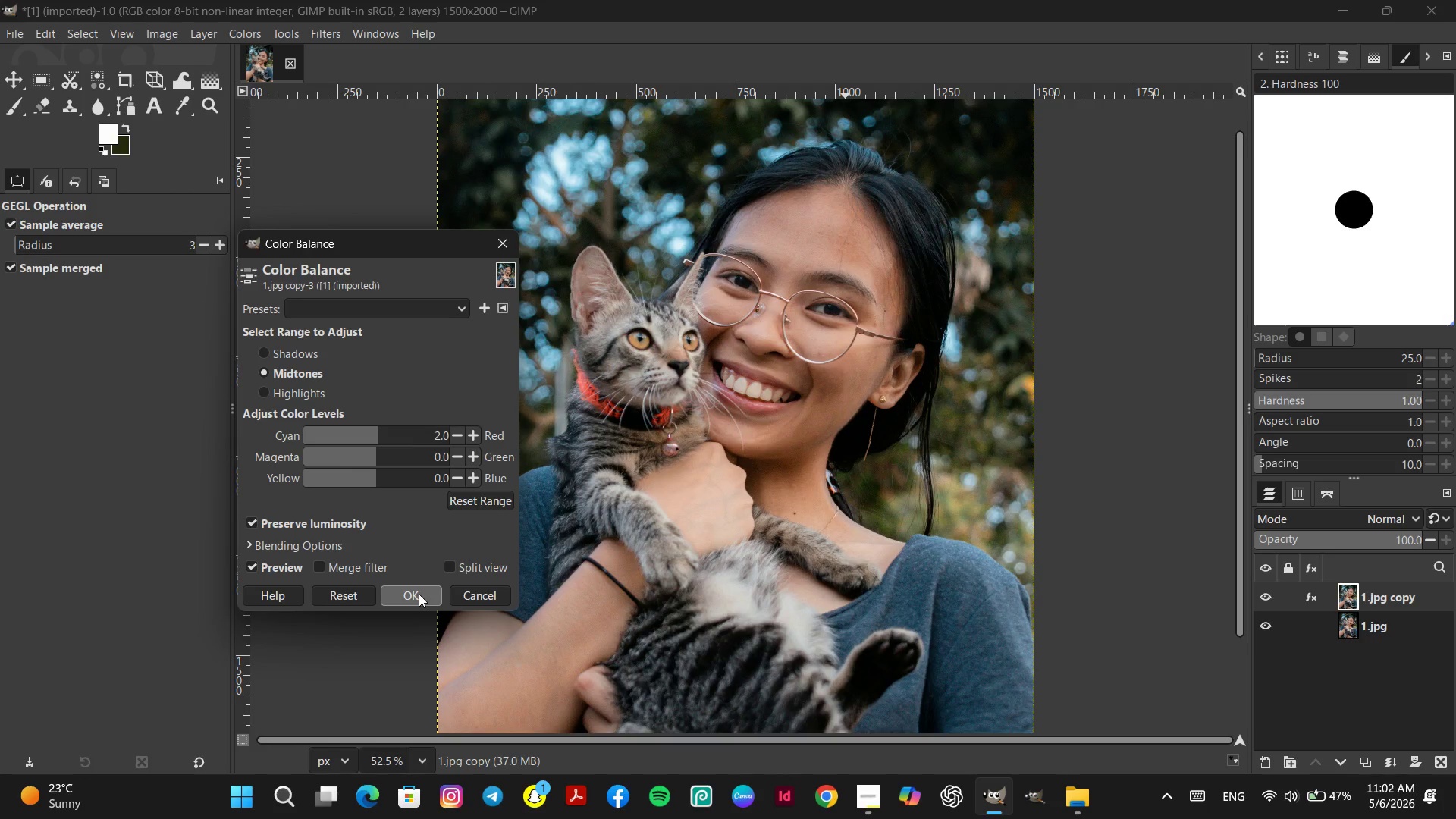 
left_click([260, 395])
 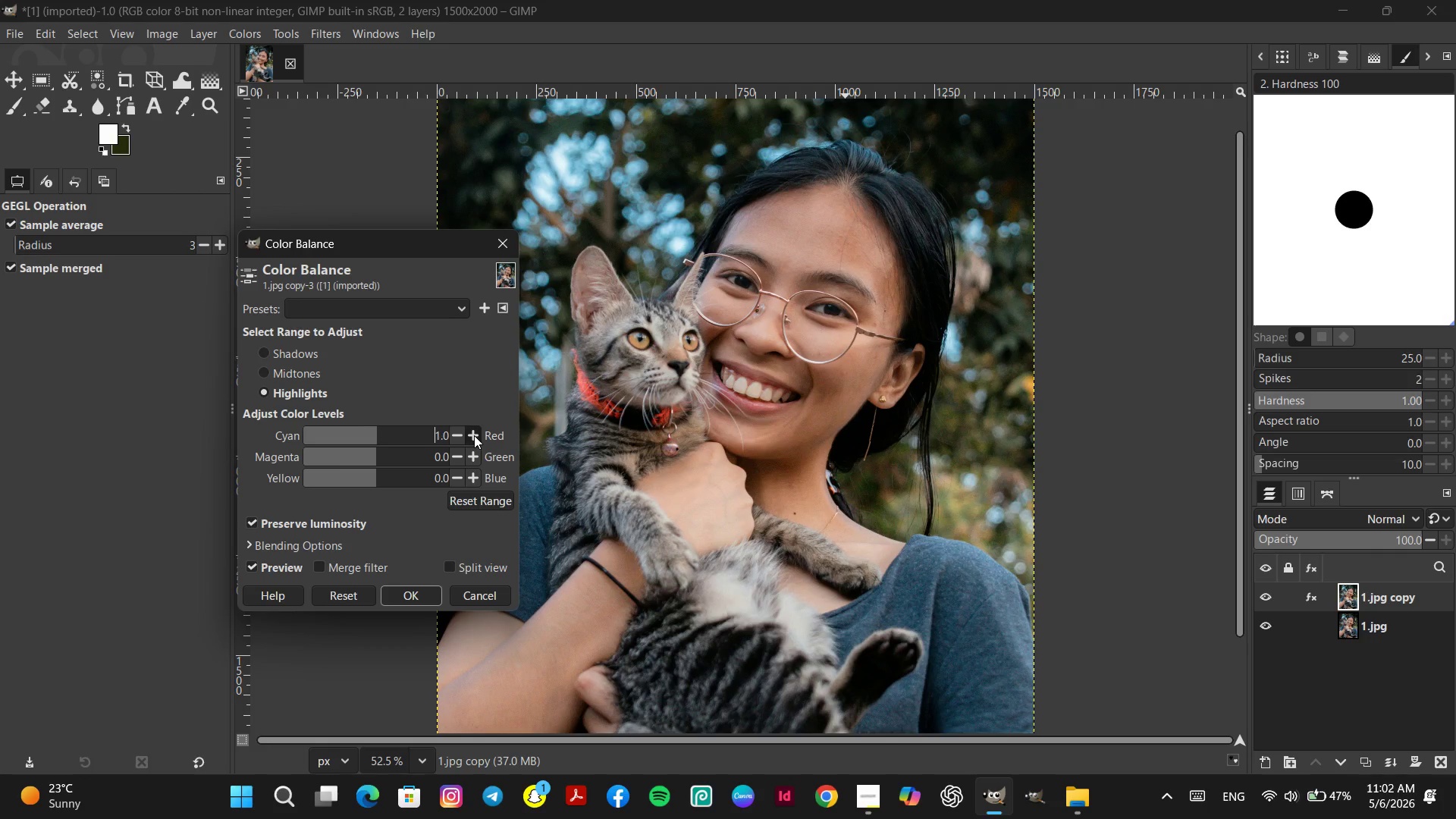 
double_click([474, 435])
 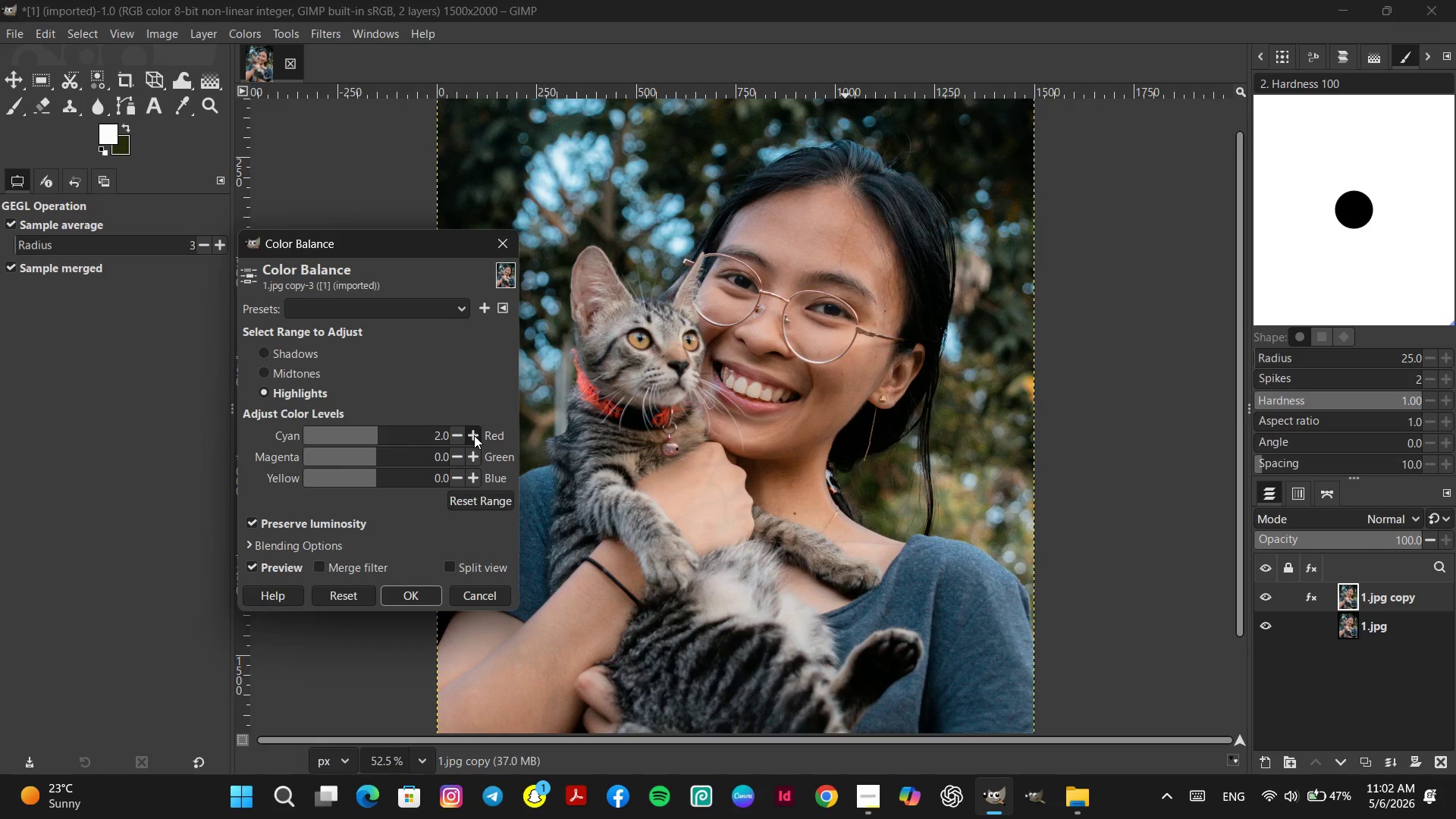 
left_click([474, 435])
 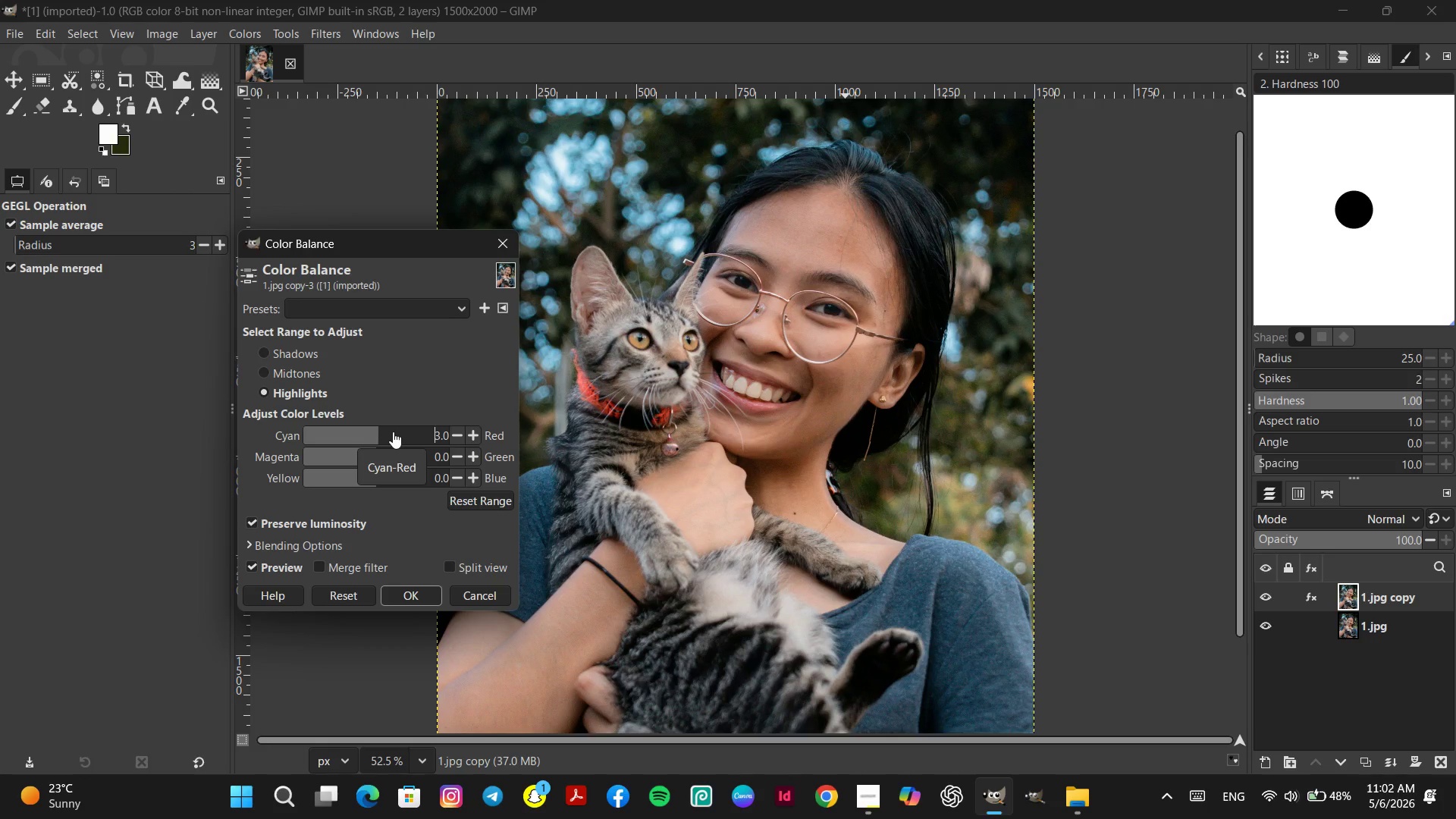 
left_click([393, 431])
 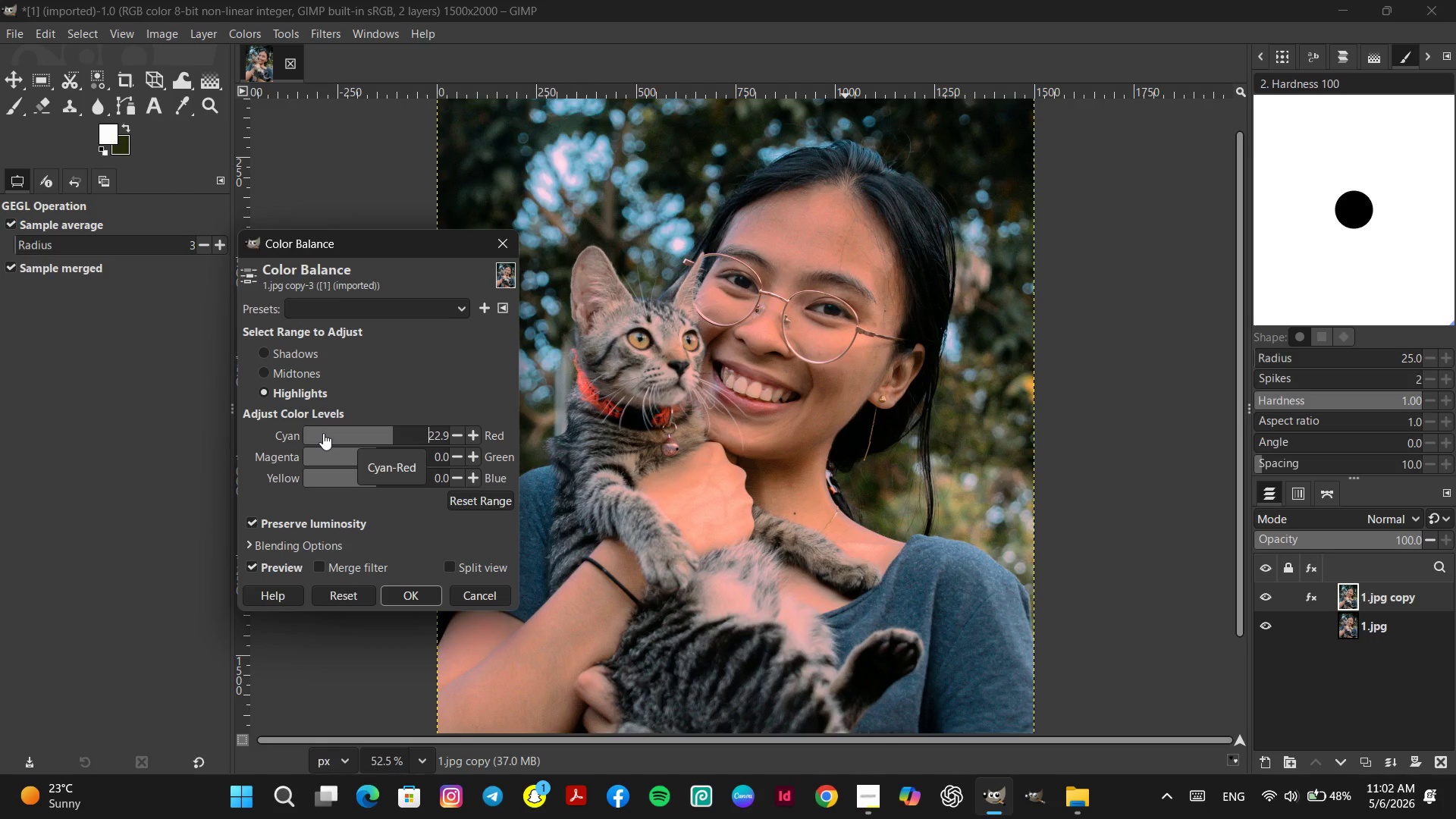 
left_click([323, 433])
 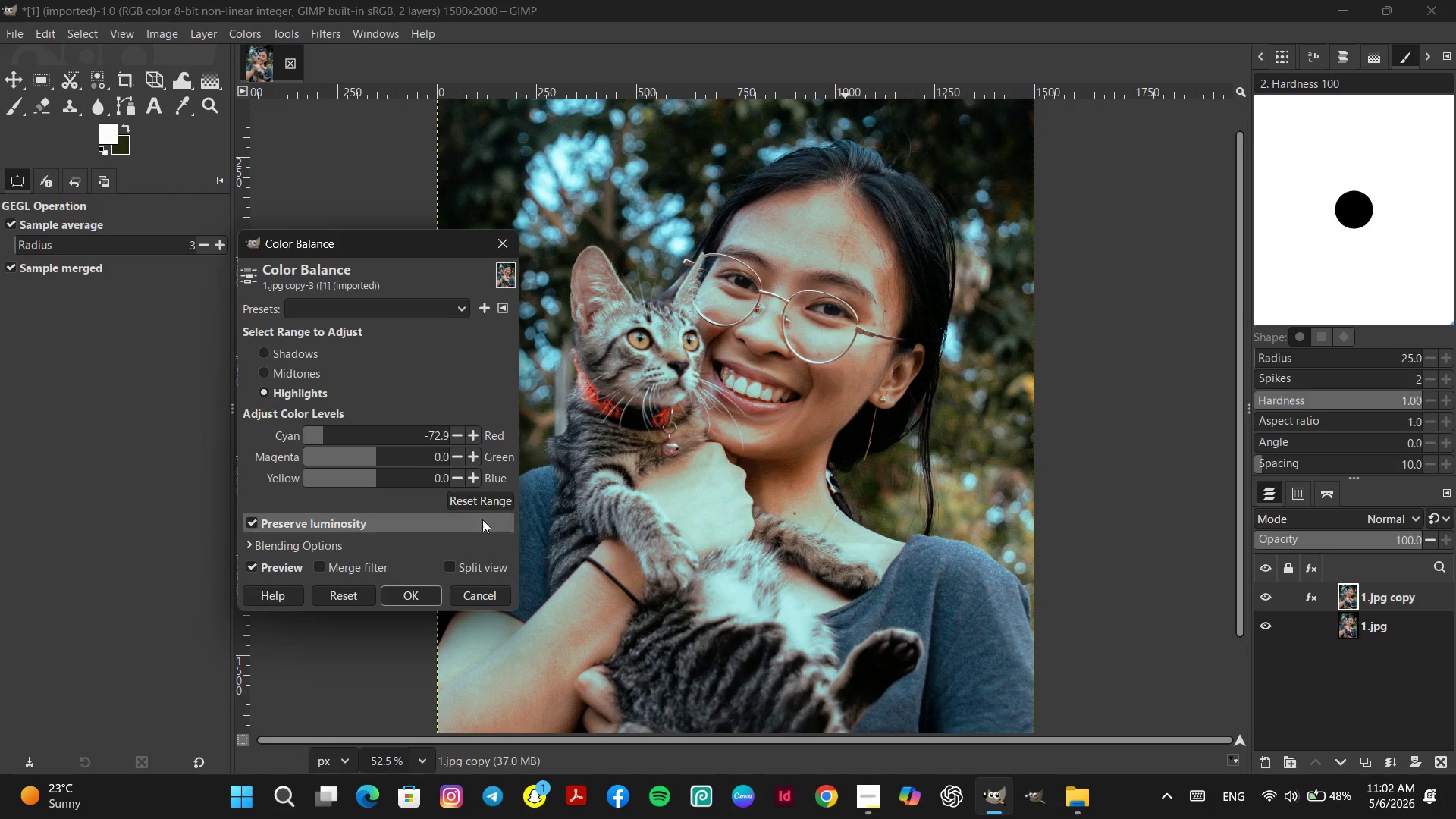 
left_click([479, 504])
 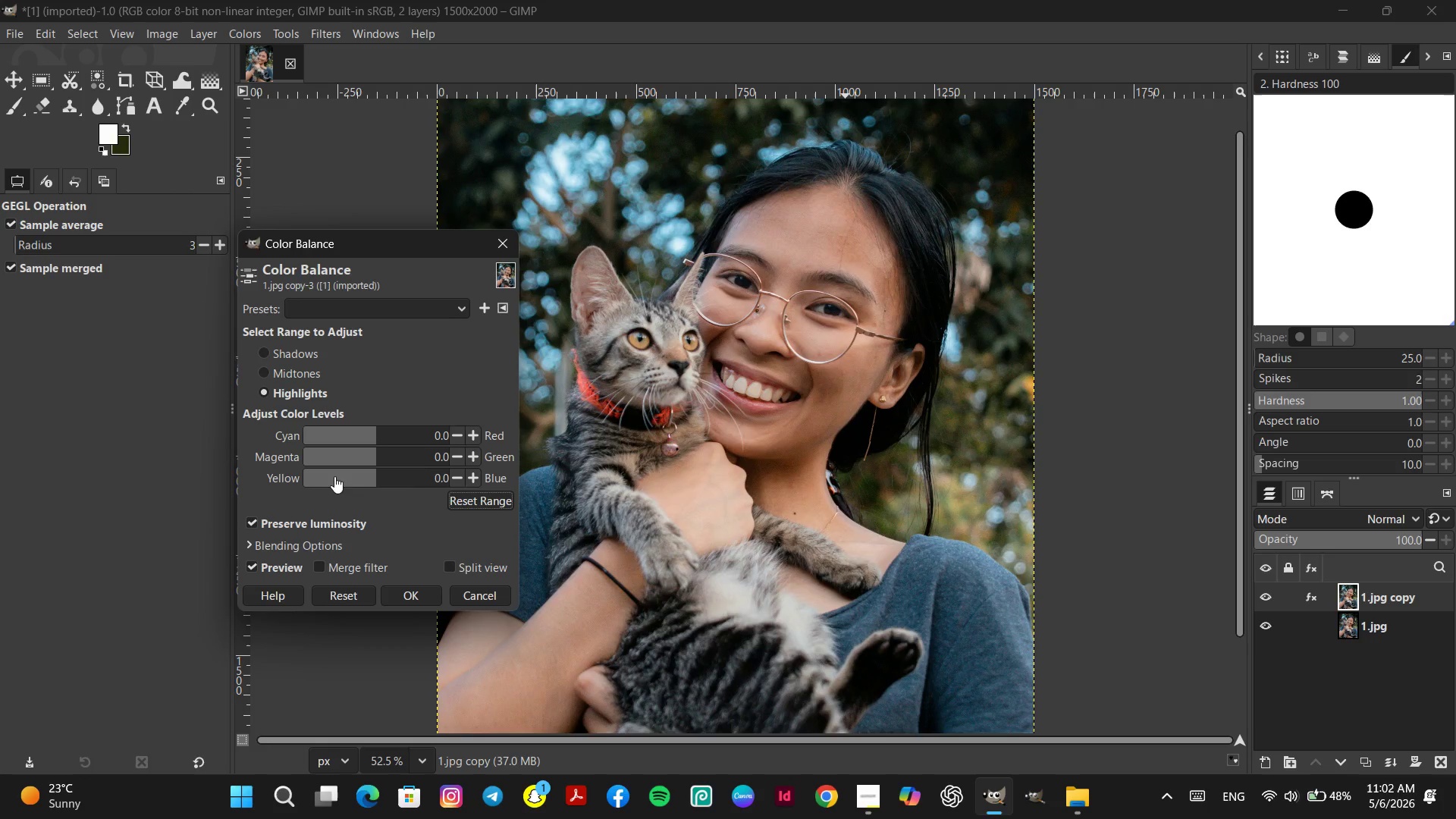 
left_click([334, 476])
 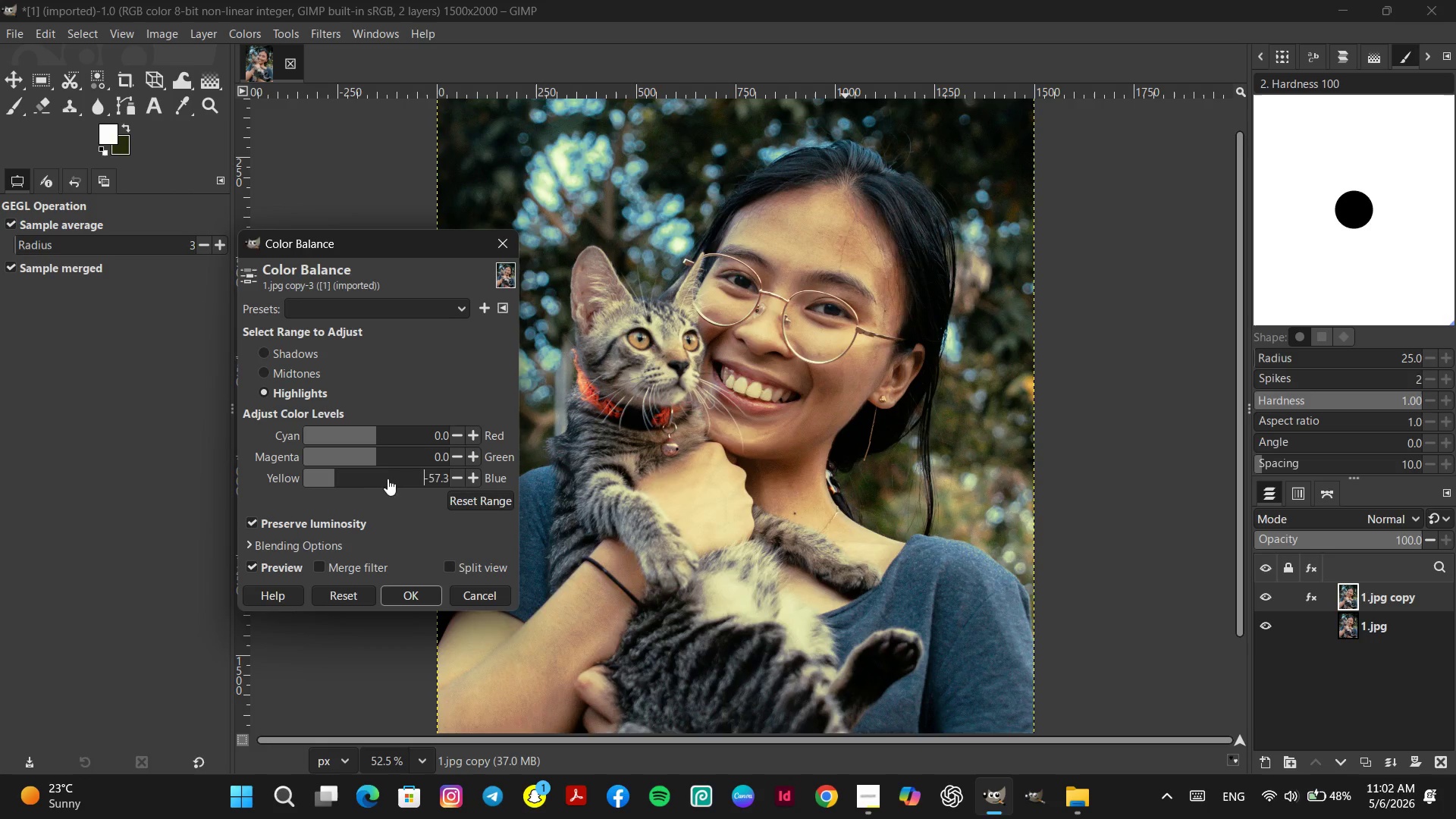 
left_click([388, 479])
 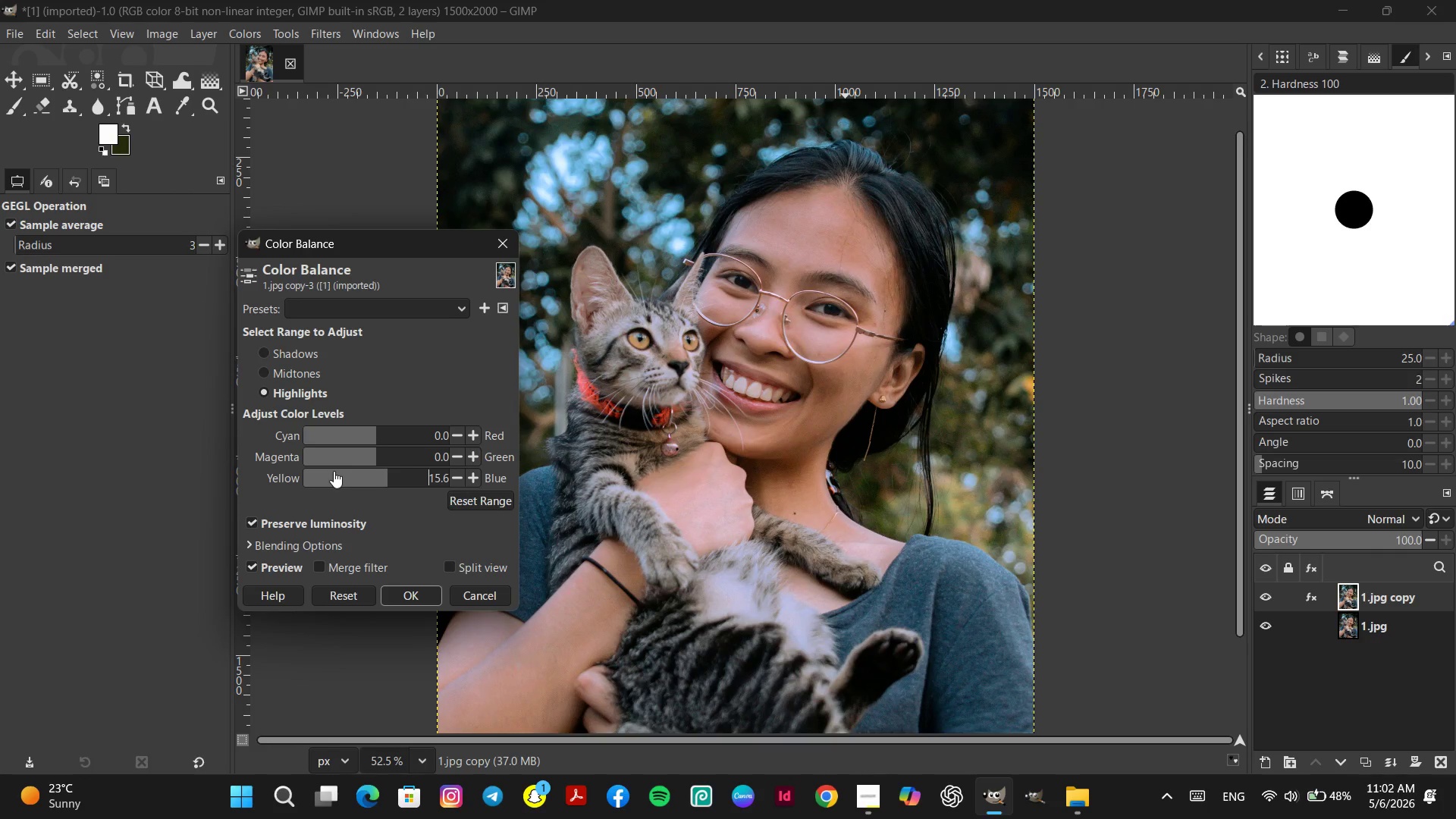 
double_click([379, 470])
 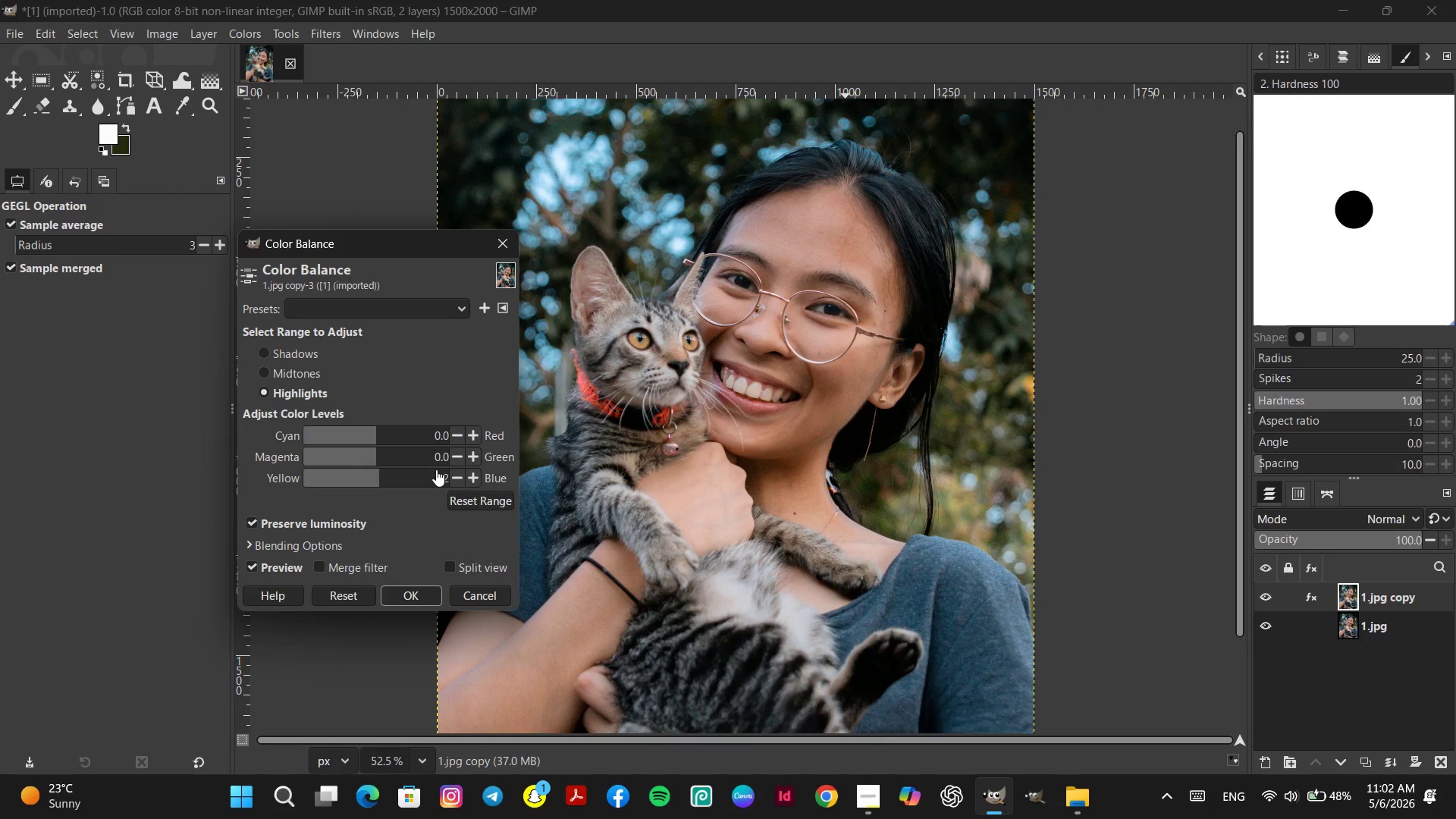 
left_click([417, 472])
 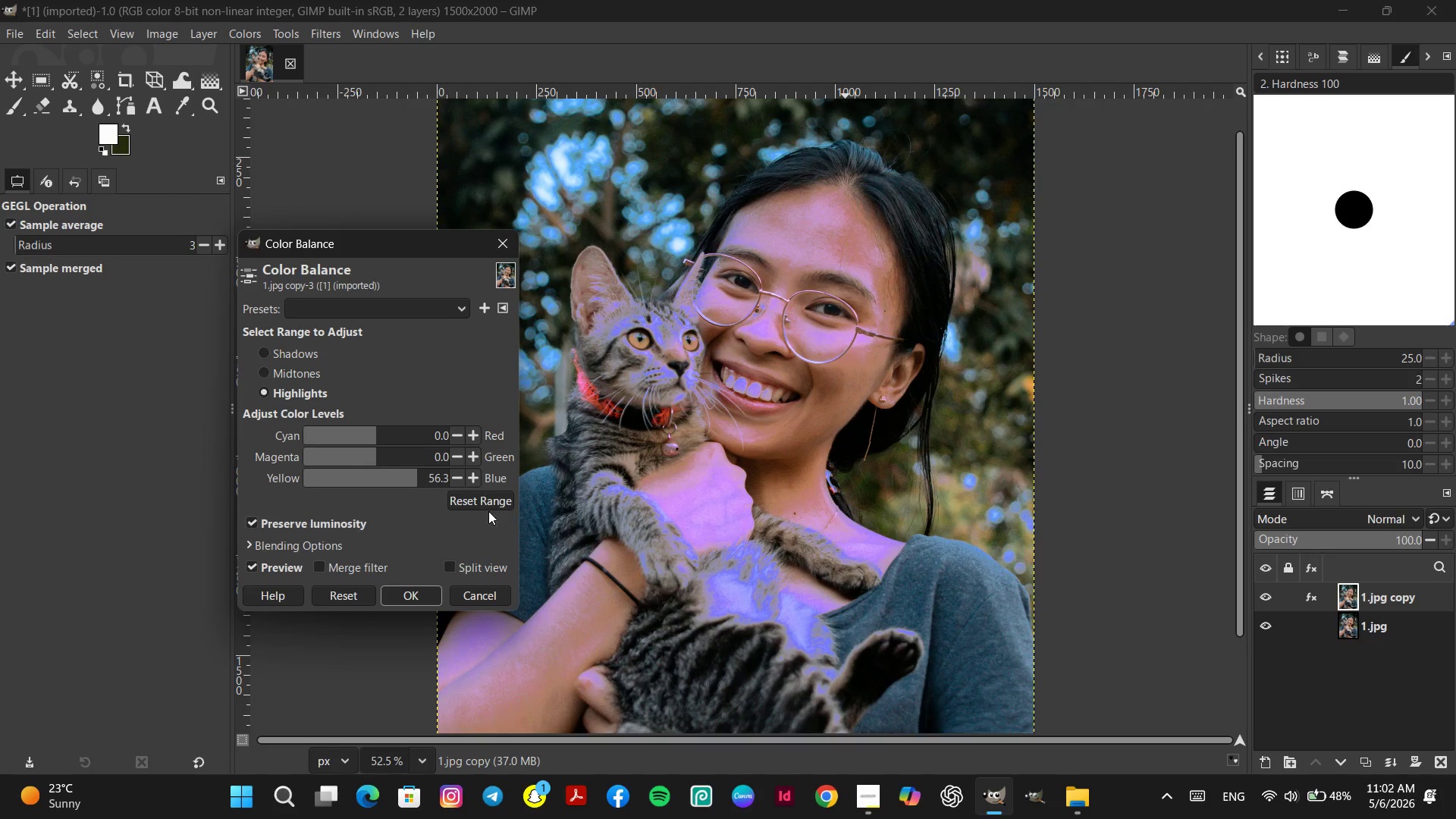 
left_click([485, 504])
 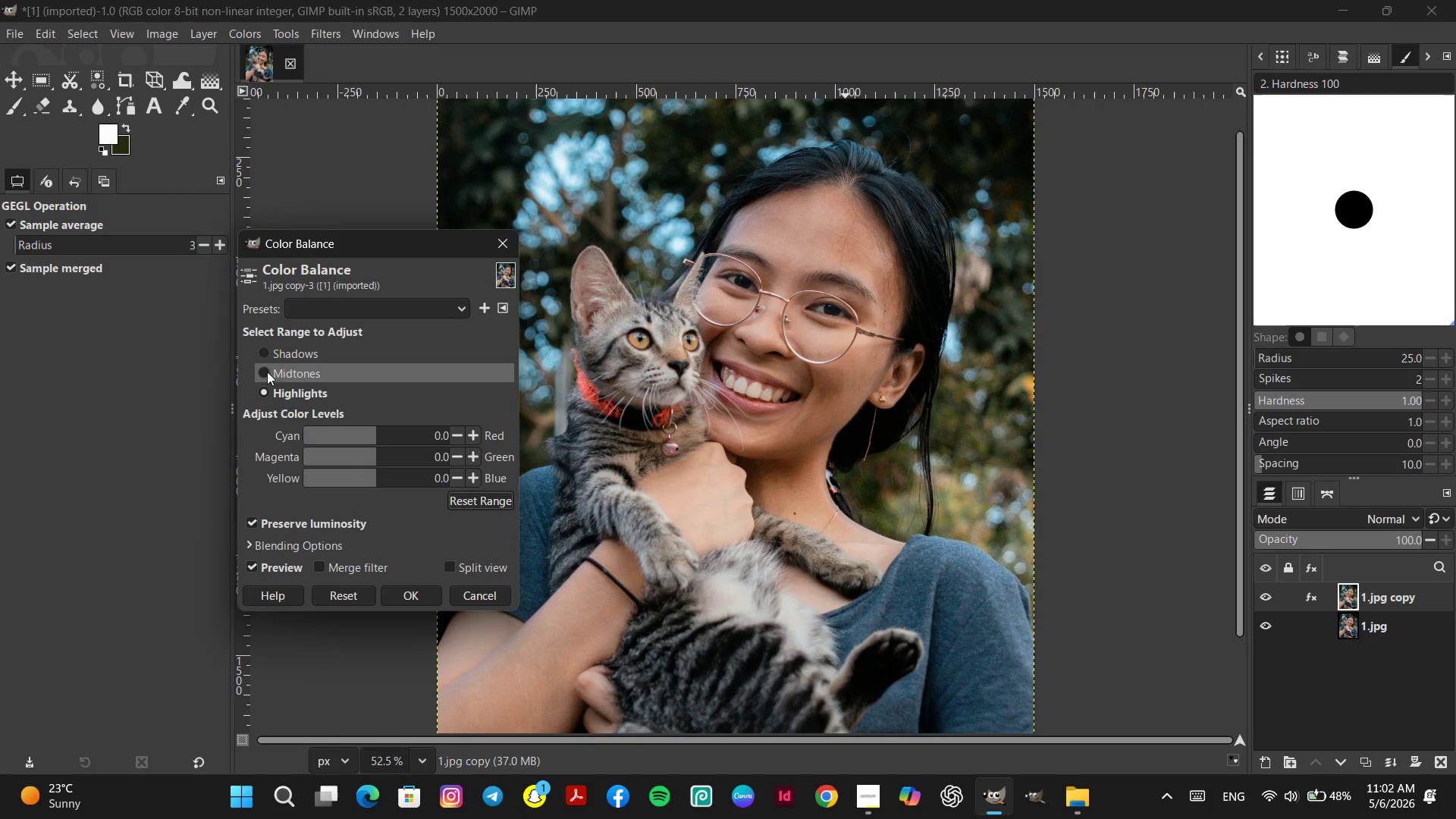 
left_click([264, 369])
 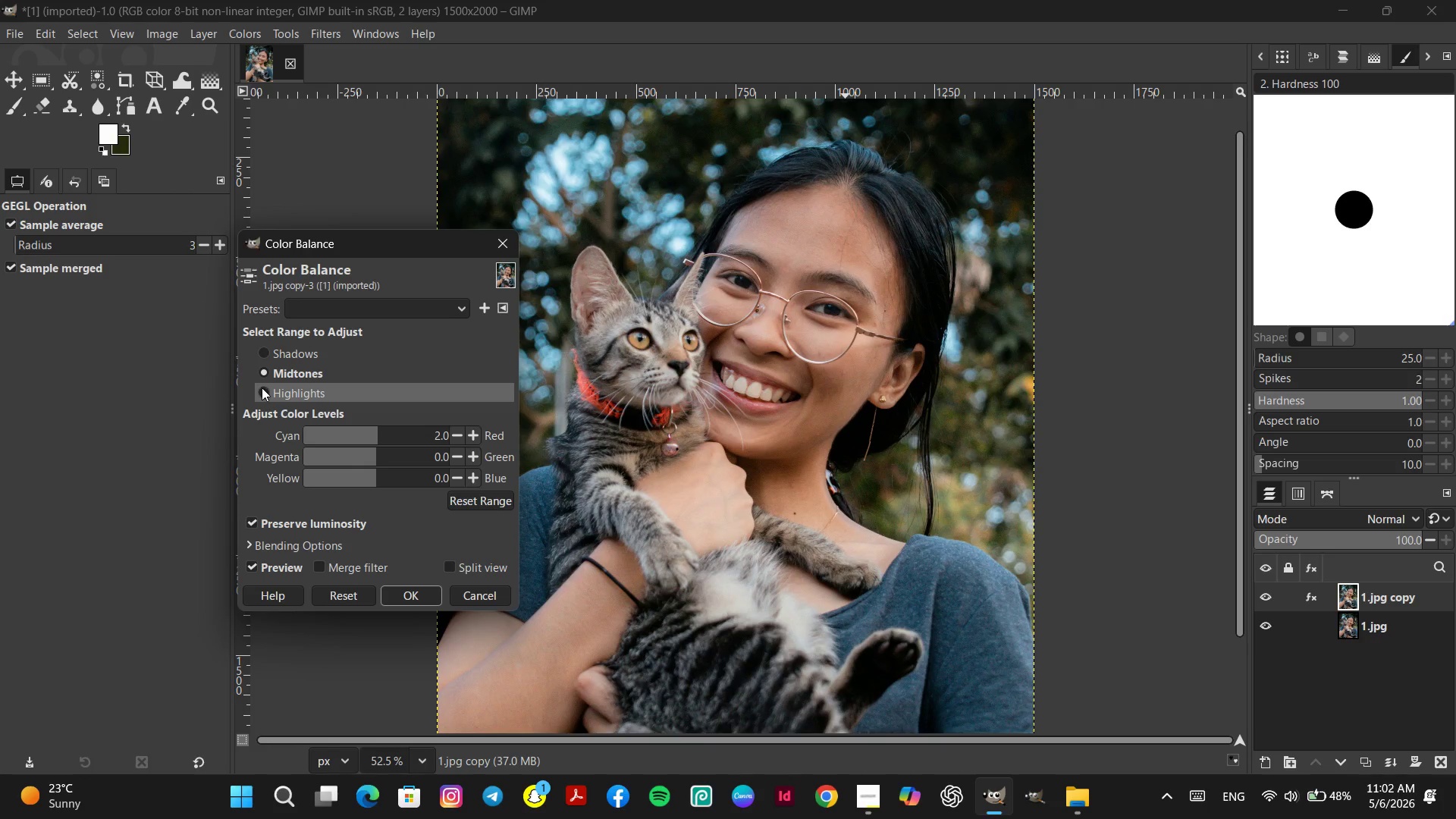 
left_click([261, 390])
 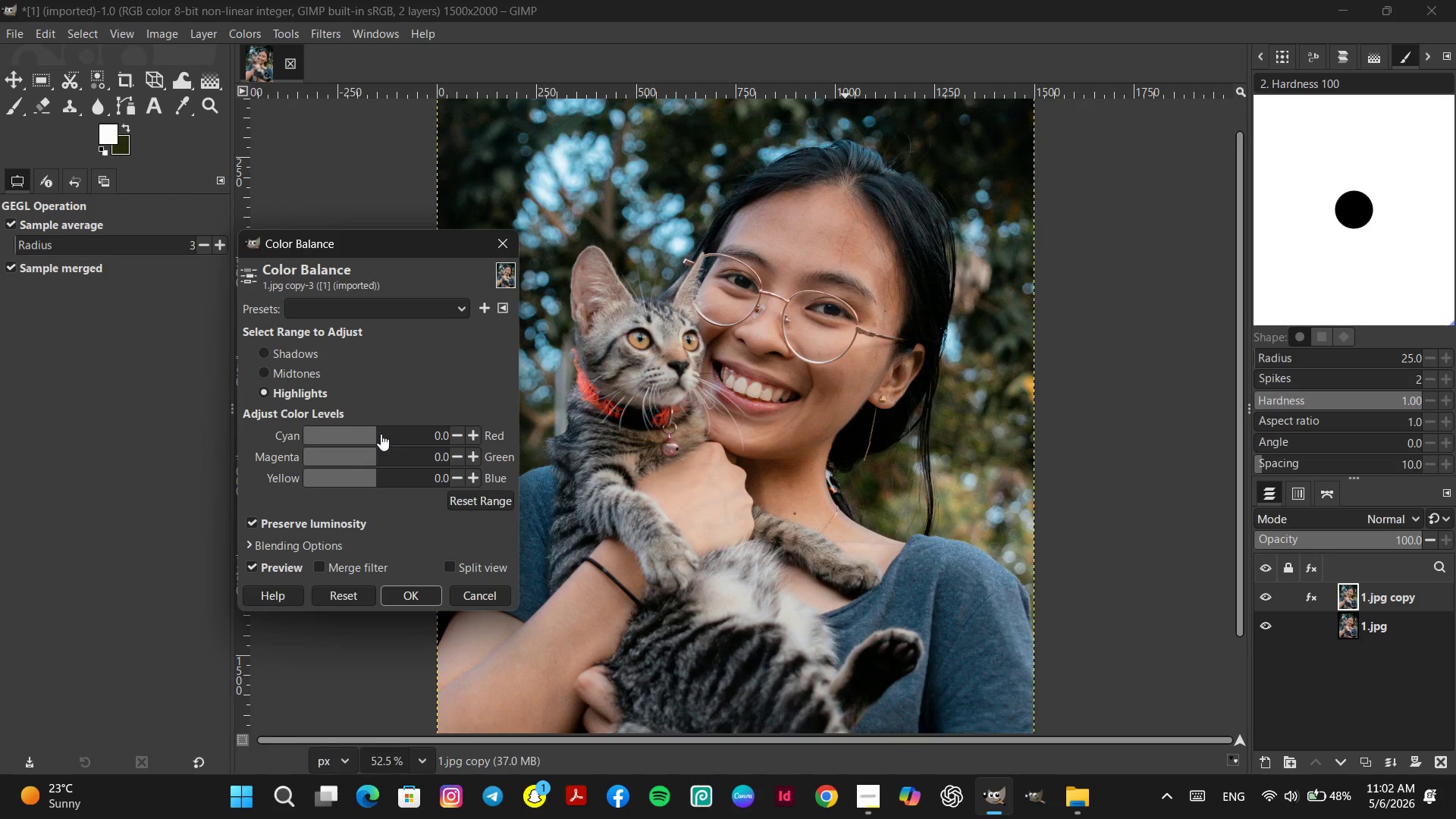 
left_click([381, 434])
 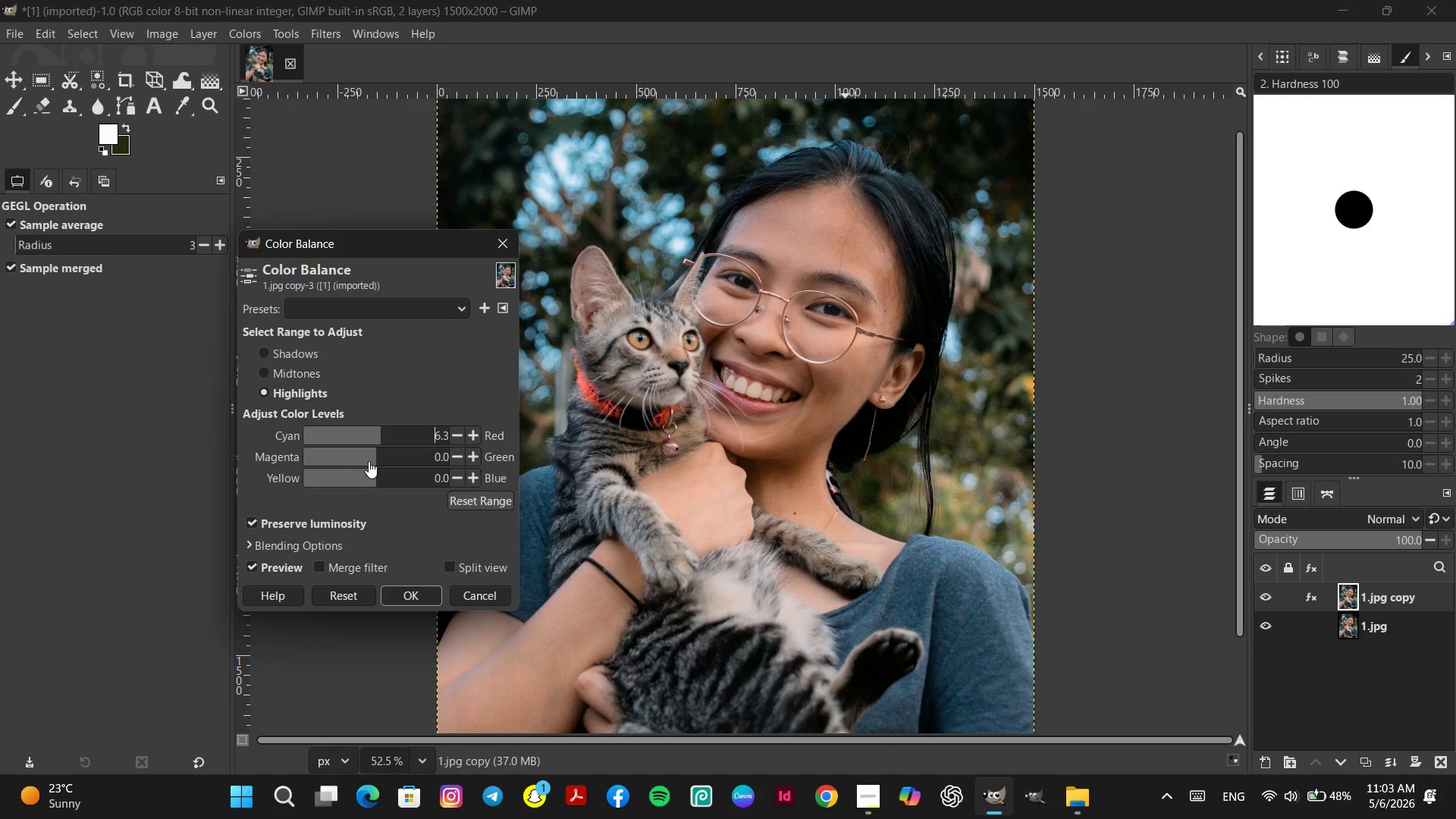 
left_click([340, 435])
 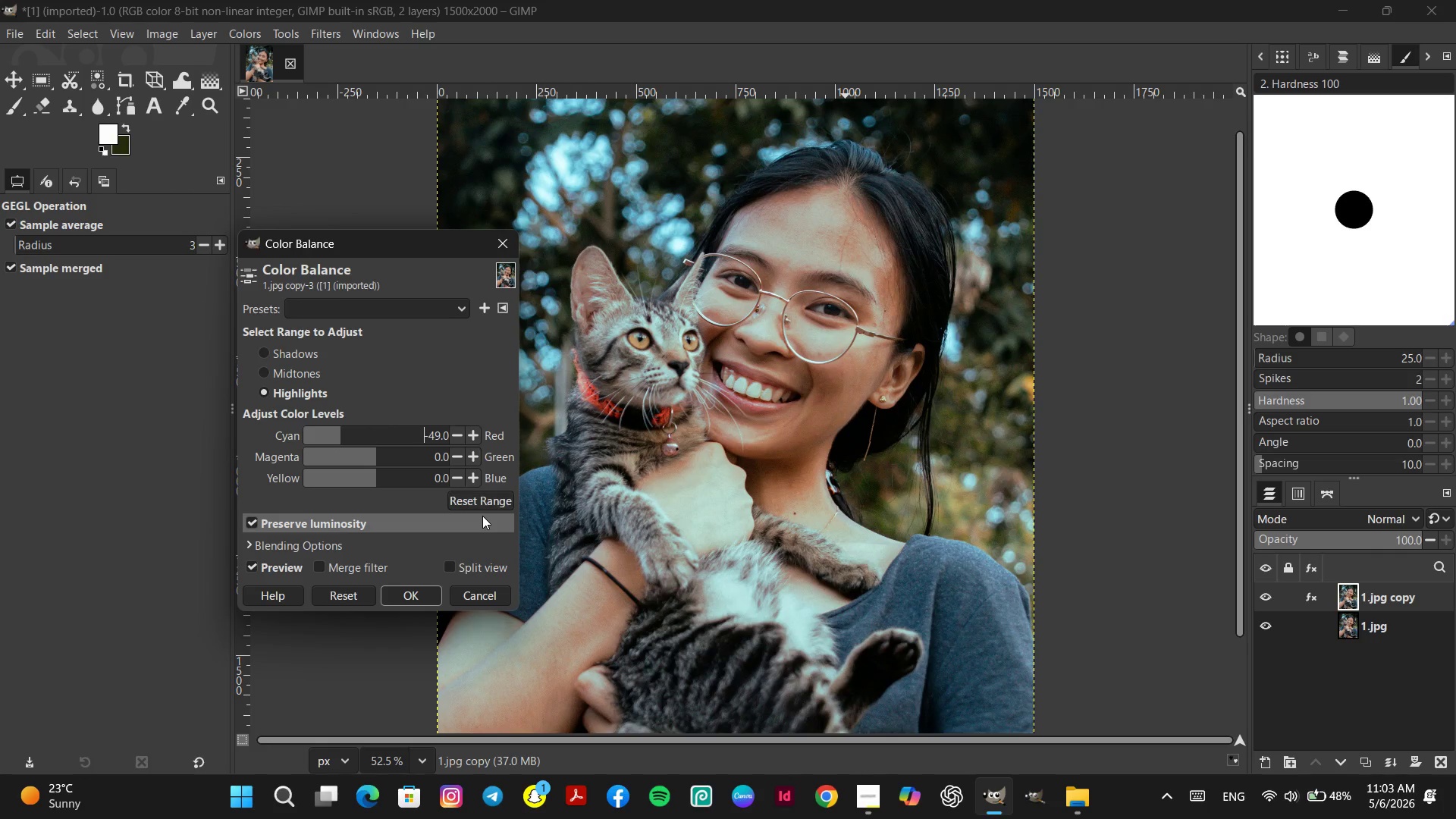 
left_click([484, 502])
 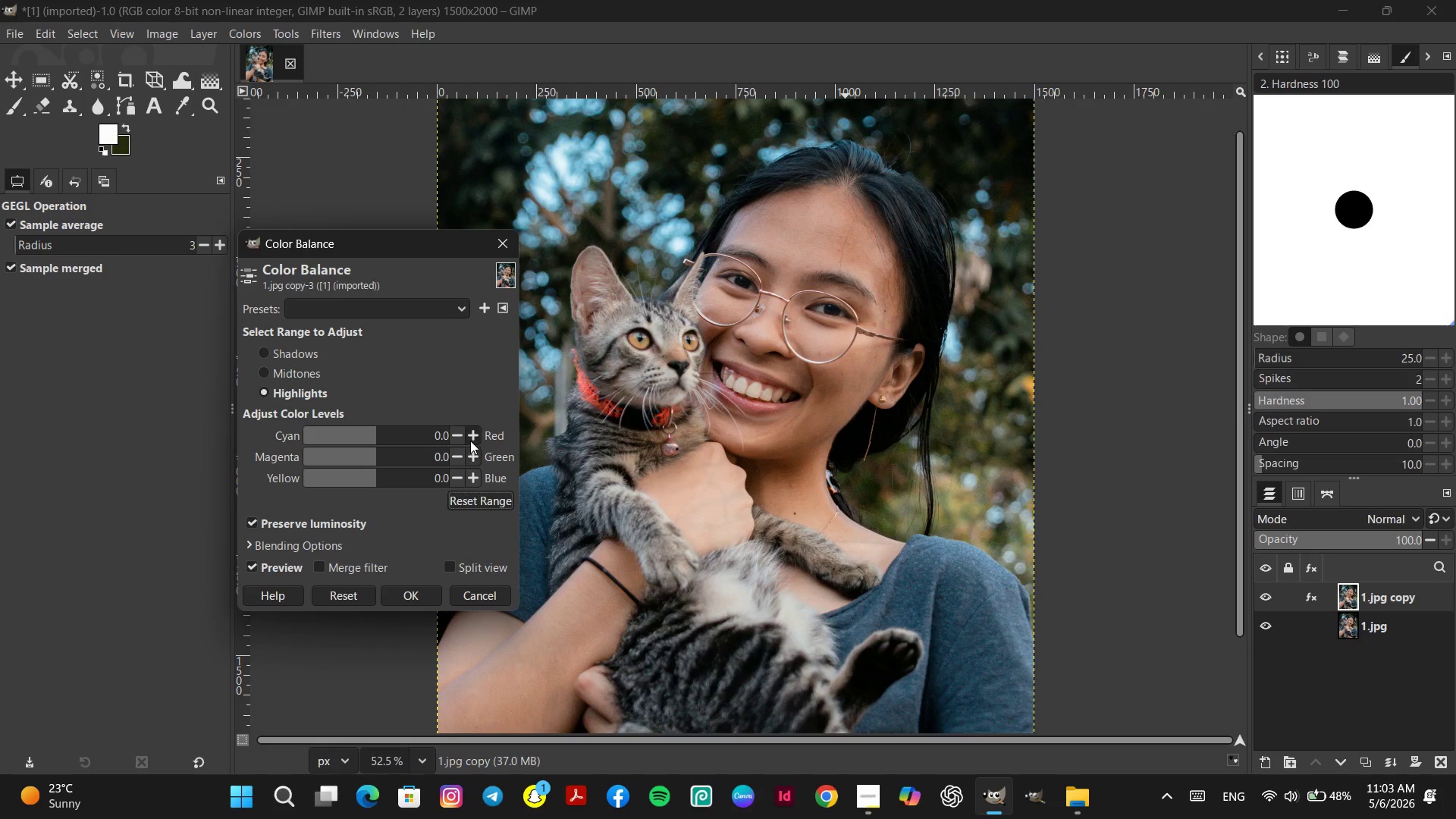 
left_click([470, 435])
 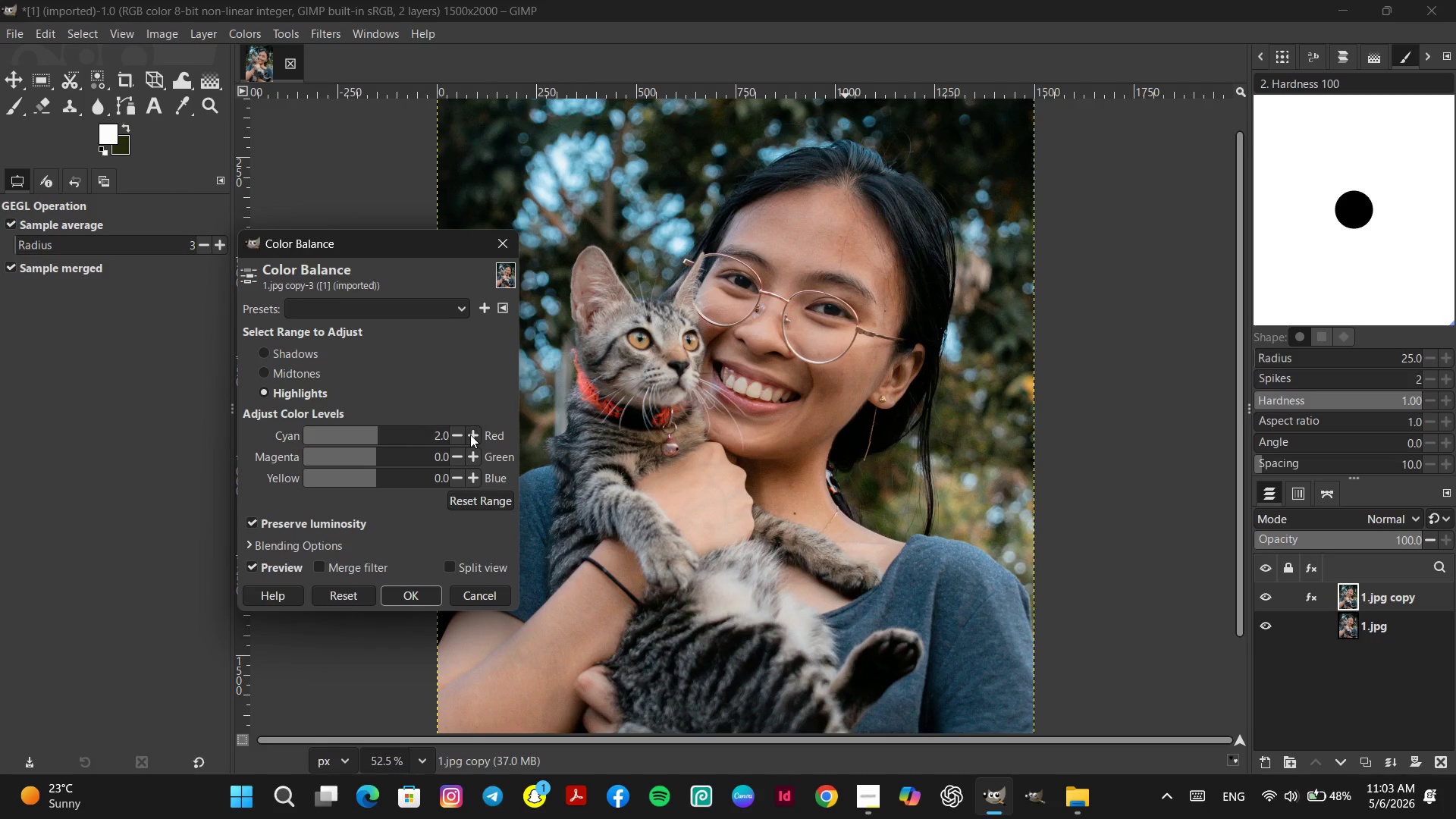 
double_click([470, 435])
 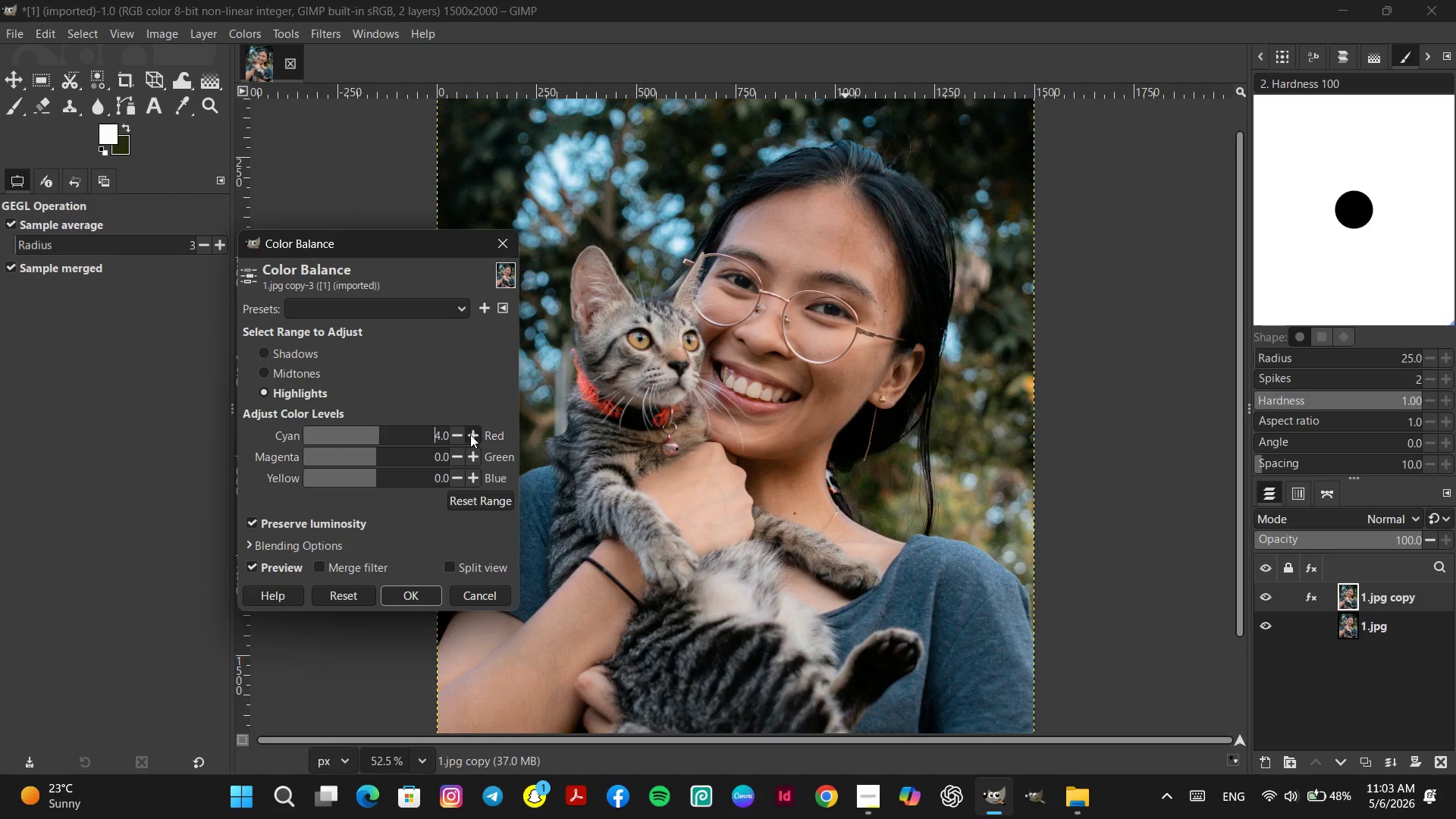 
triple_click([470, 435])
 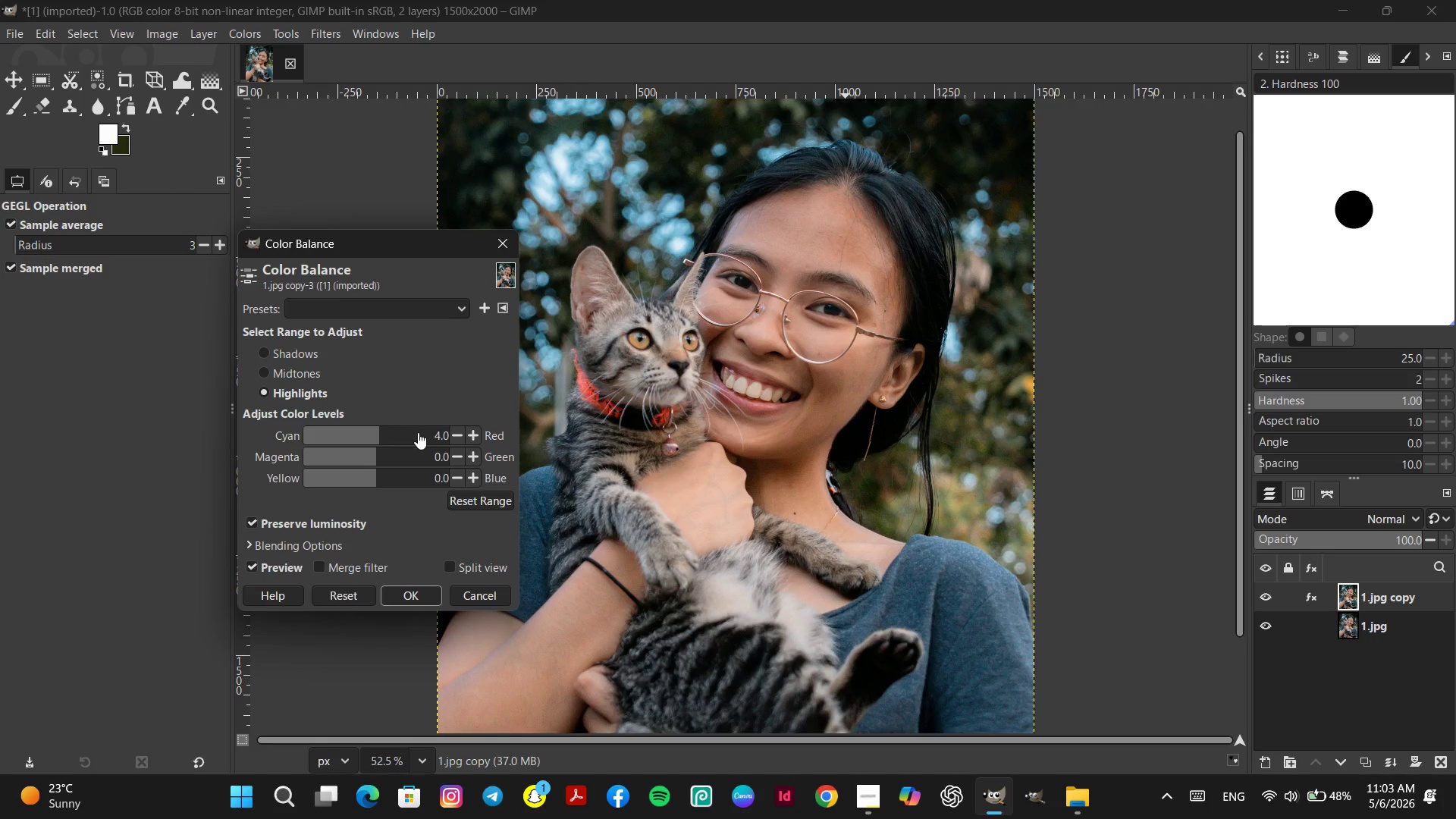 
left_click([398, 432])
 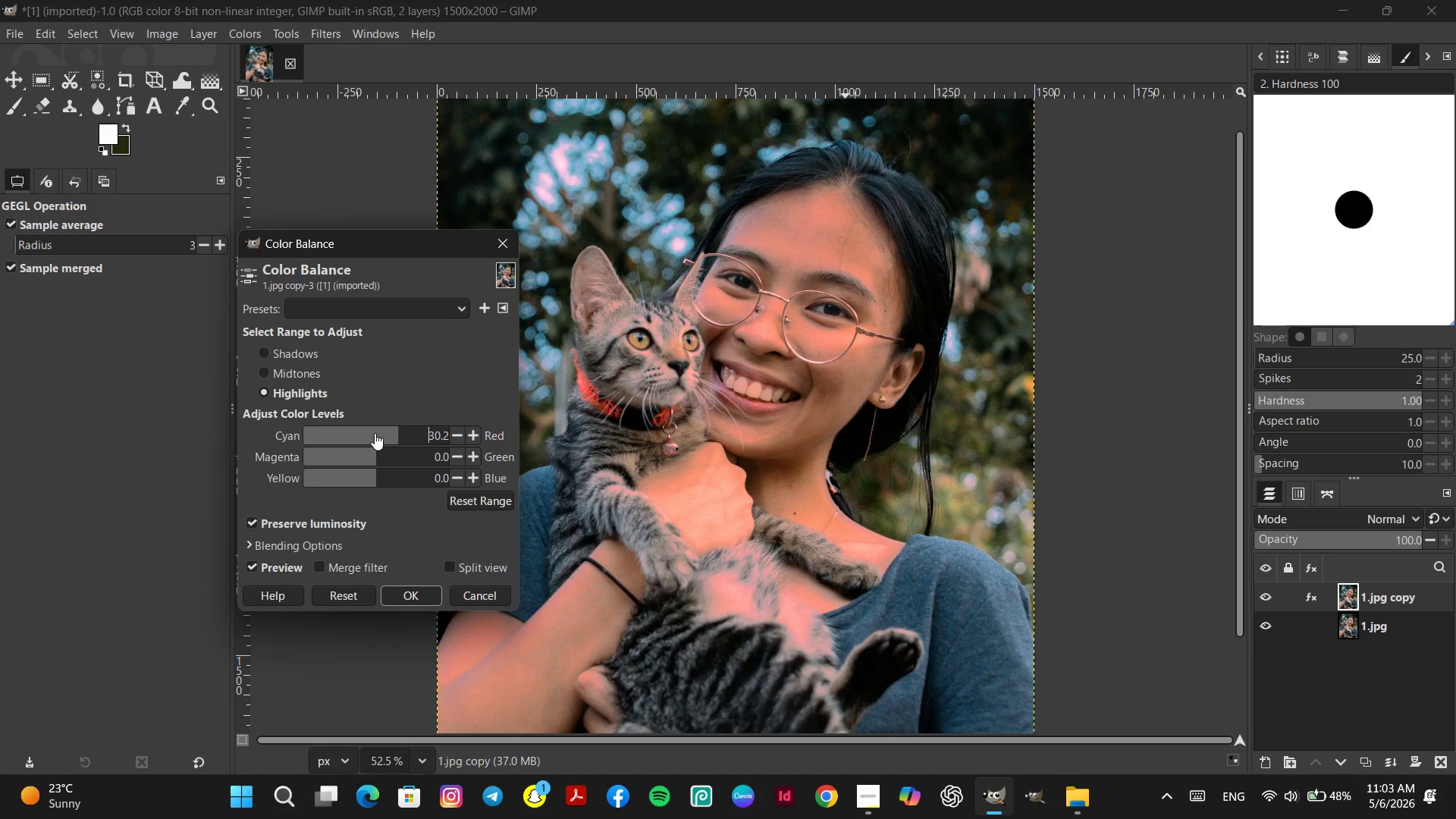 
left_click([381, 431])
 